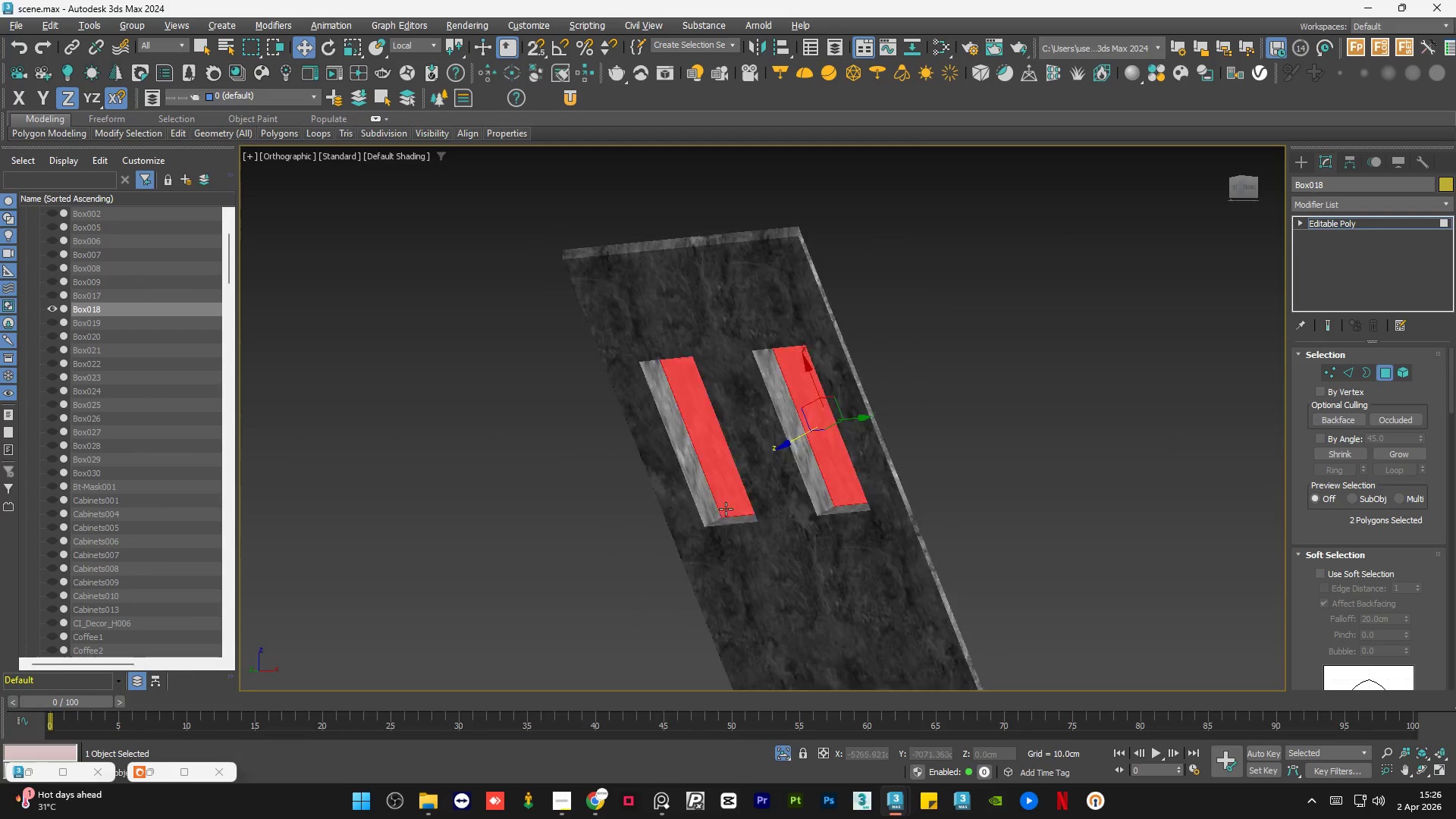 
hold_key(key=AltLeft, duration=0.39)
 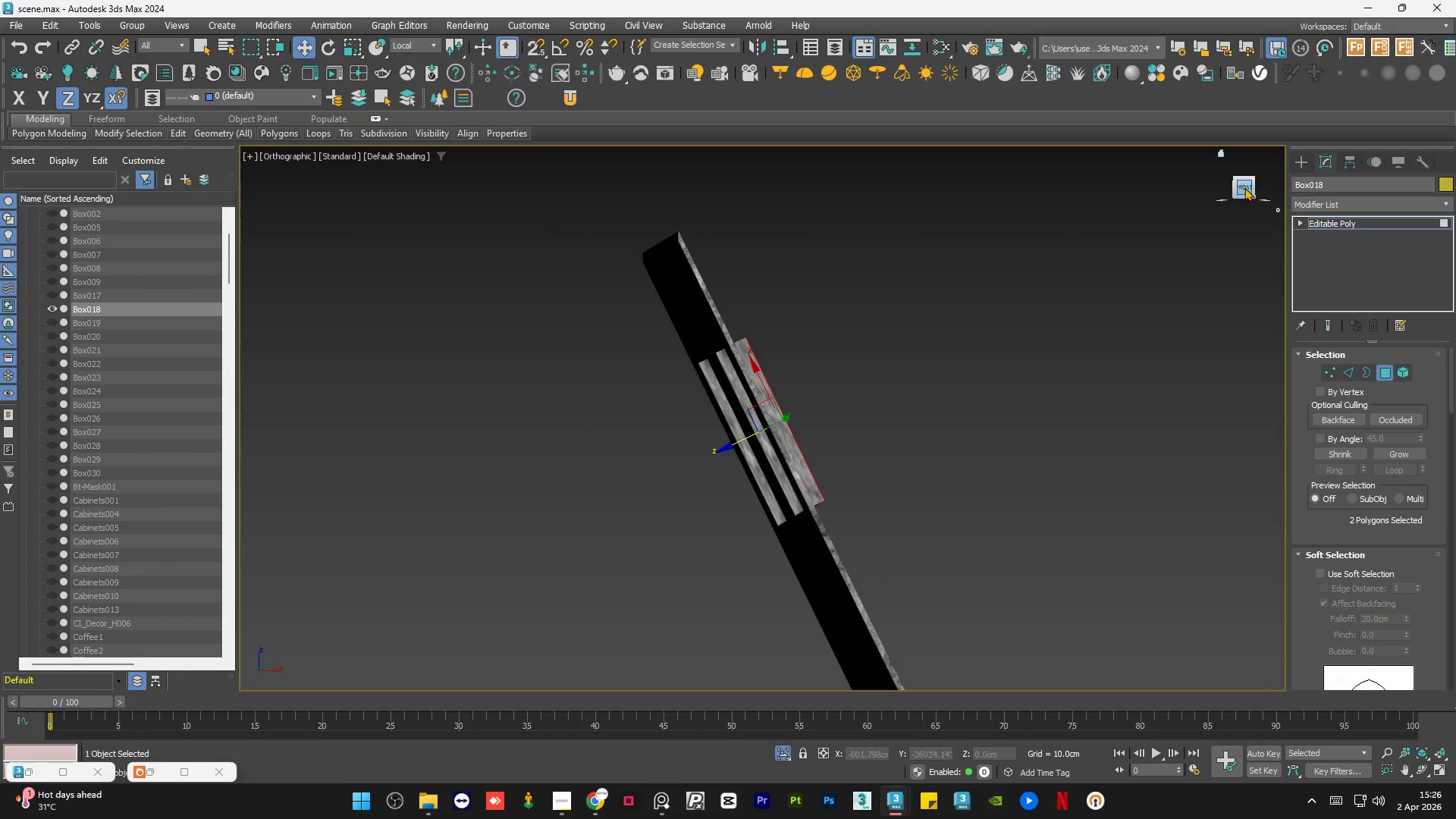 
left_click([1244, 187])
 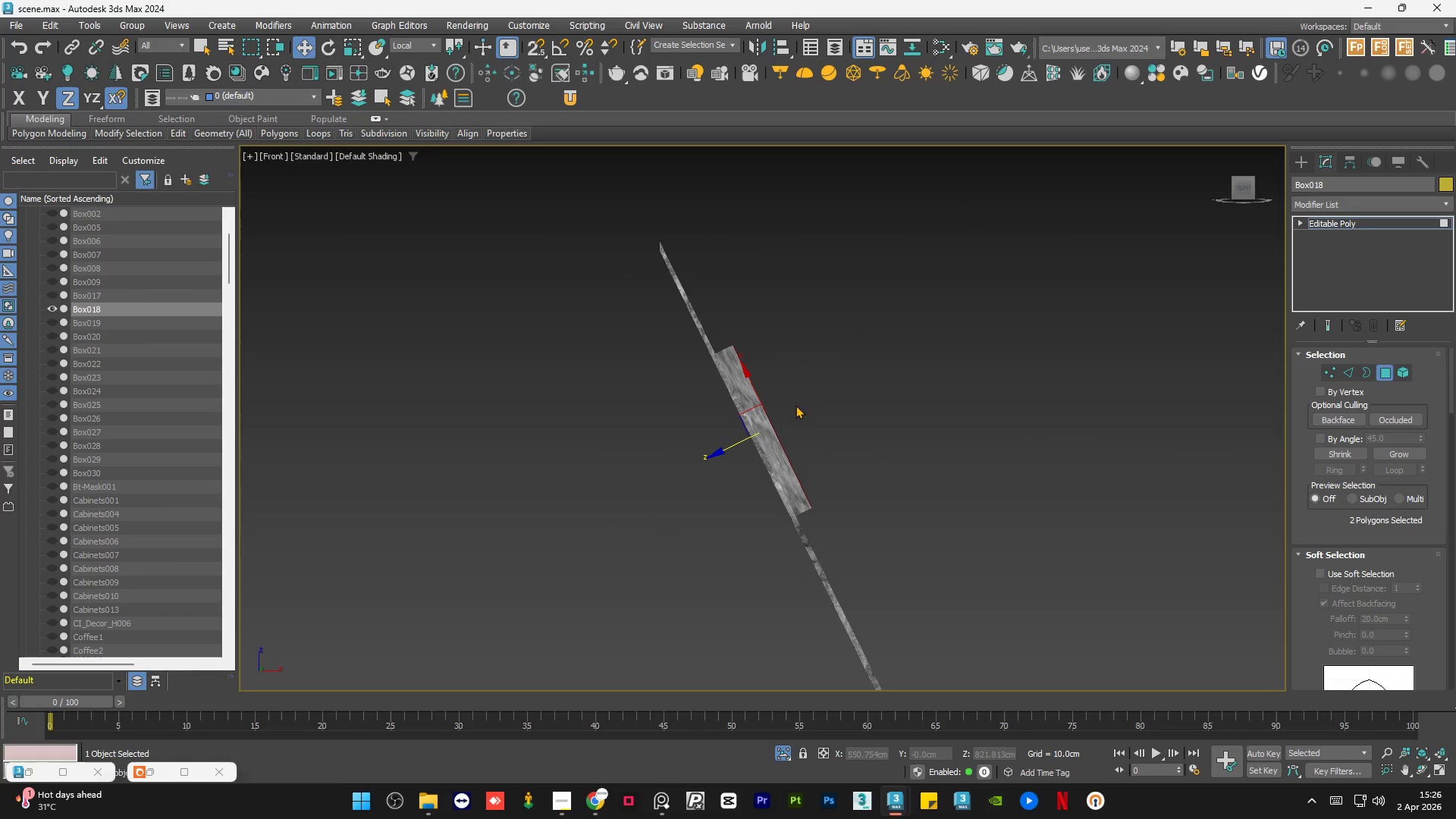 
scroll: coordinate [730, 438], scroll_direction: up, amount: 5.0
 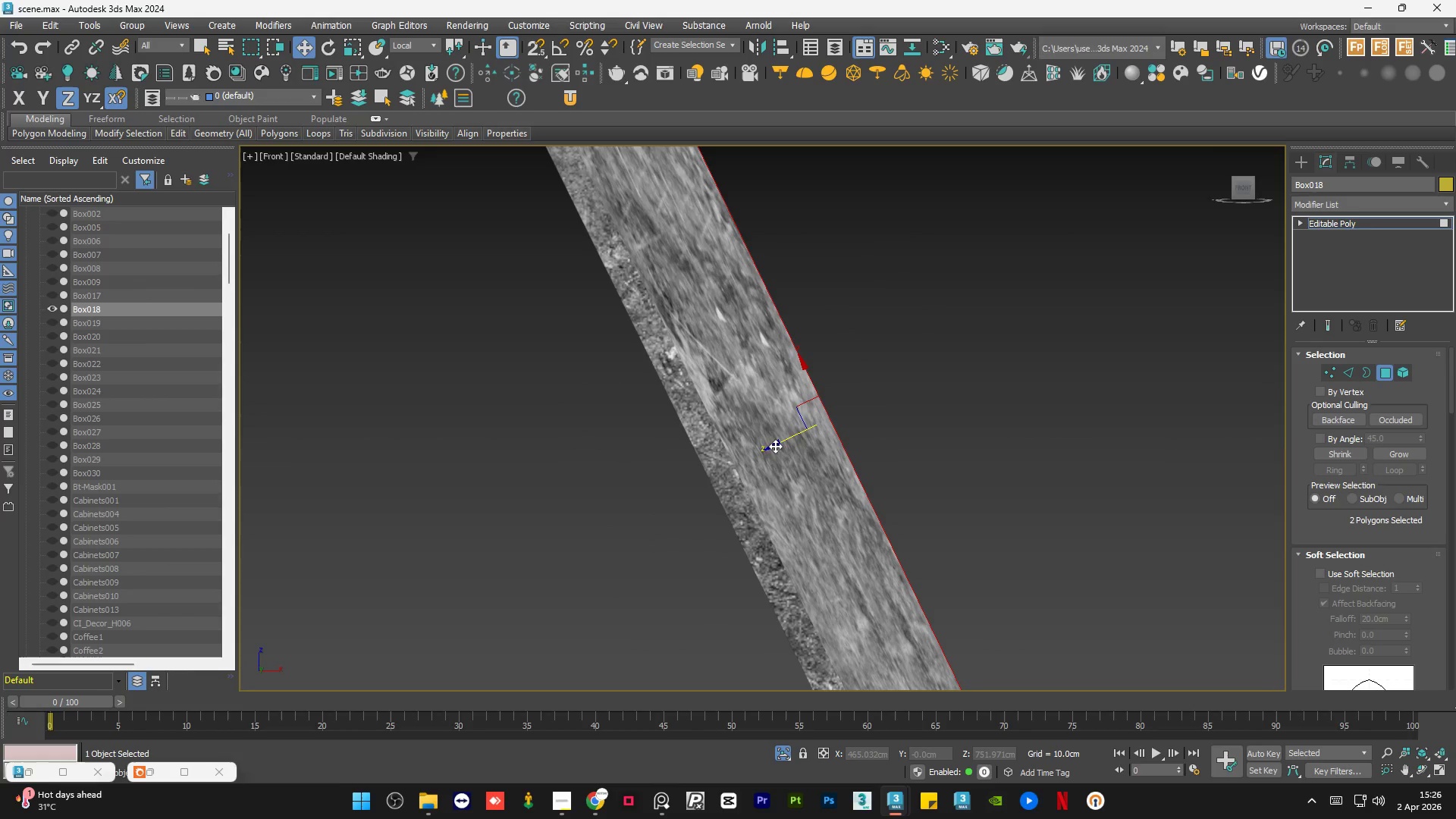 
left_click_drag(start_coordinate=[775, 446], to_coordinate=[661, 496])
 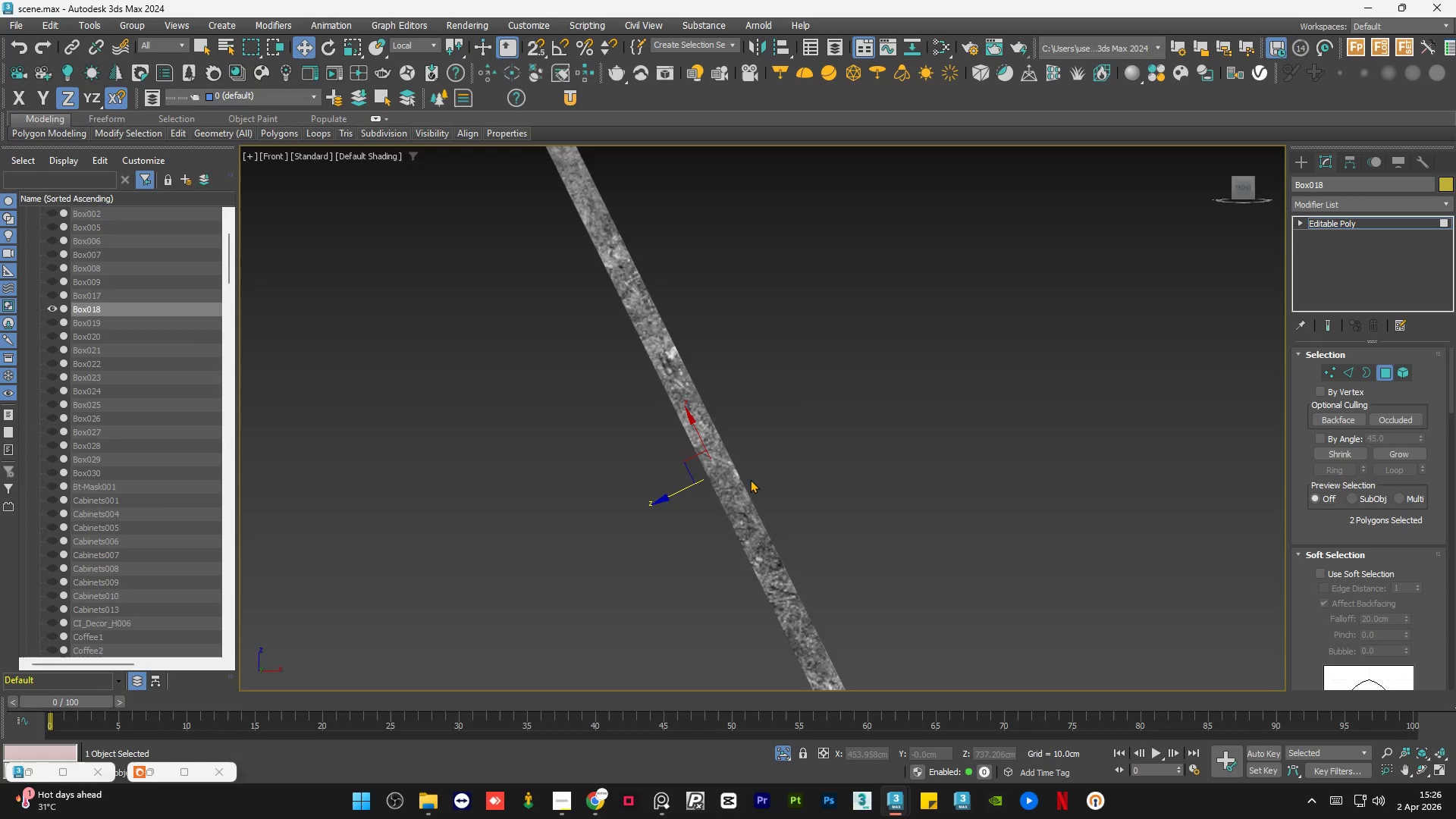 
key(F3)
 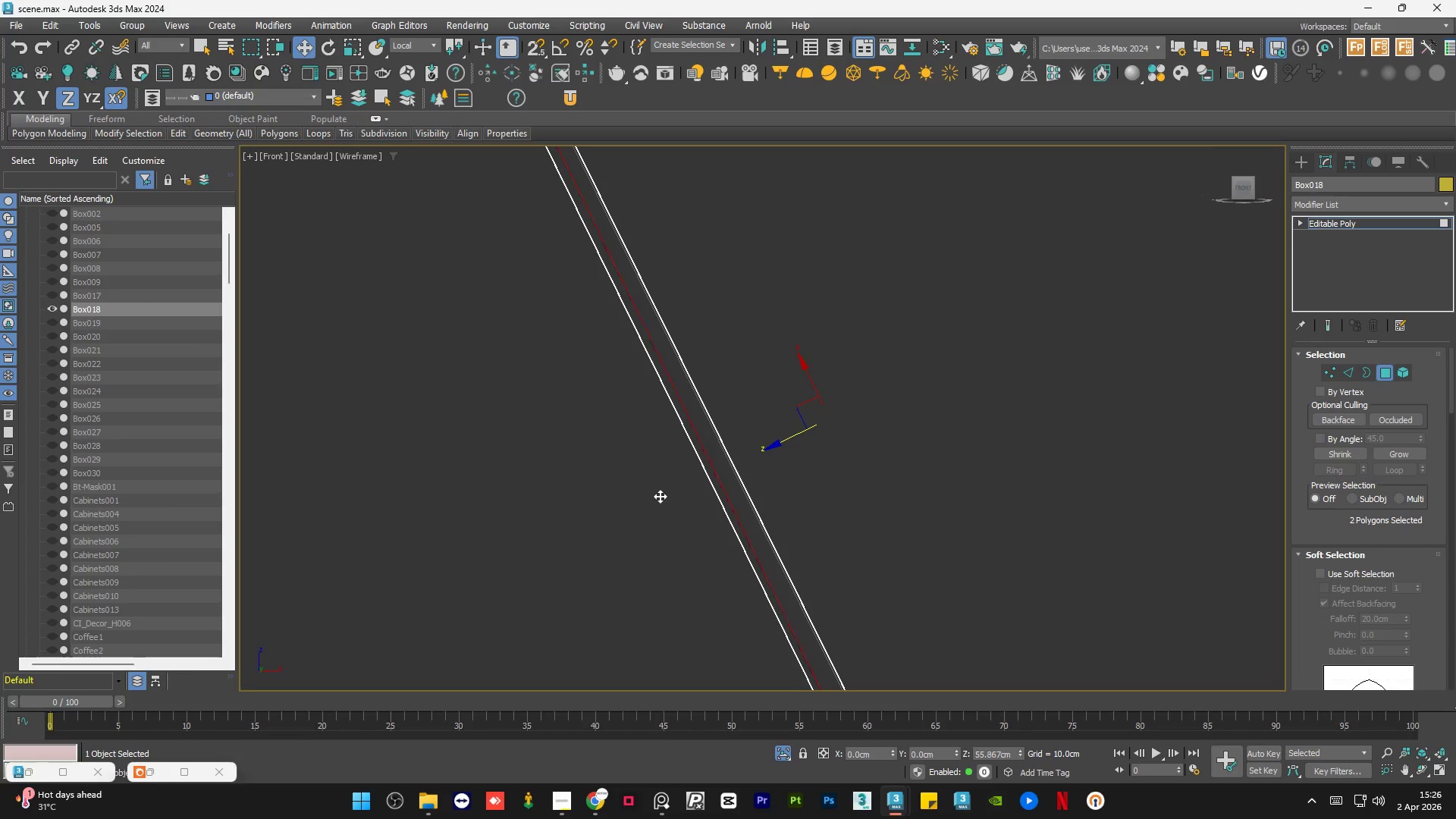 
key(F3)
 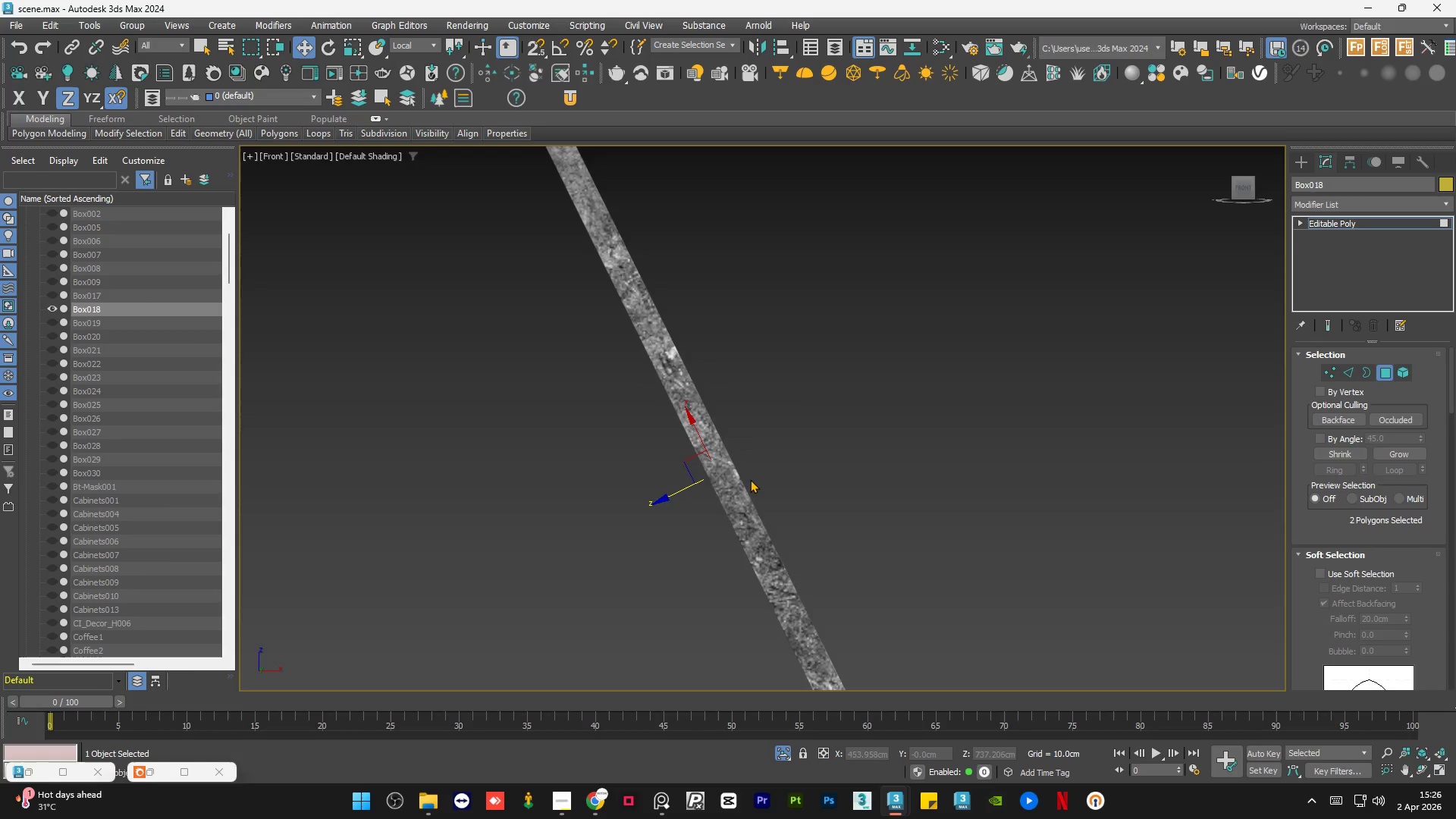 
key(F3)
 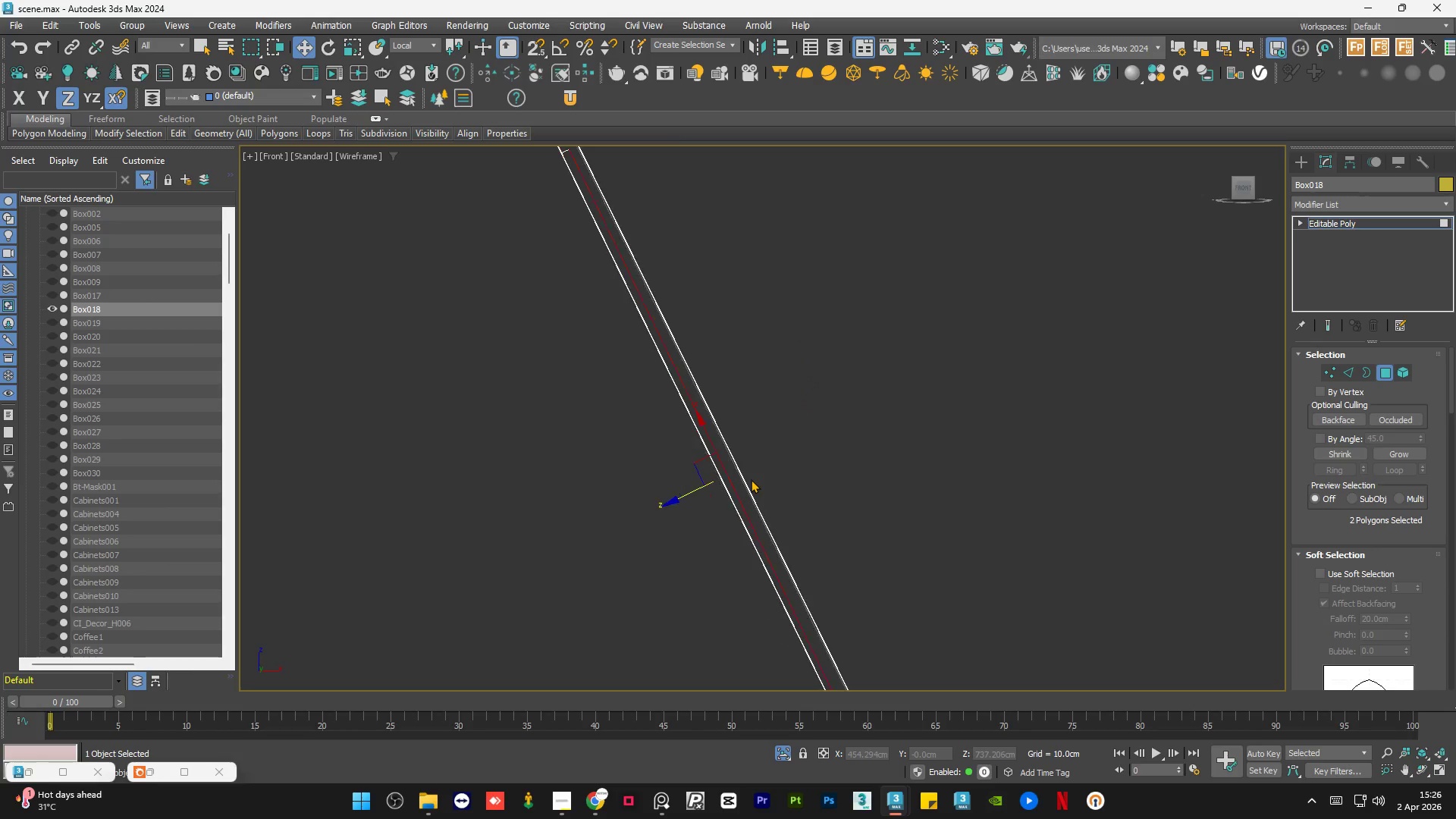 
scroll: coordinate [751, 479], scroll_direction: down, amount: 3.0
 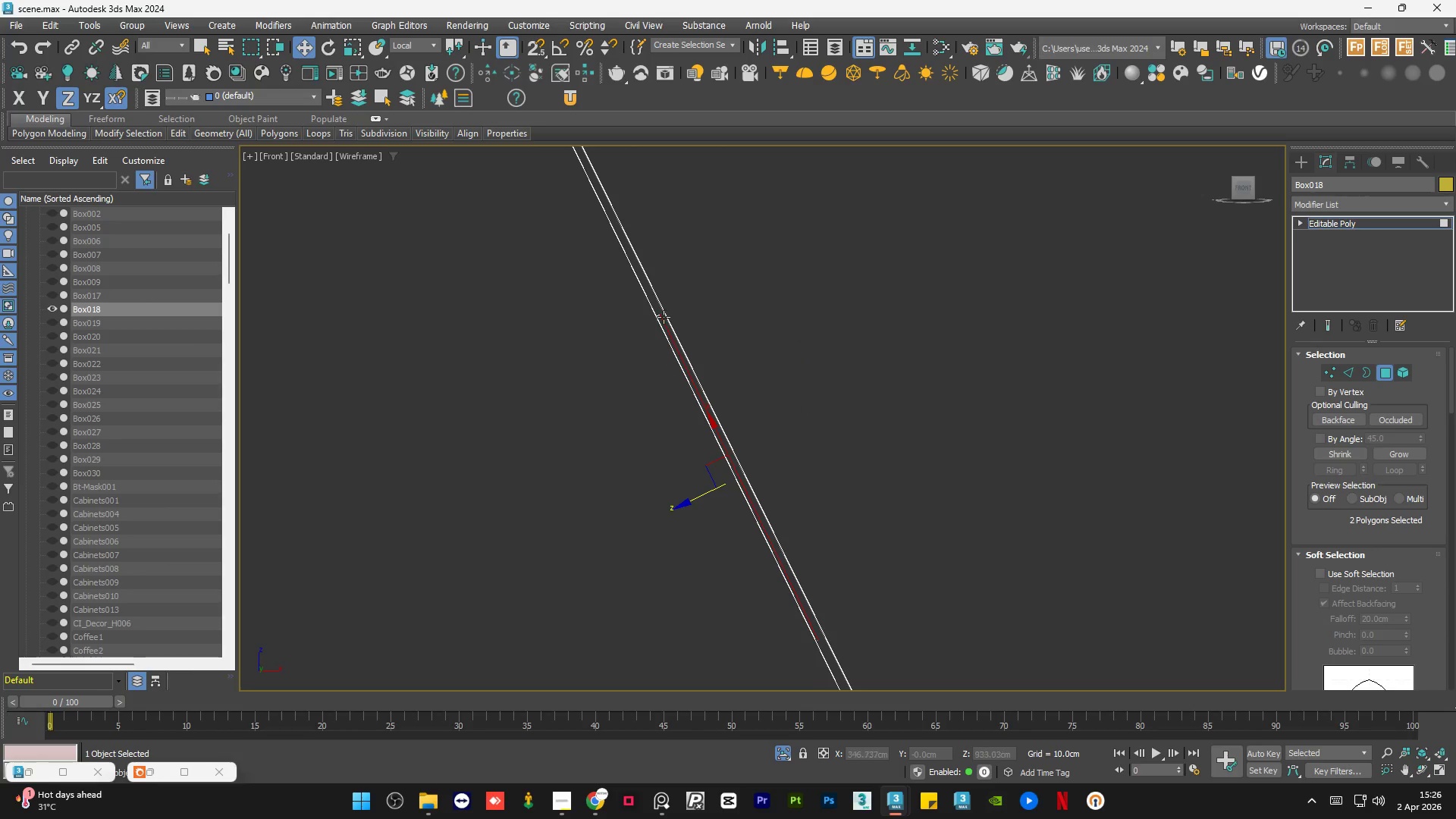 
scroll: coordinate [662, 312], scroll_direction: up, amount: 5.0
 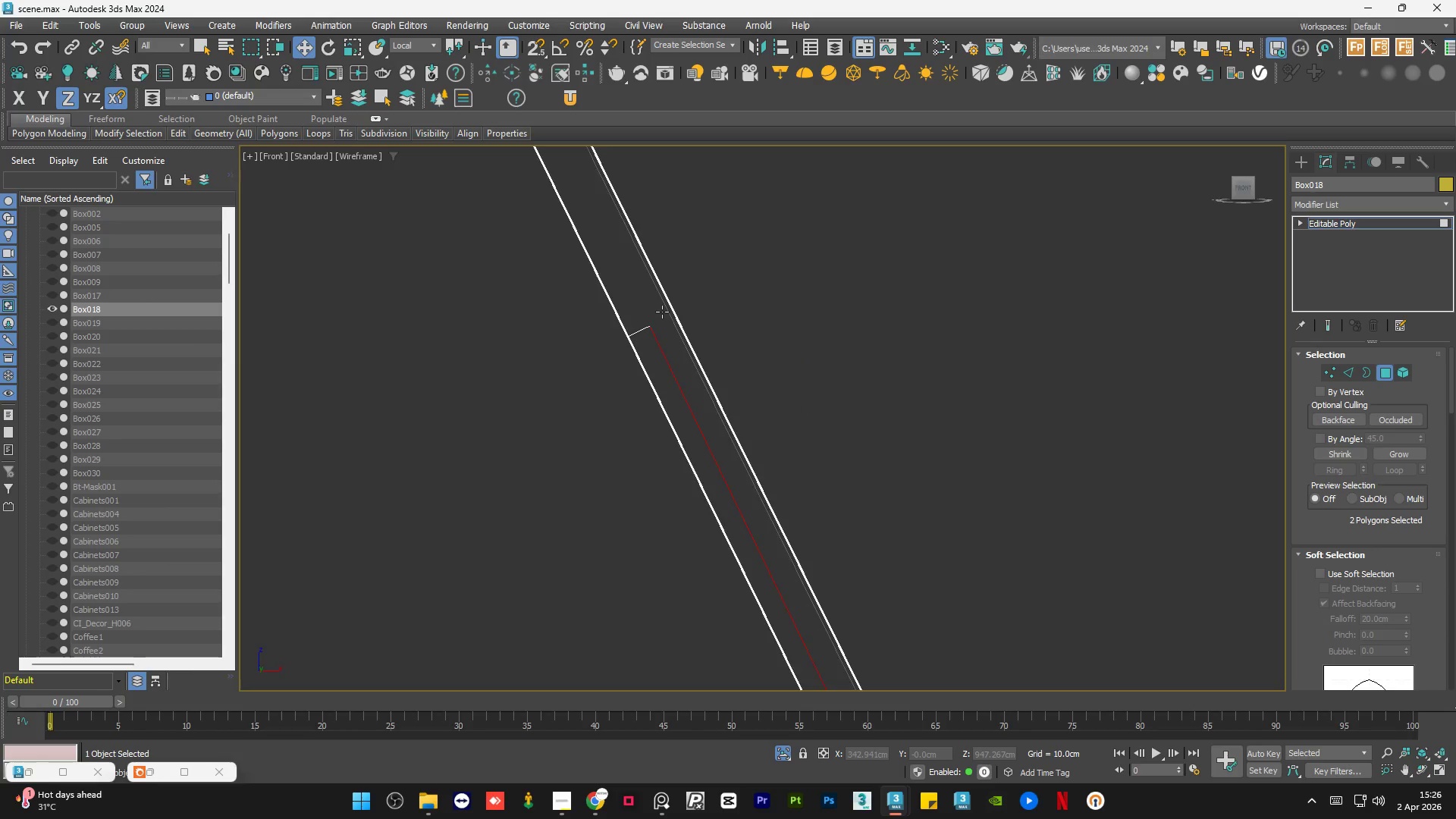 
key(F3)
 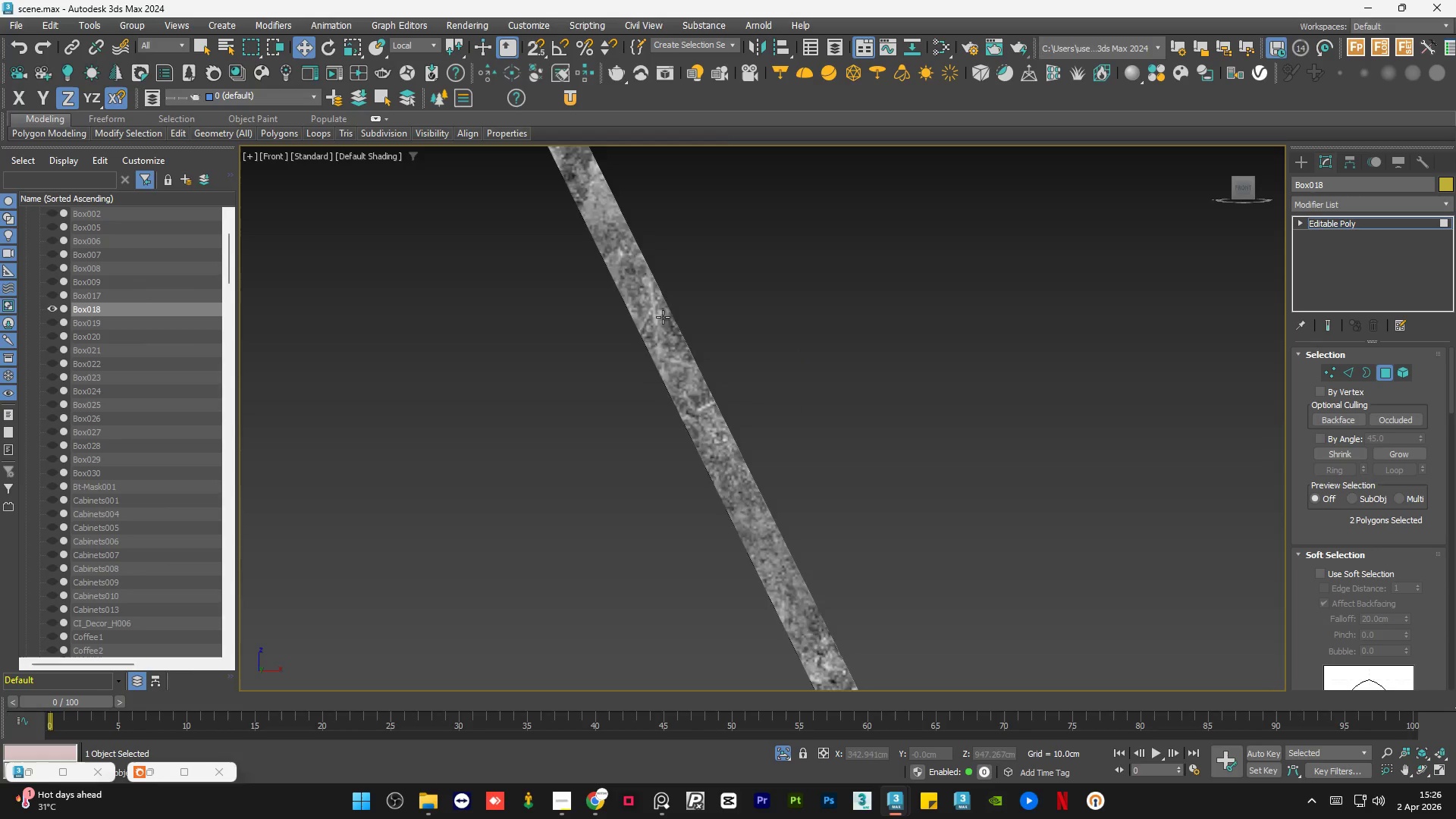 
hold_key(key=AltLeft, duration=0.58)
 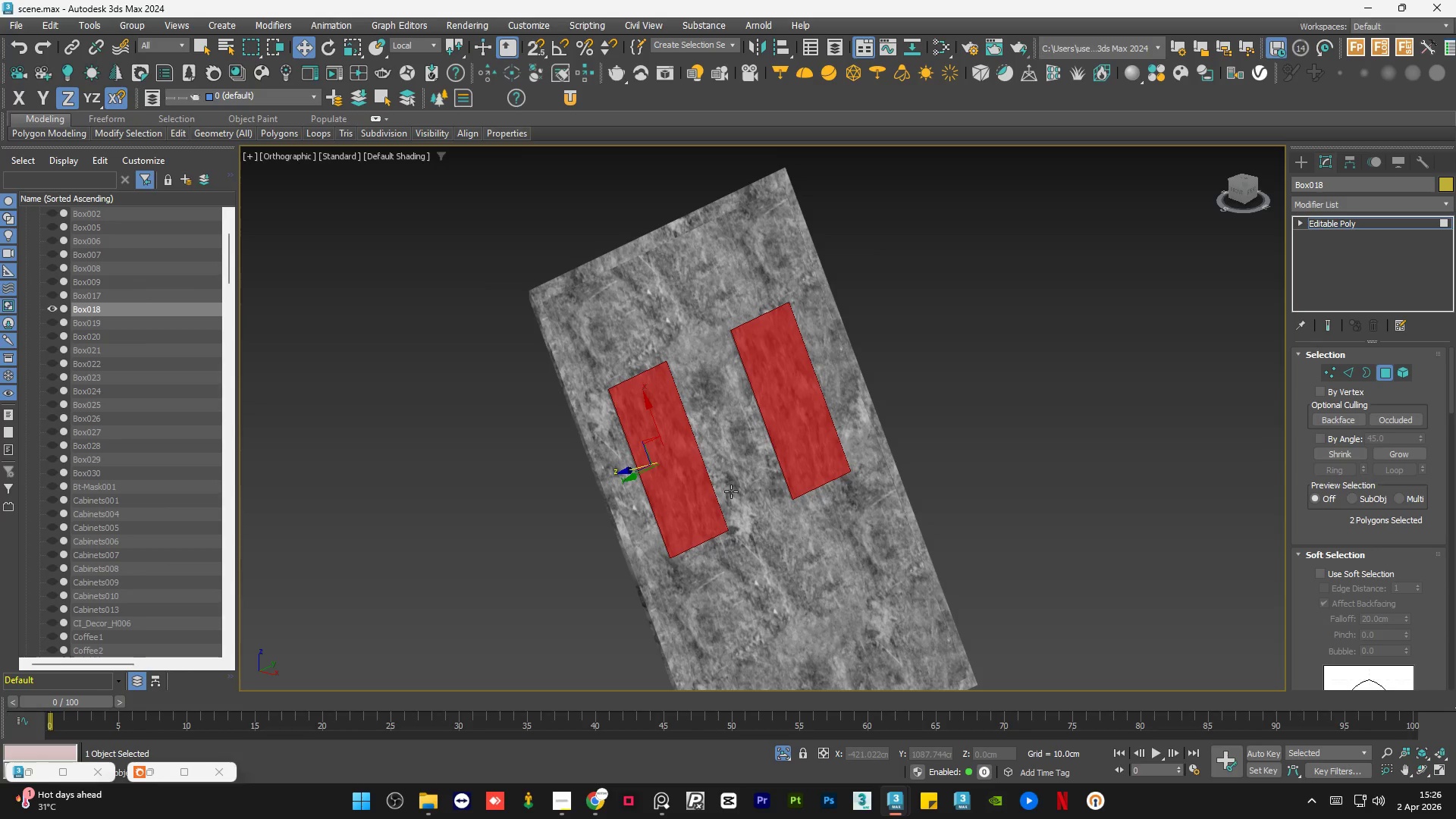 
scroll: coordinate [737, 391], scroll_direction: down, amount: 7.0
 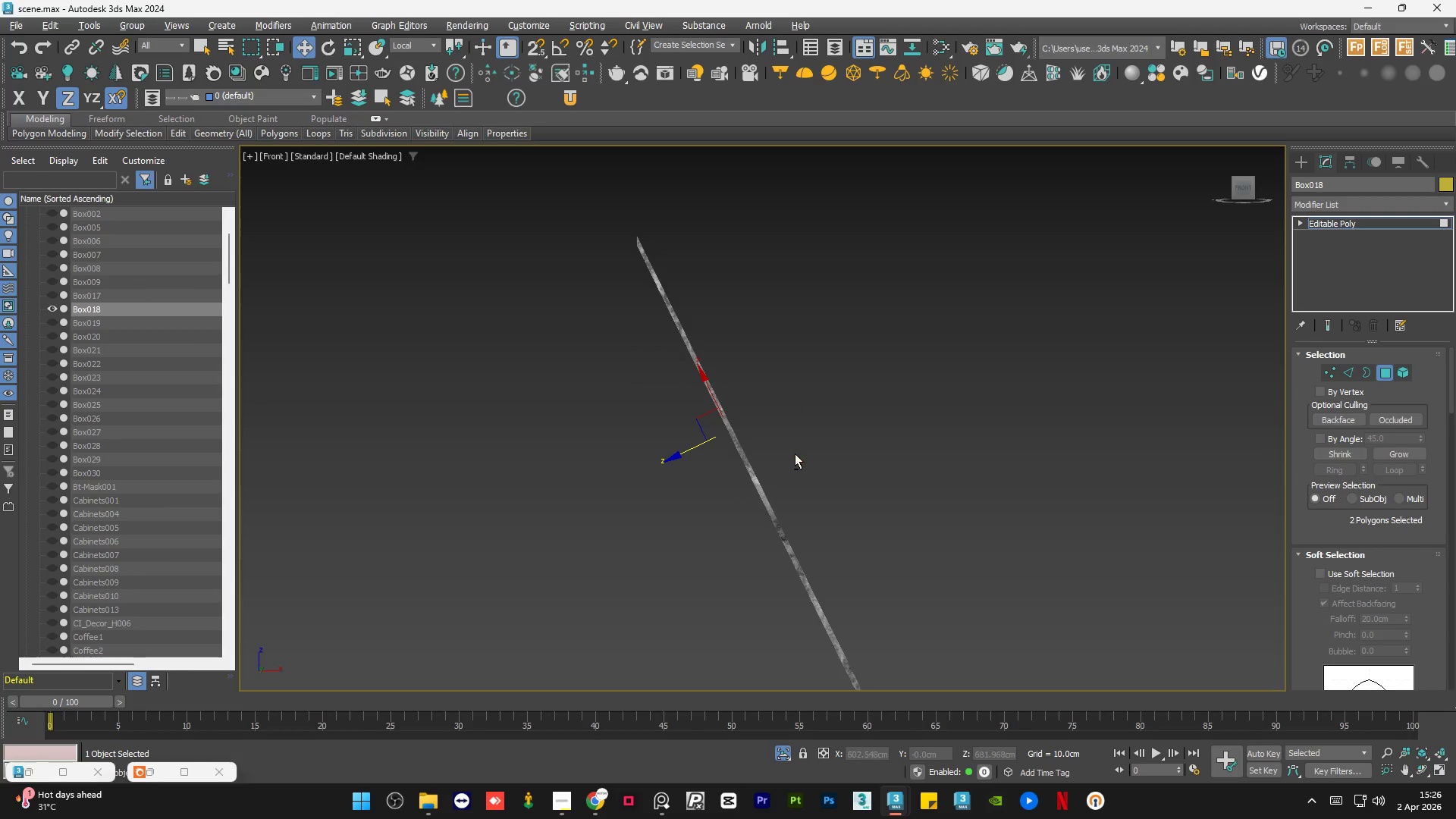 
key(Delete)
 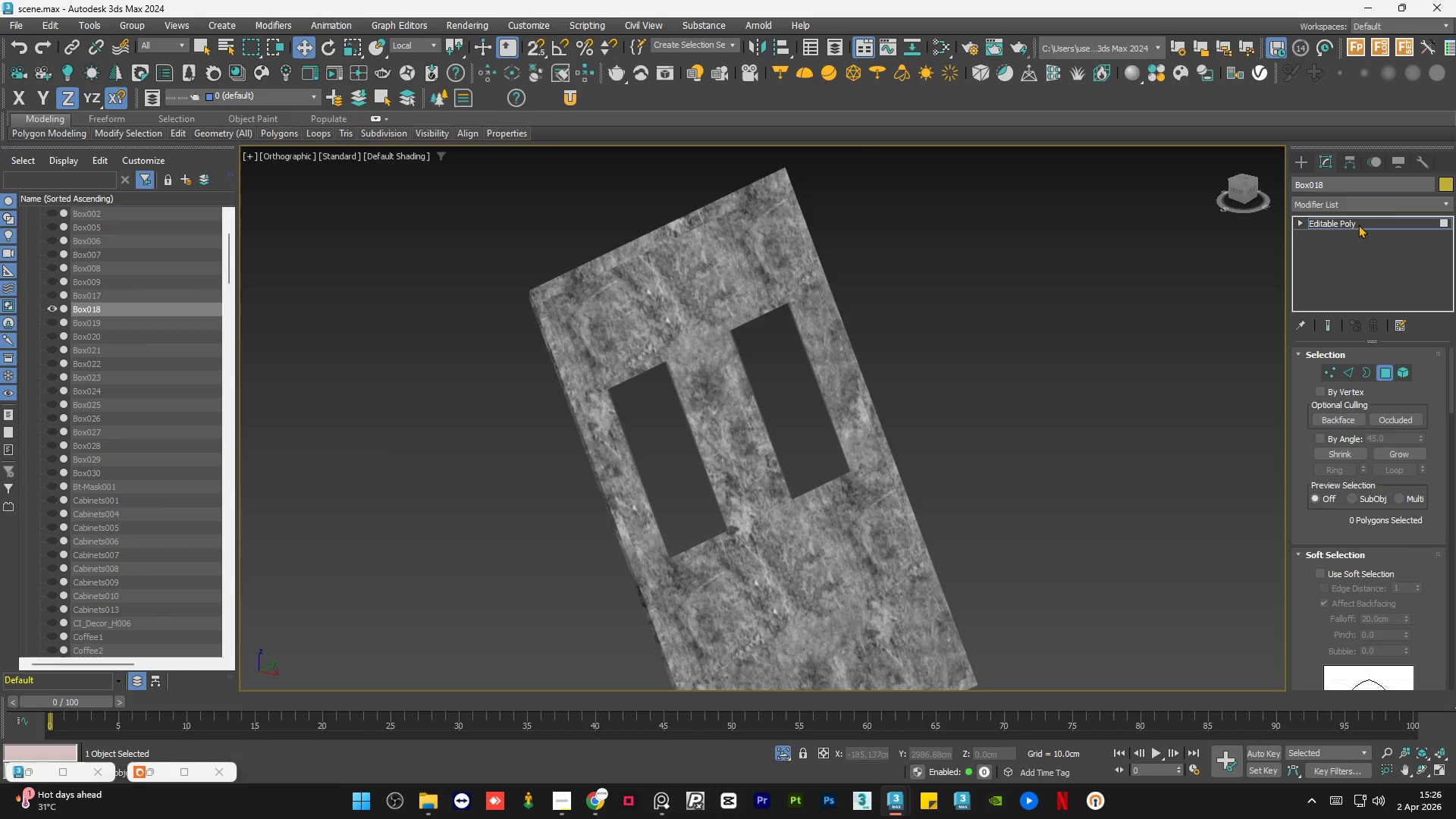 
double_click([1116, 326])
 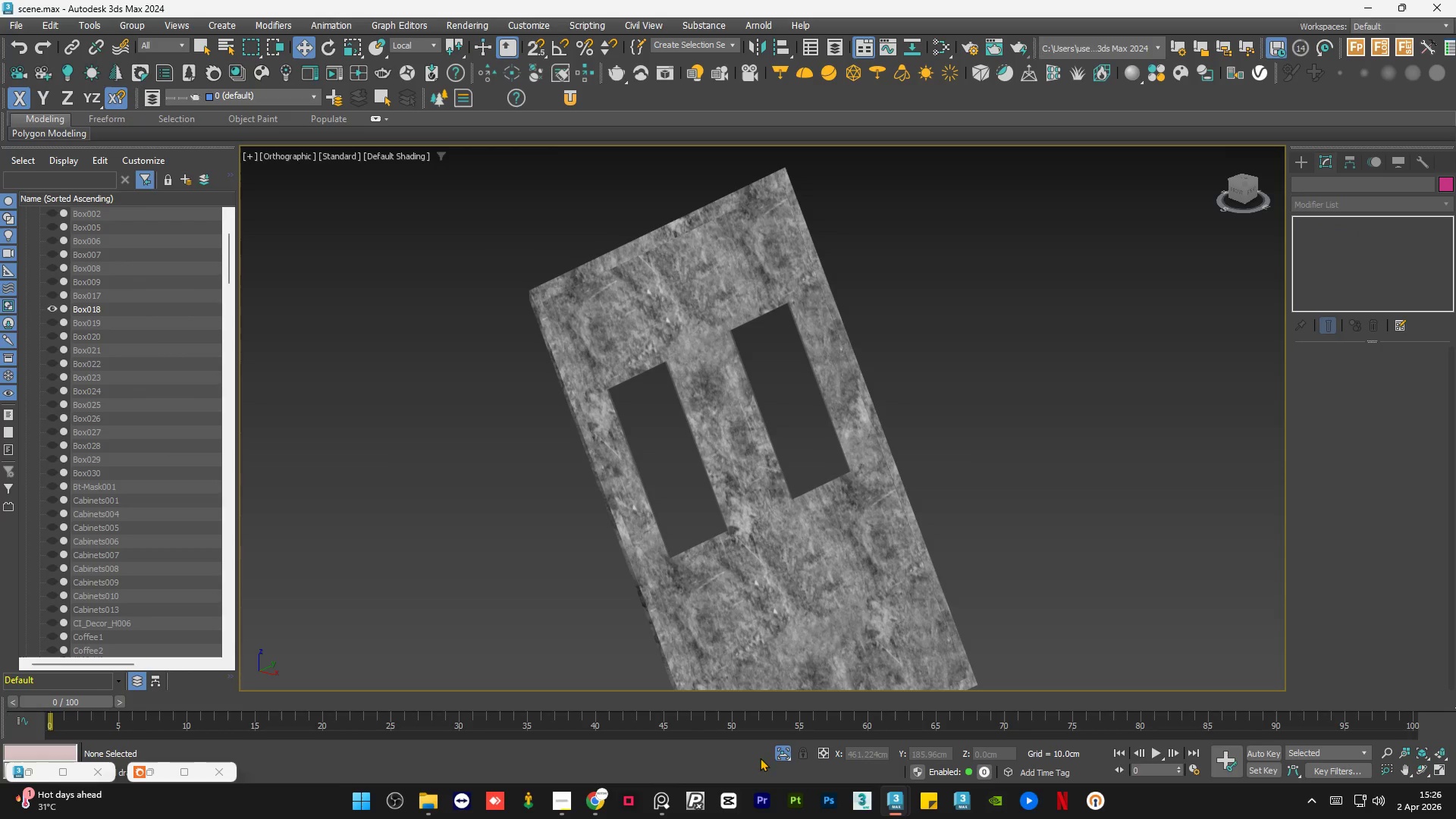 
left_click([779, 757])
 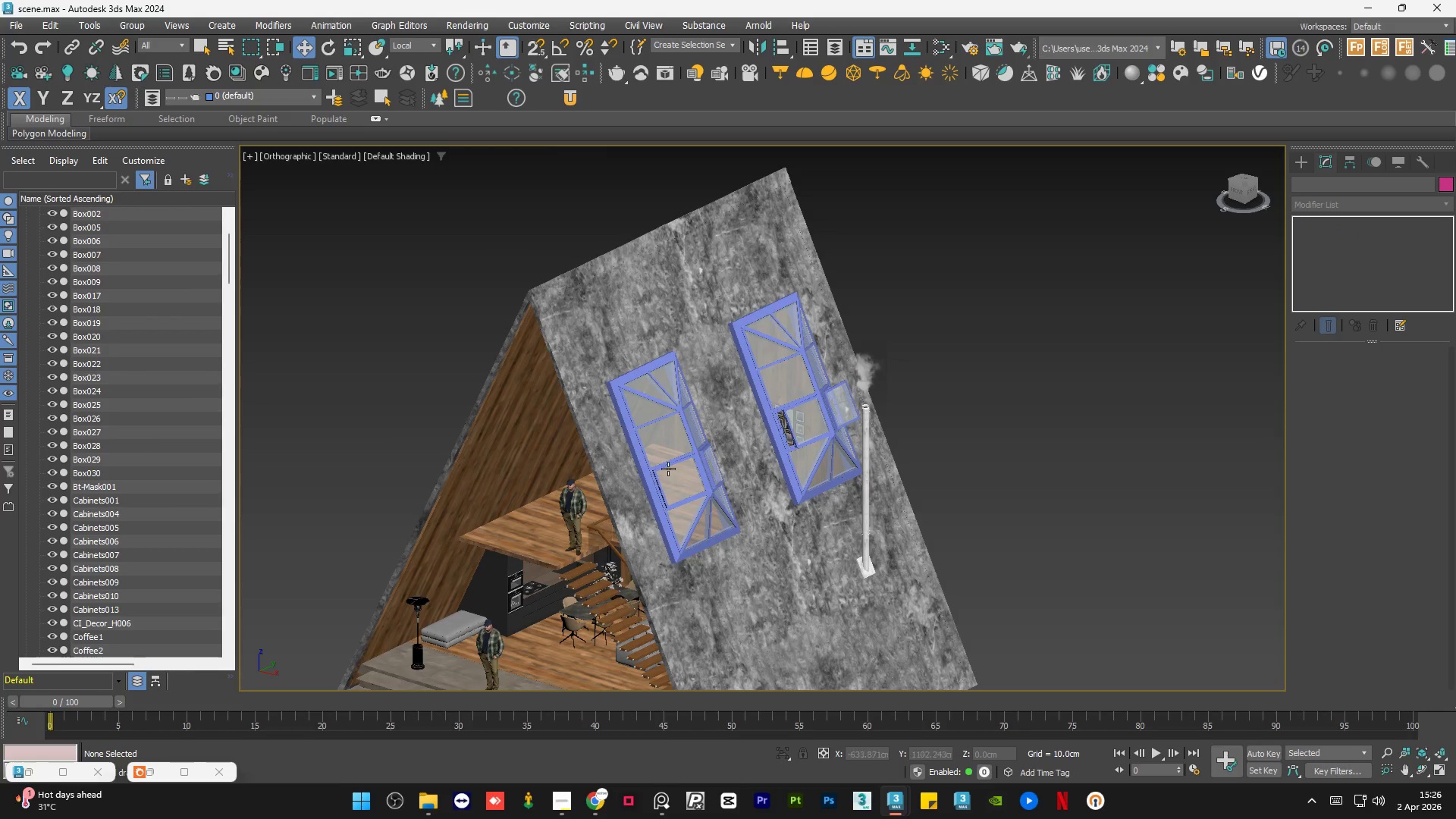 
left_click([1010, 397])
 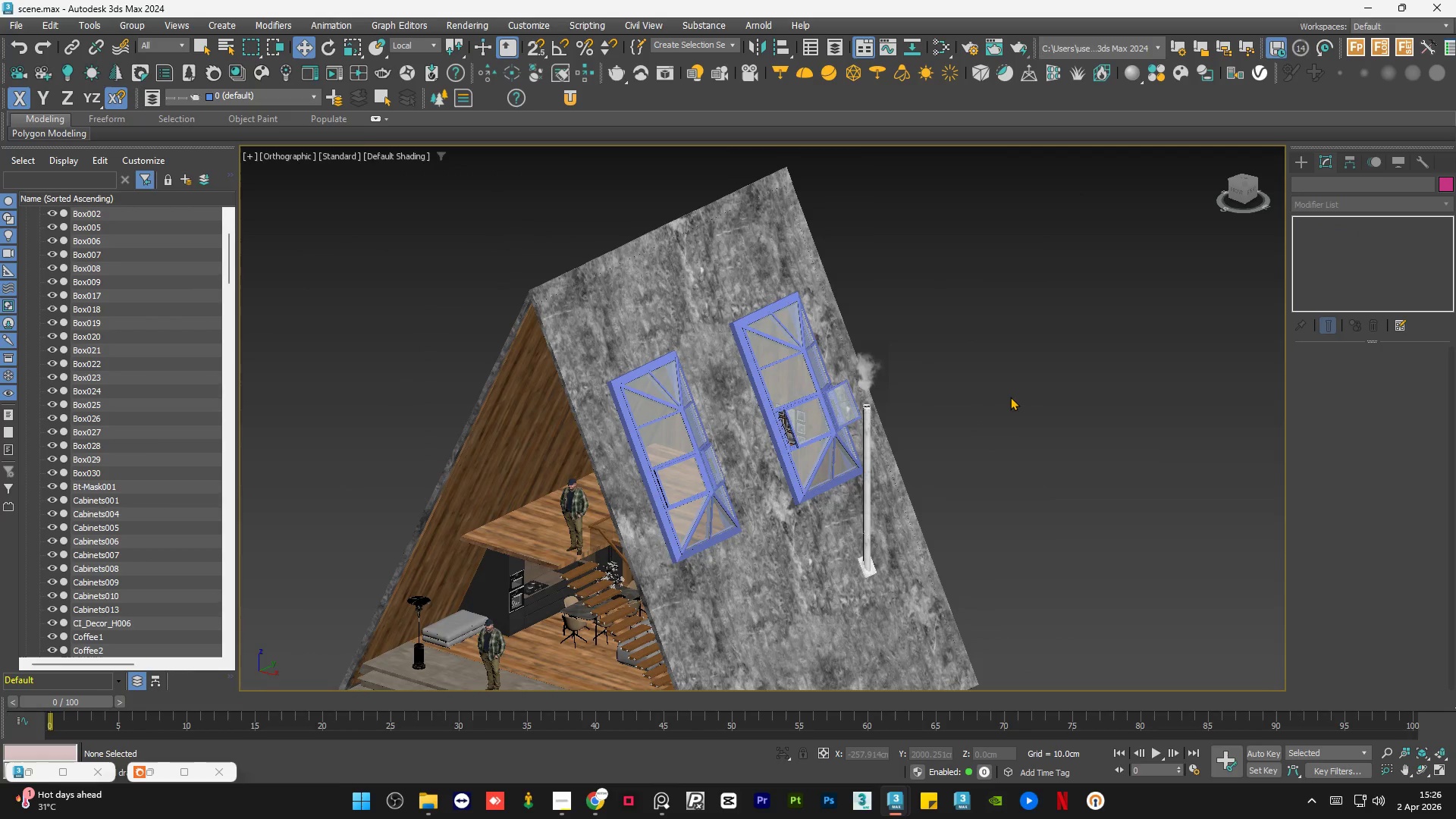 
scroll: coordinate [689, 485], scroll_direction: none, amount: 0.0
 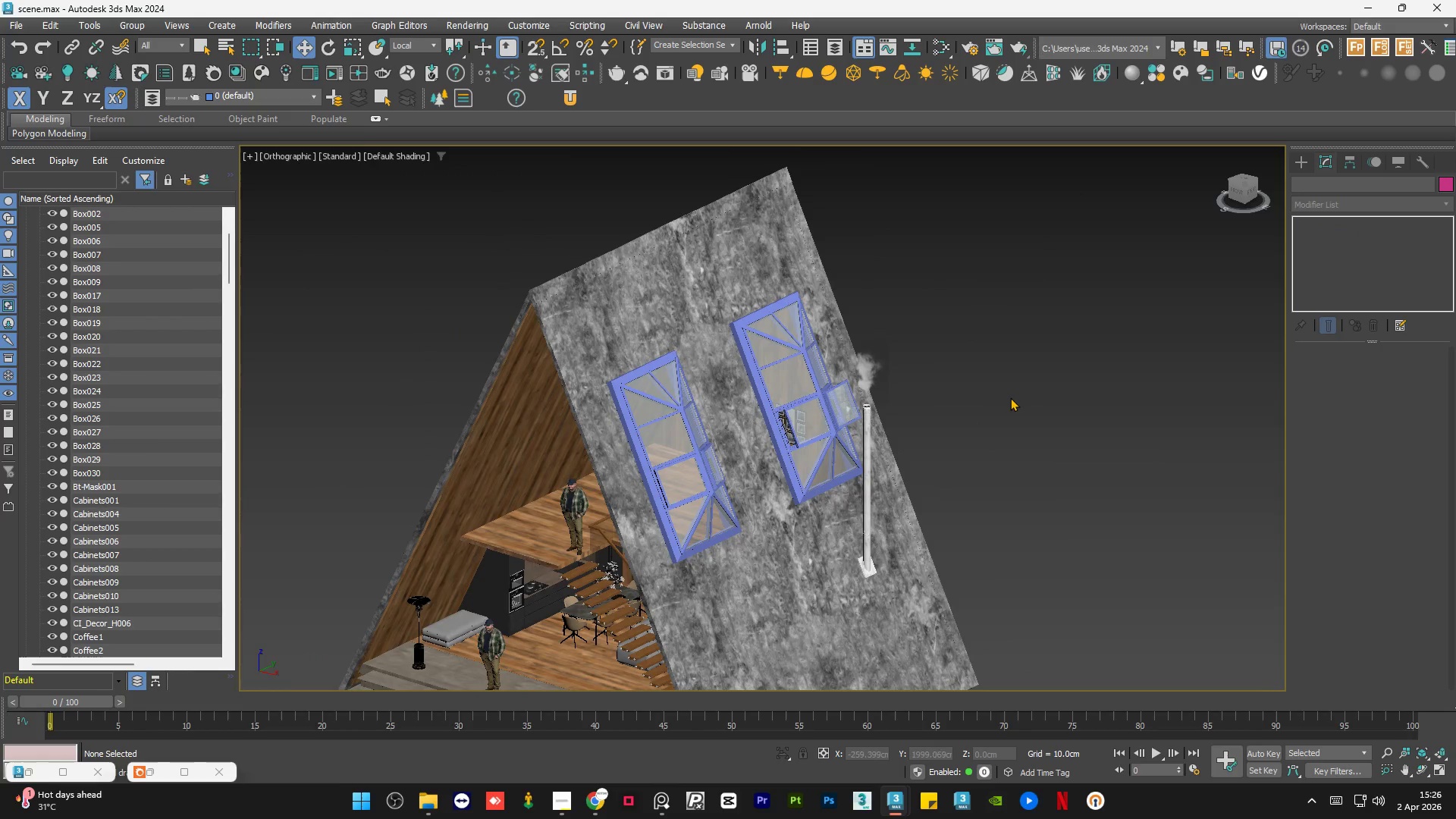 
double_click([1010, 397])
 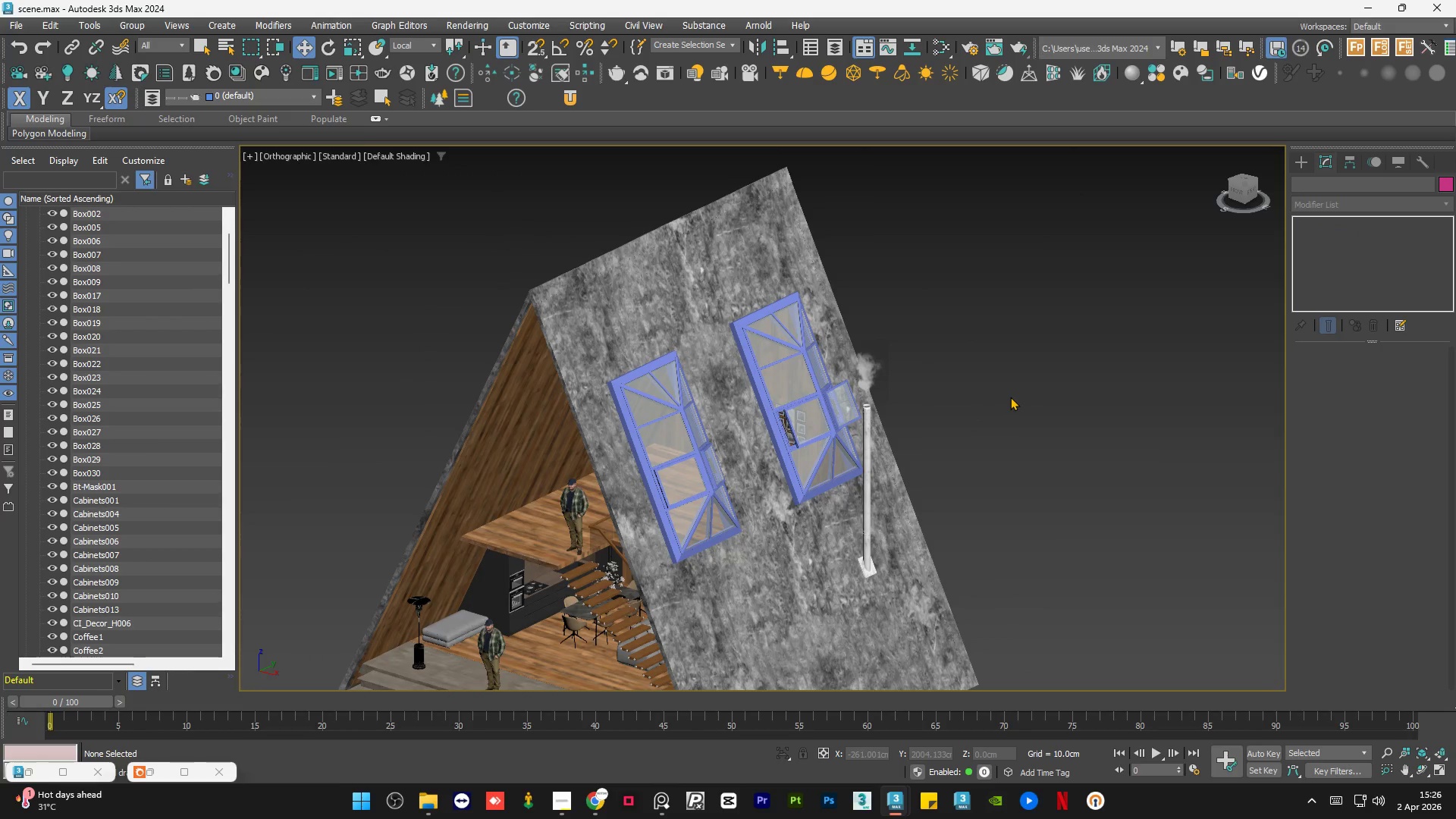 
key(Control+S)
 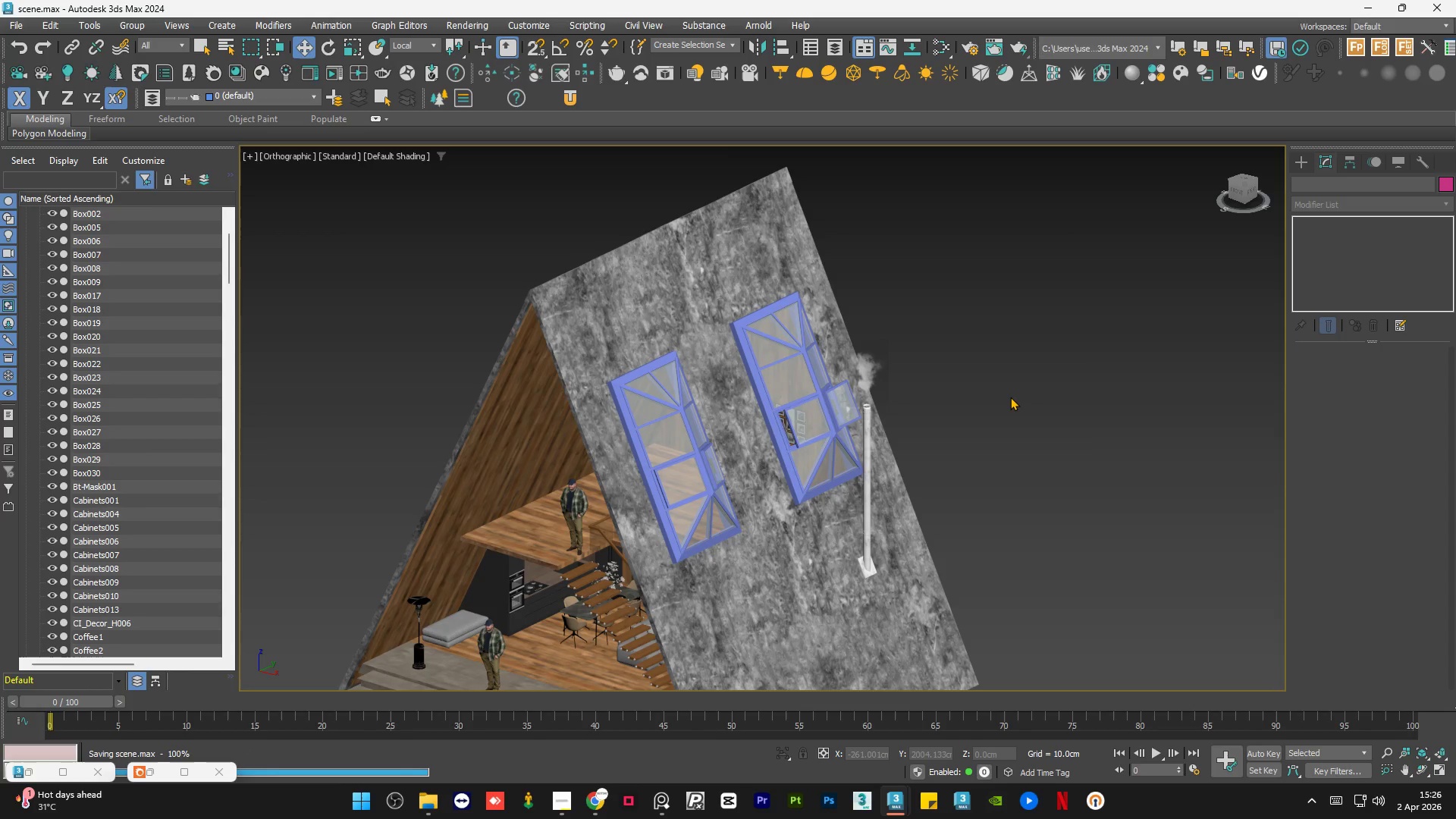 
hold_key(key=AltLeft, duration=0.98)
 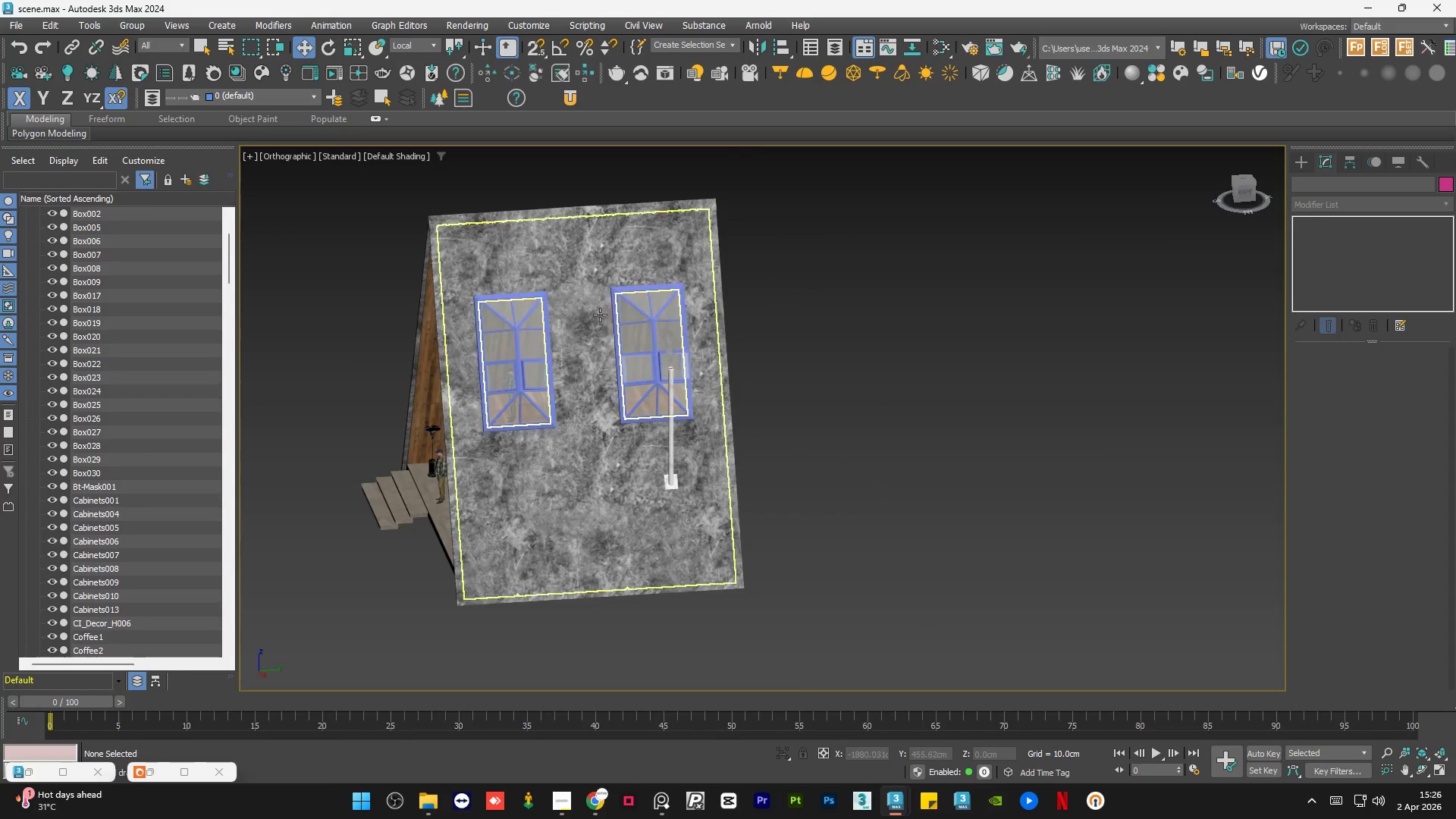 
scroll: coordinate [1006, 398], scroll_direction: down, amount: 1.0
 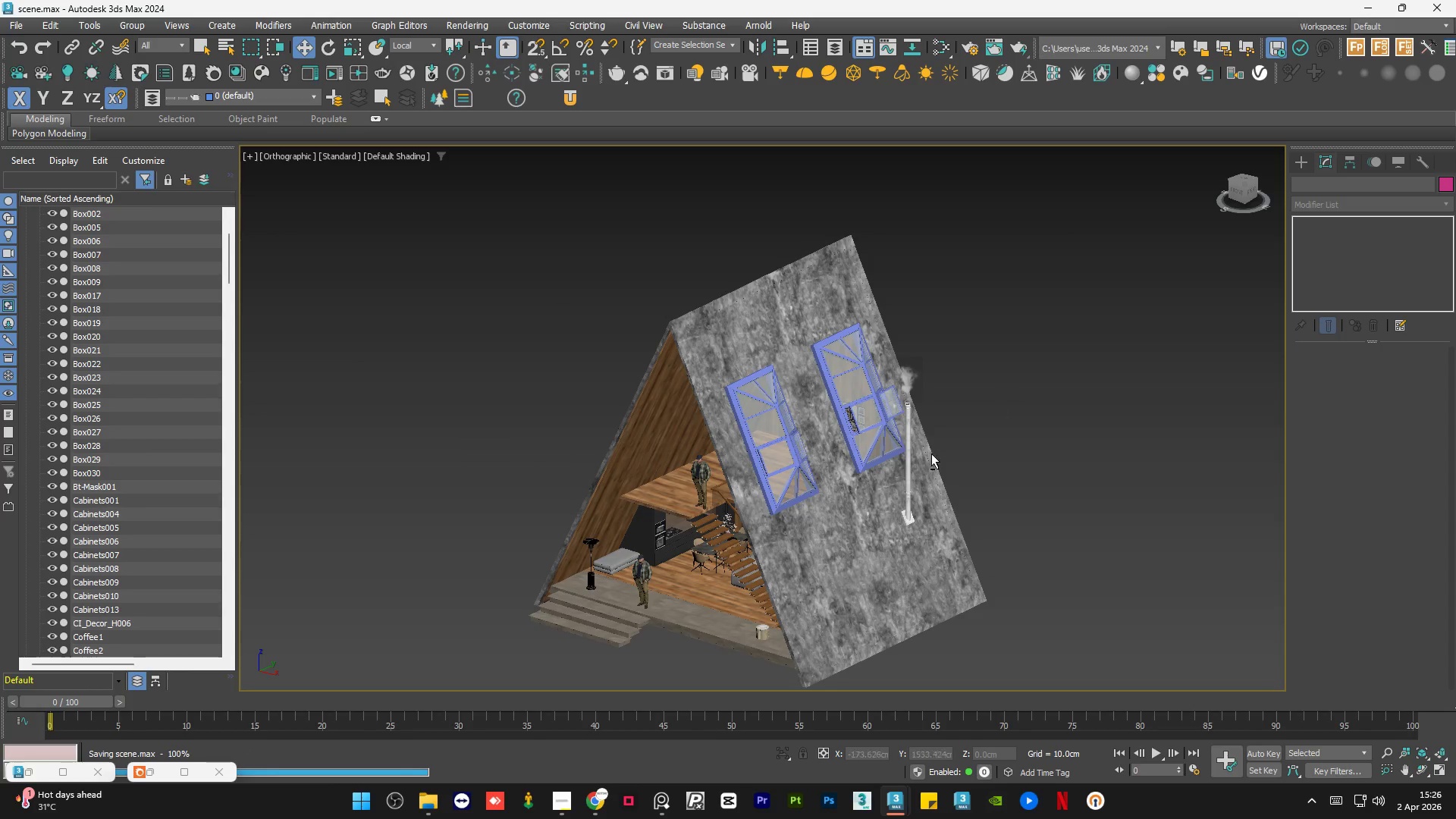 
scroll: coordinate [617, 340], scroll_direction: up, amount: 6.0
 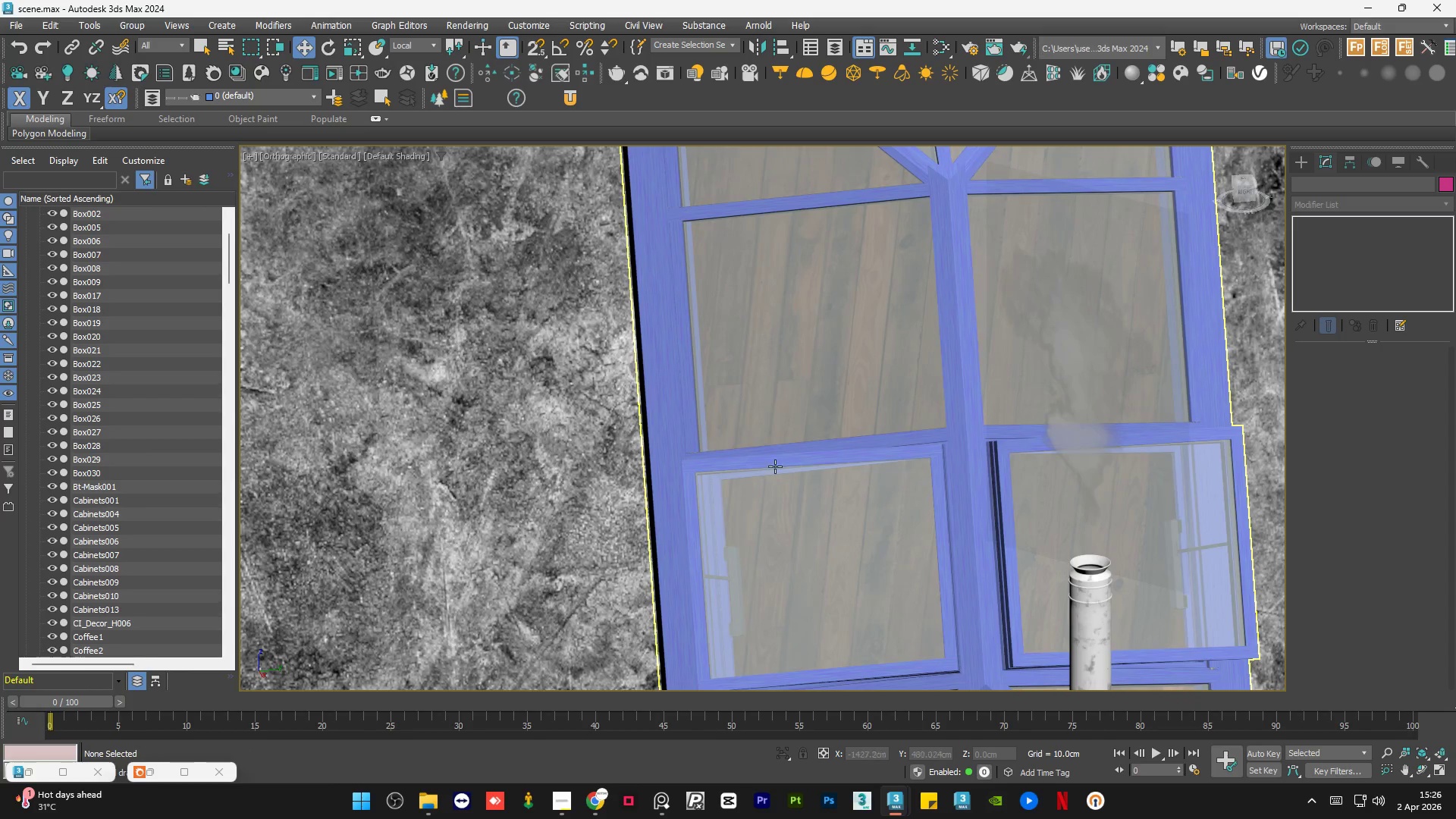 
hold_key(key=AltLeft, duration=0.59)
 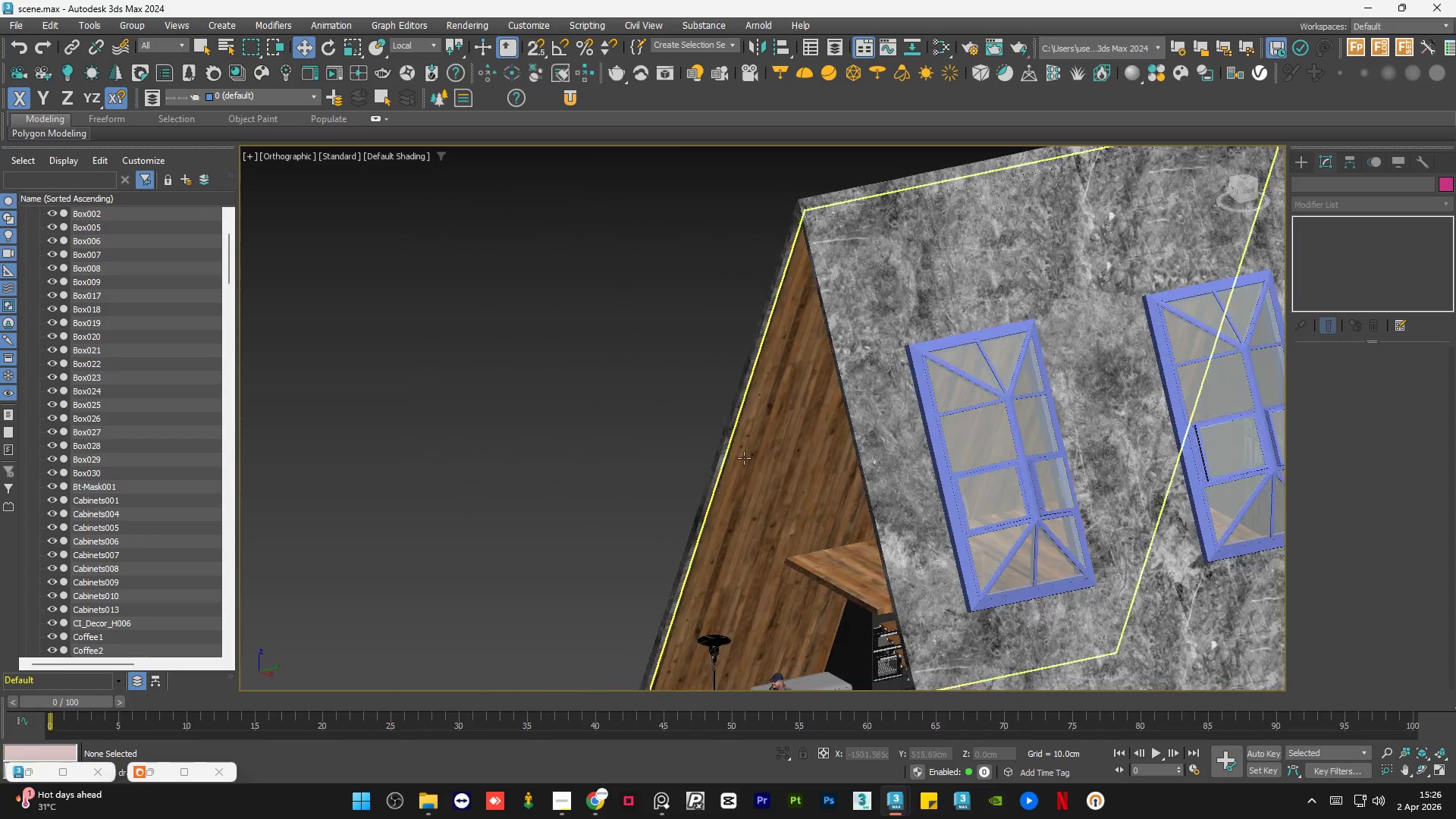 
scroll: coordinate [829, 482], scroll_direction: down, amount: 4.0
 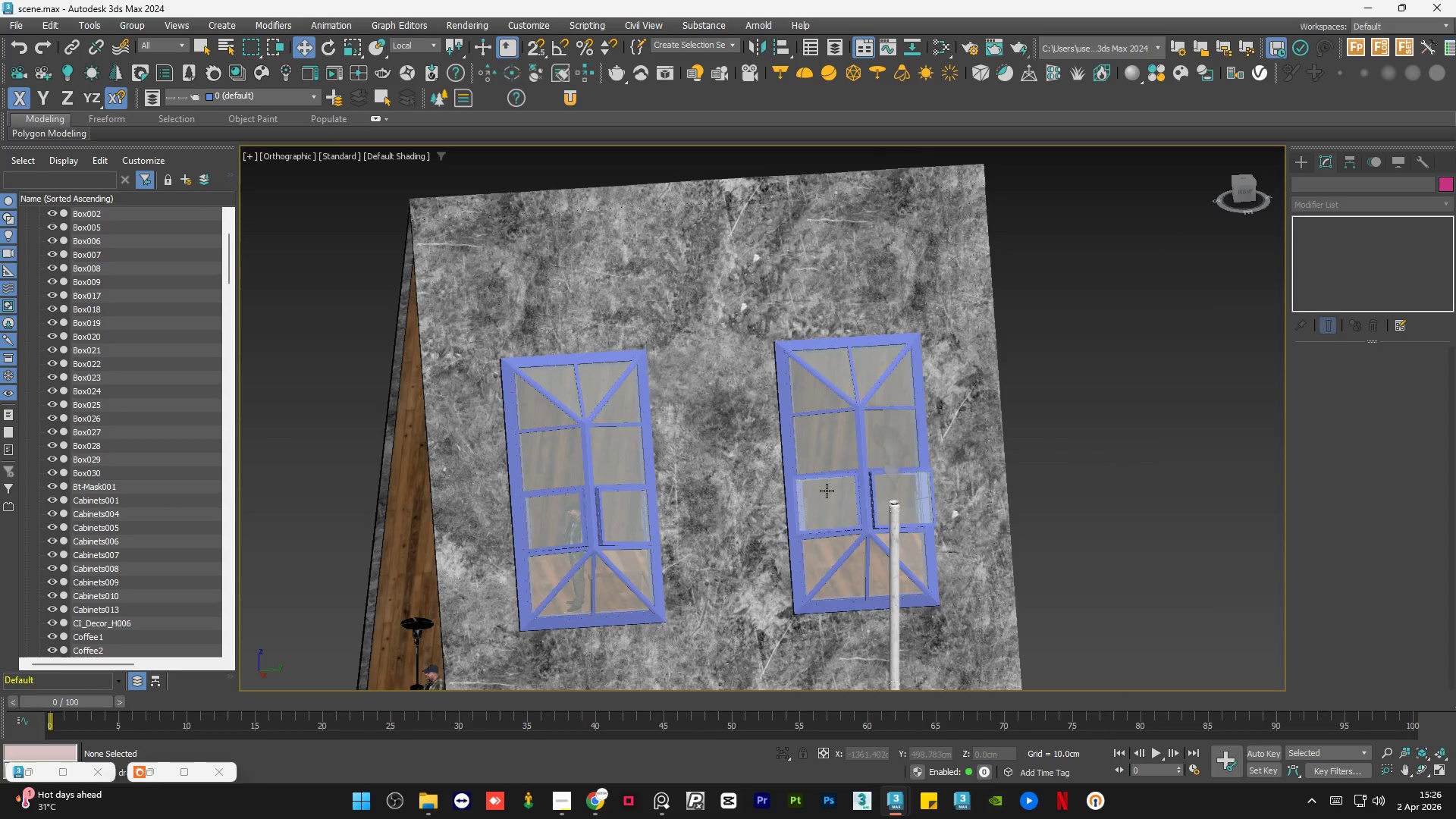 
hold_key(key=AltLeft, duration=1.2)
 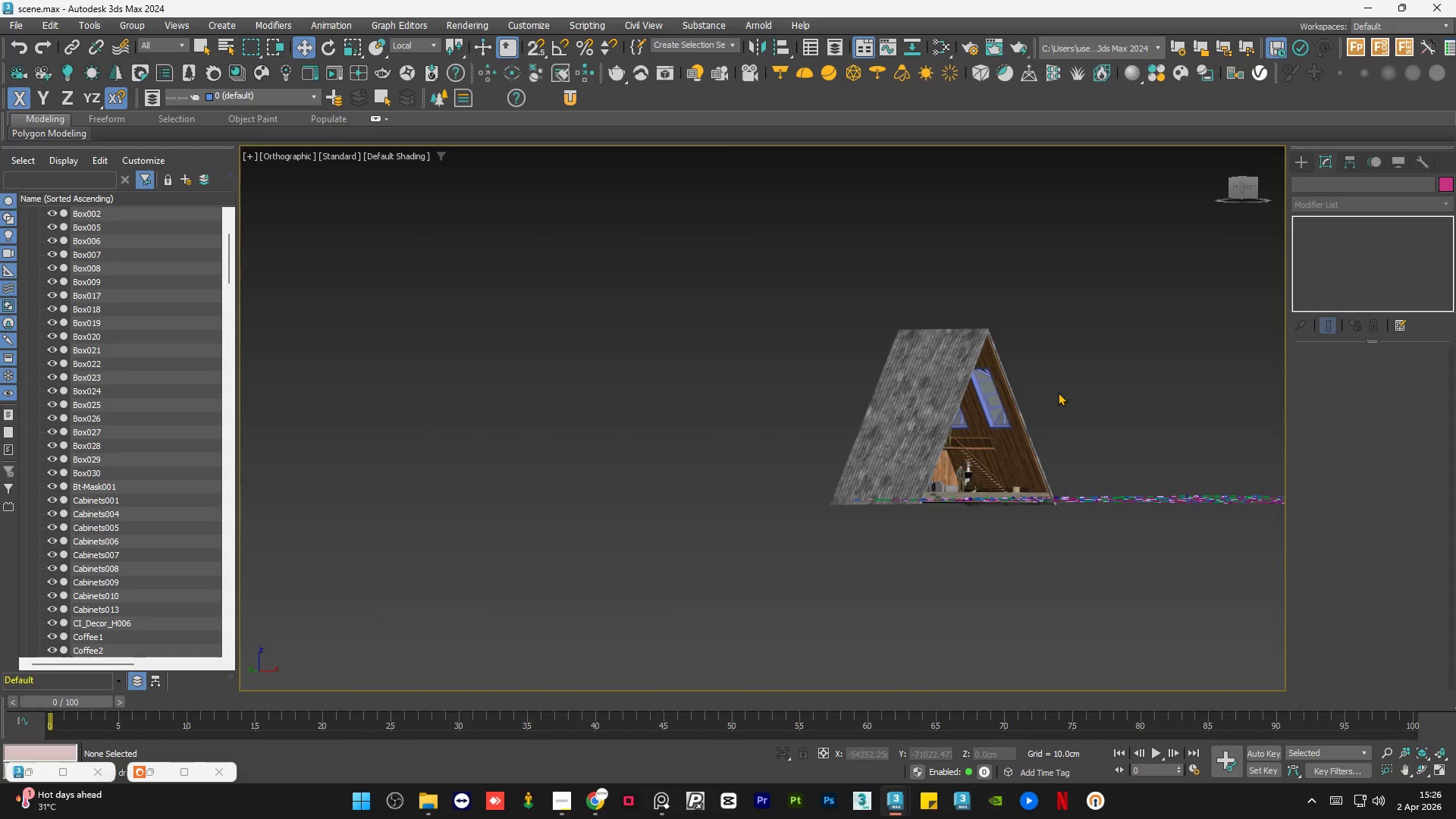 
scroll: coordinate [709, 459], scroll_direction: down, amount: 4.0
 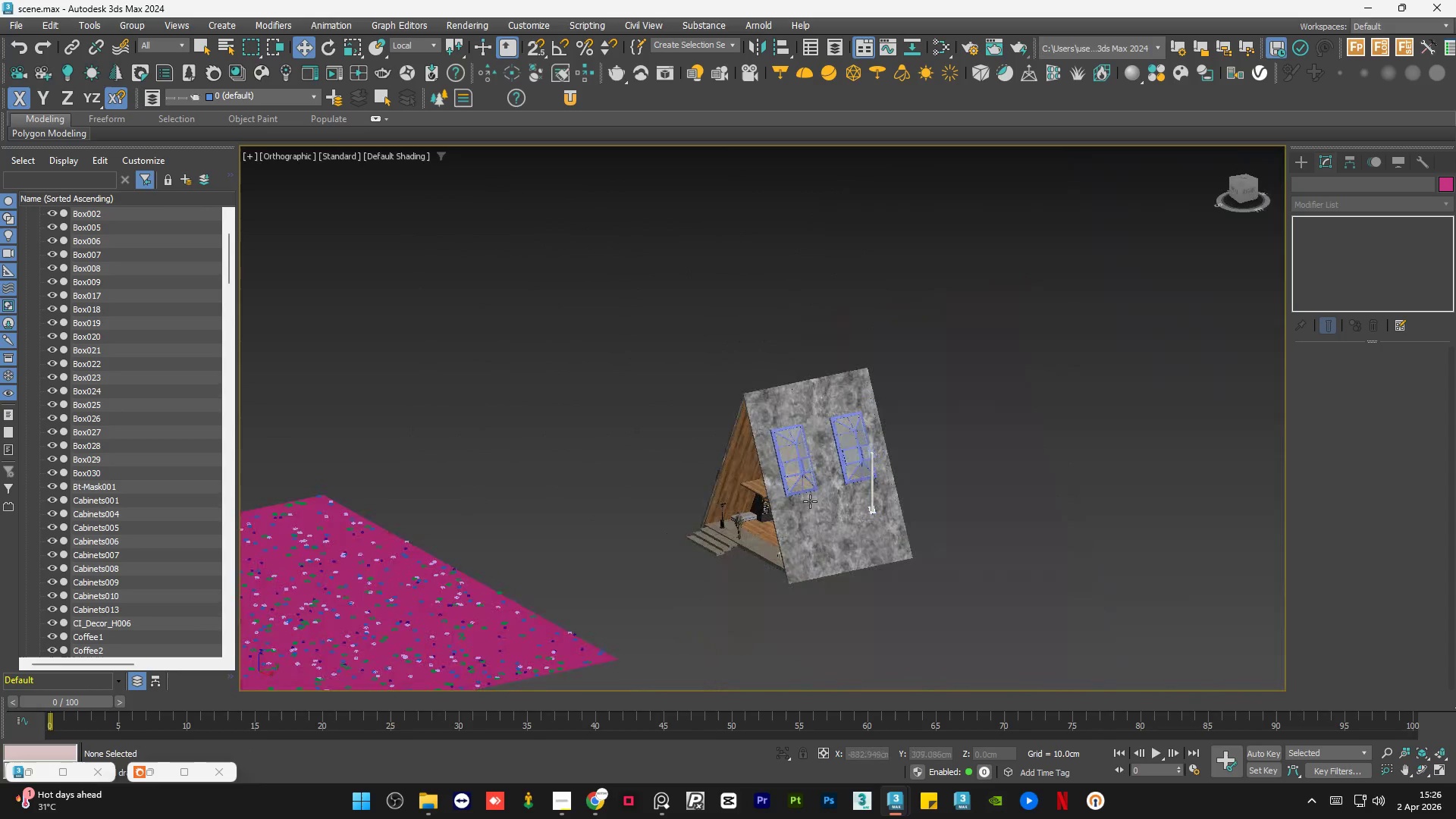 
double_click([1058, 392])
 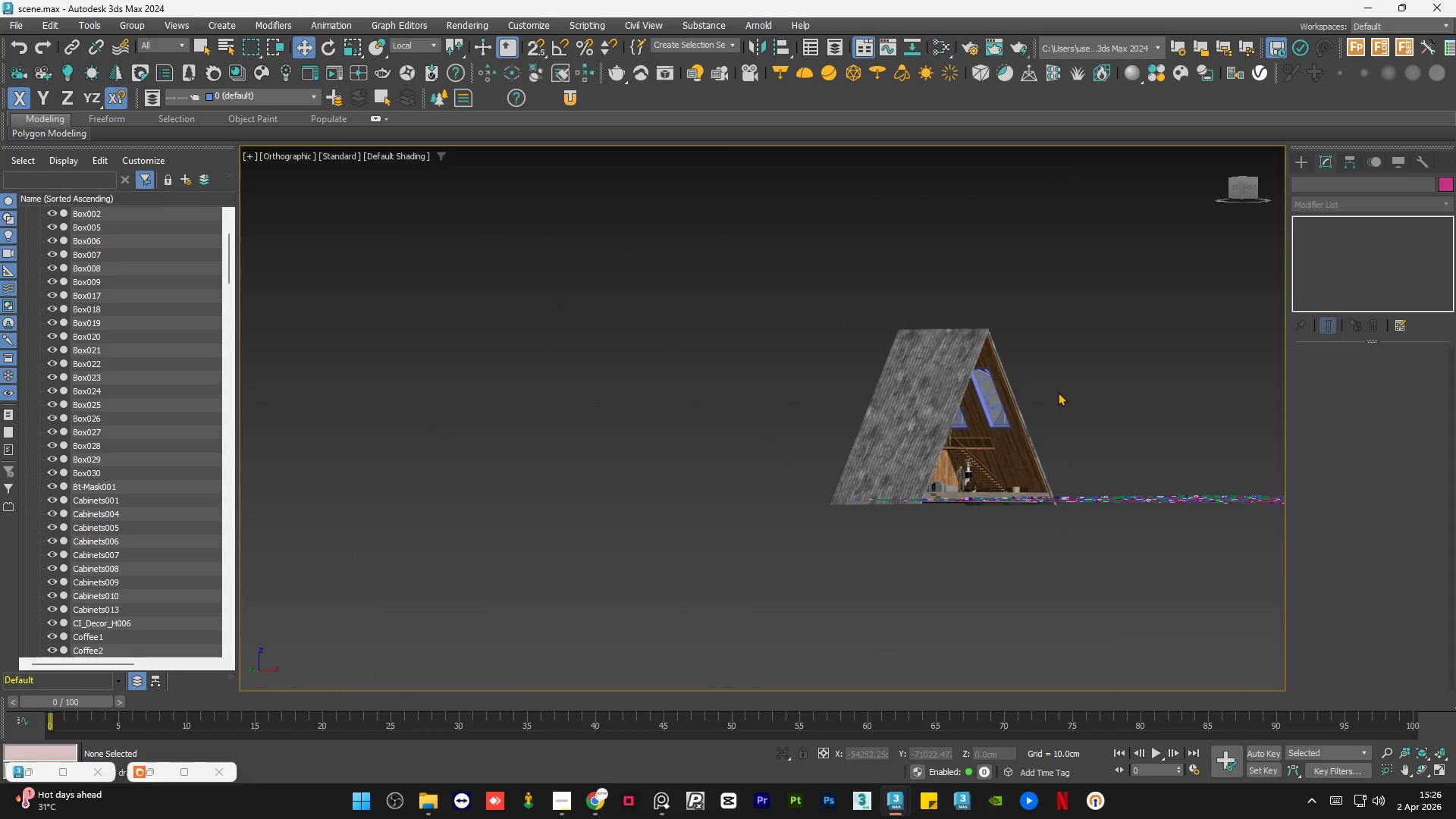 
triple_click([1058, 392])
 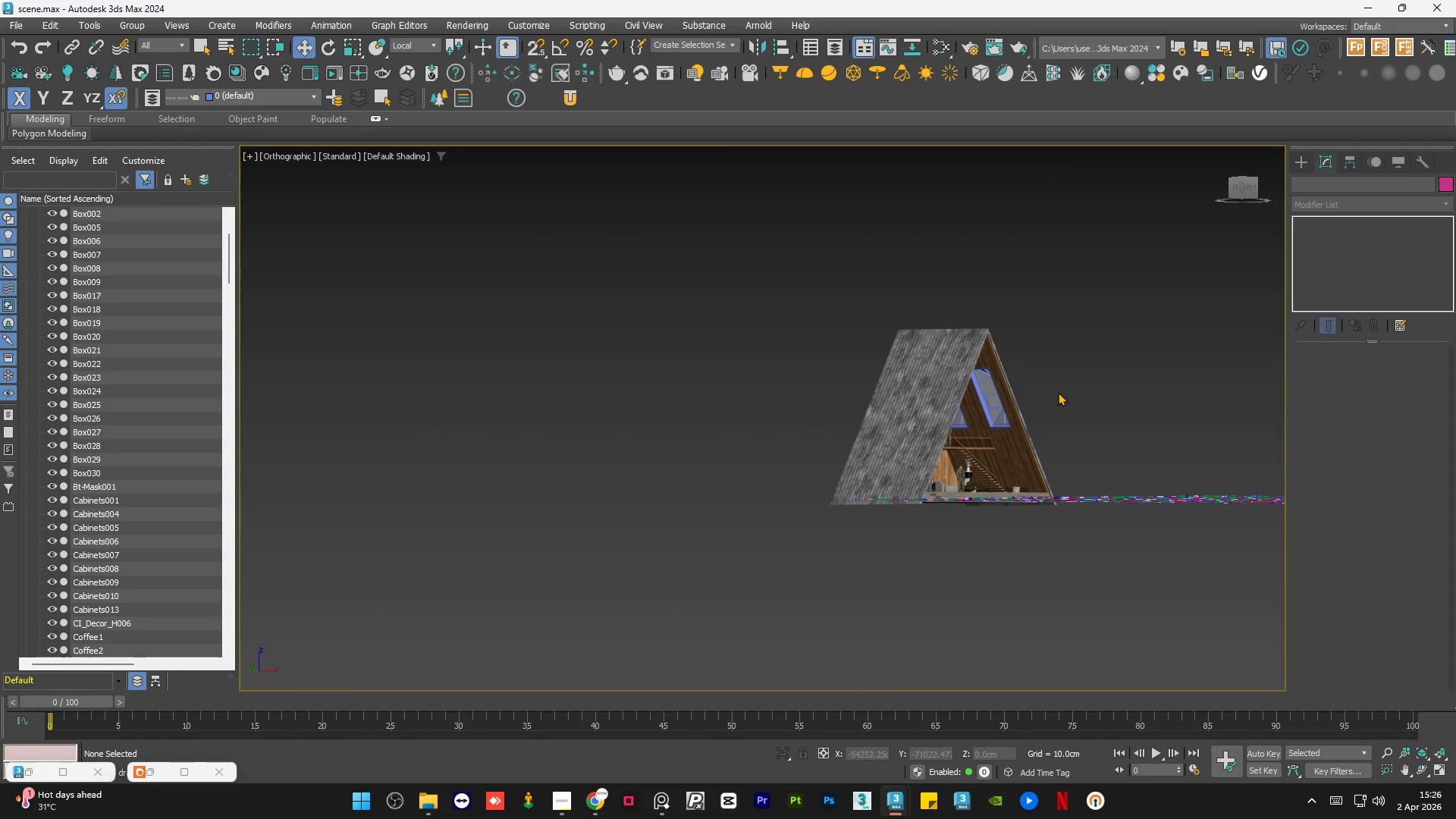 
triple_click([1058, 392])
 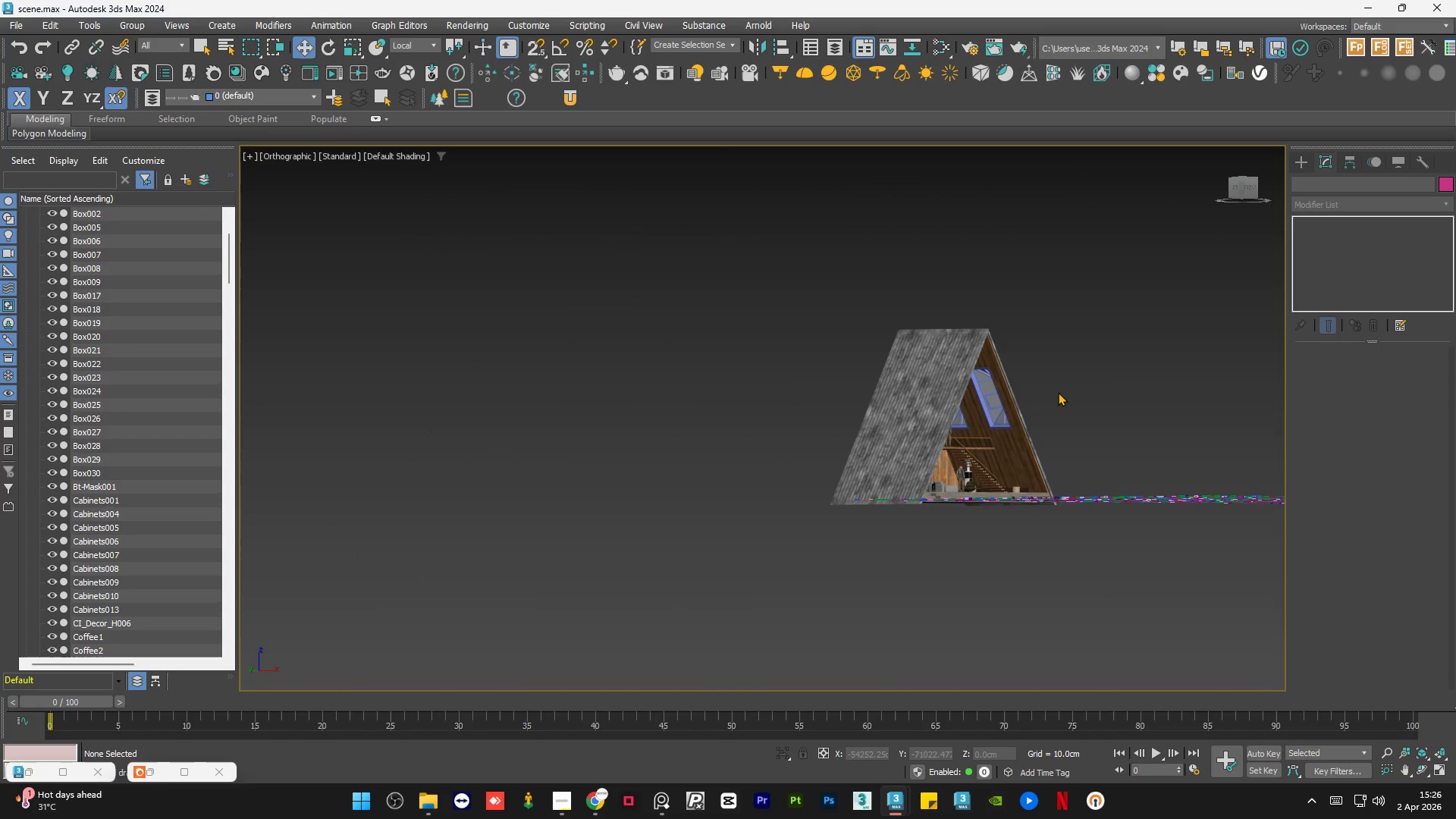 
key(Control+S)
 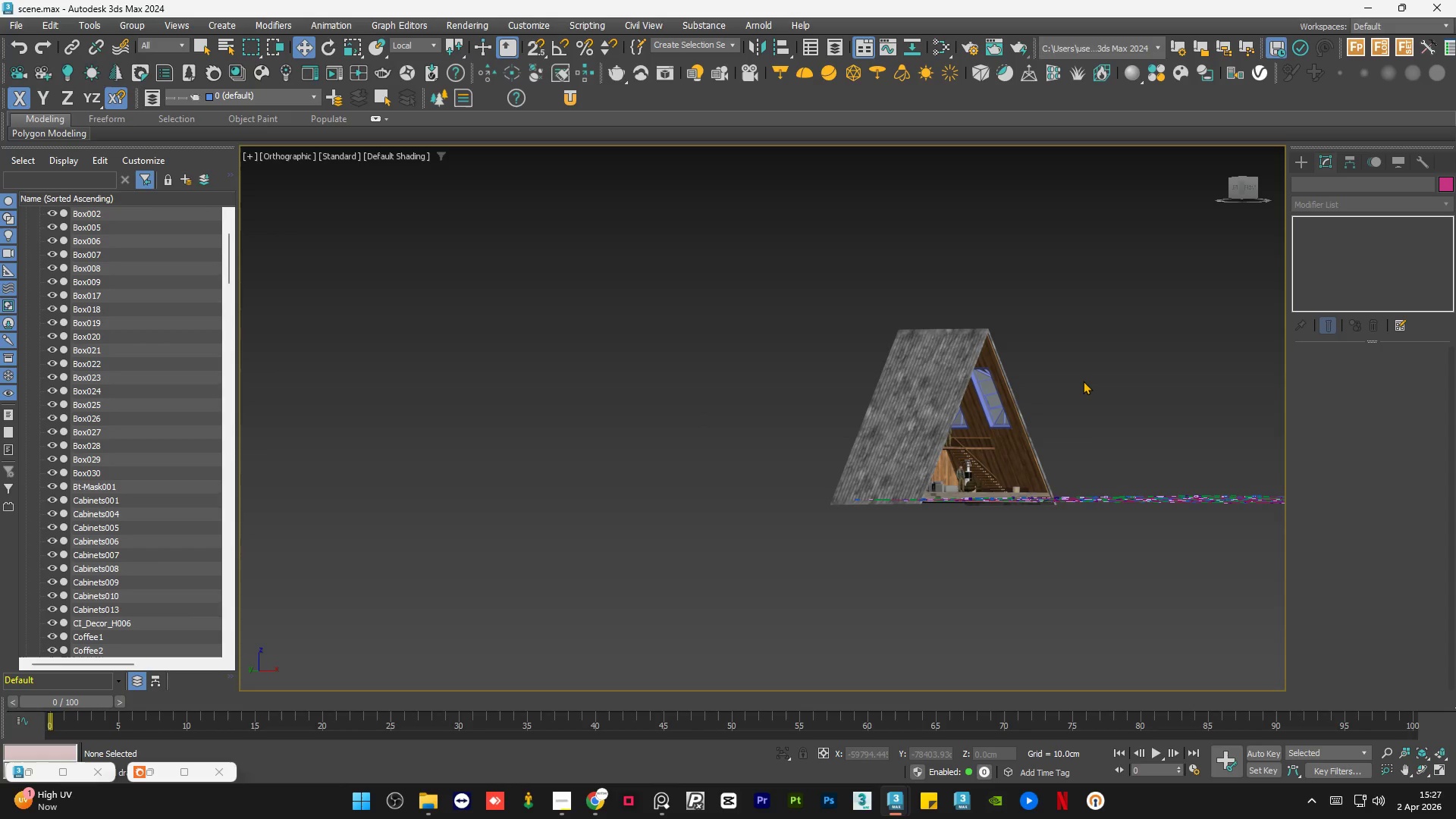 
wait(54.42)
 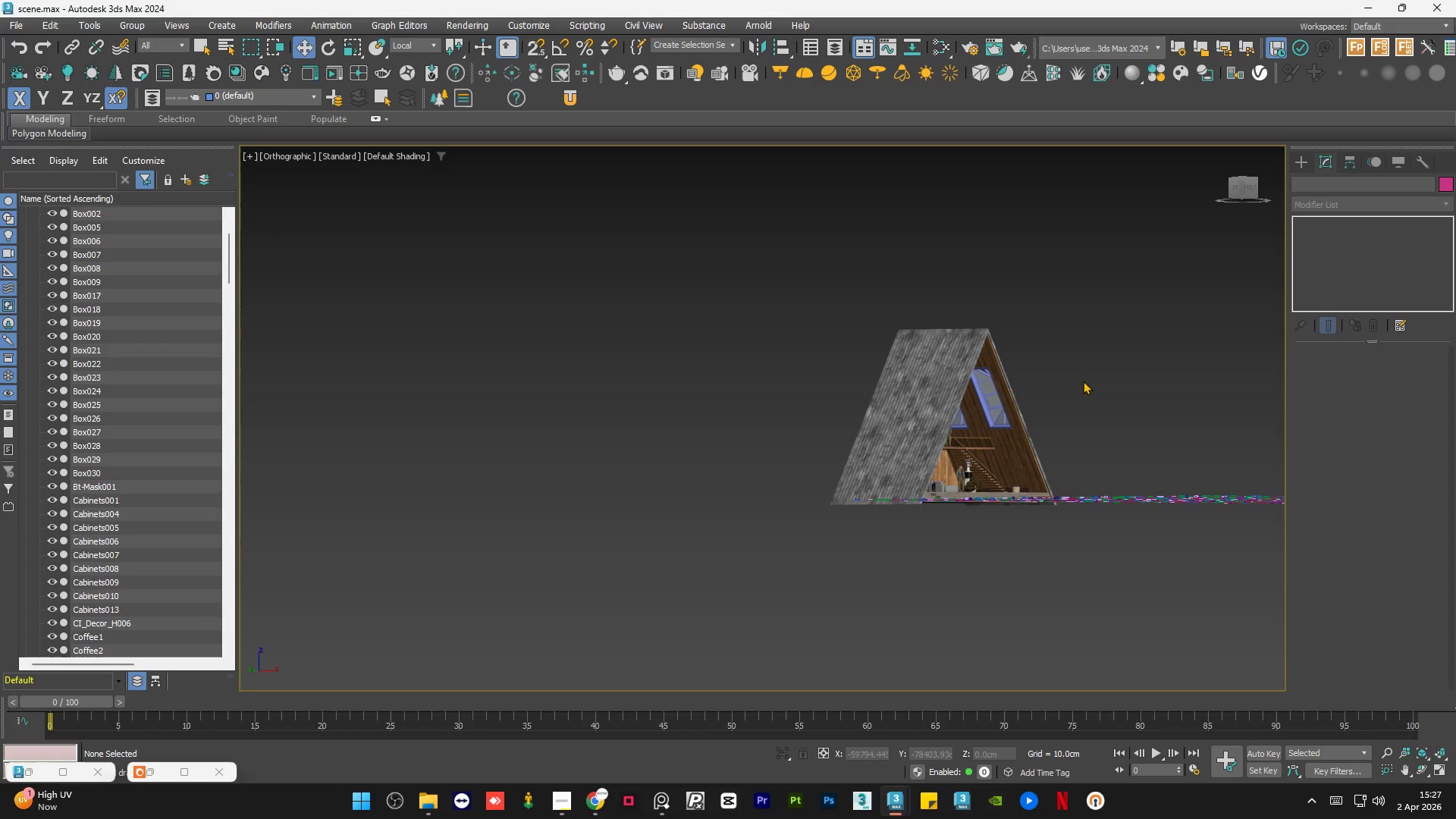 
key(Control+ControlLeft)
 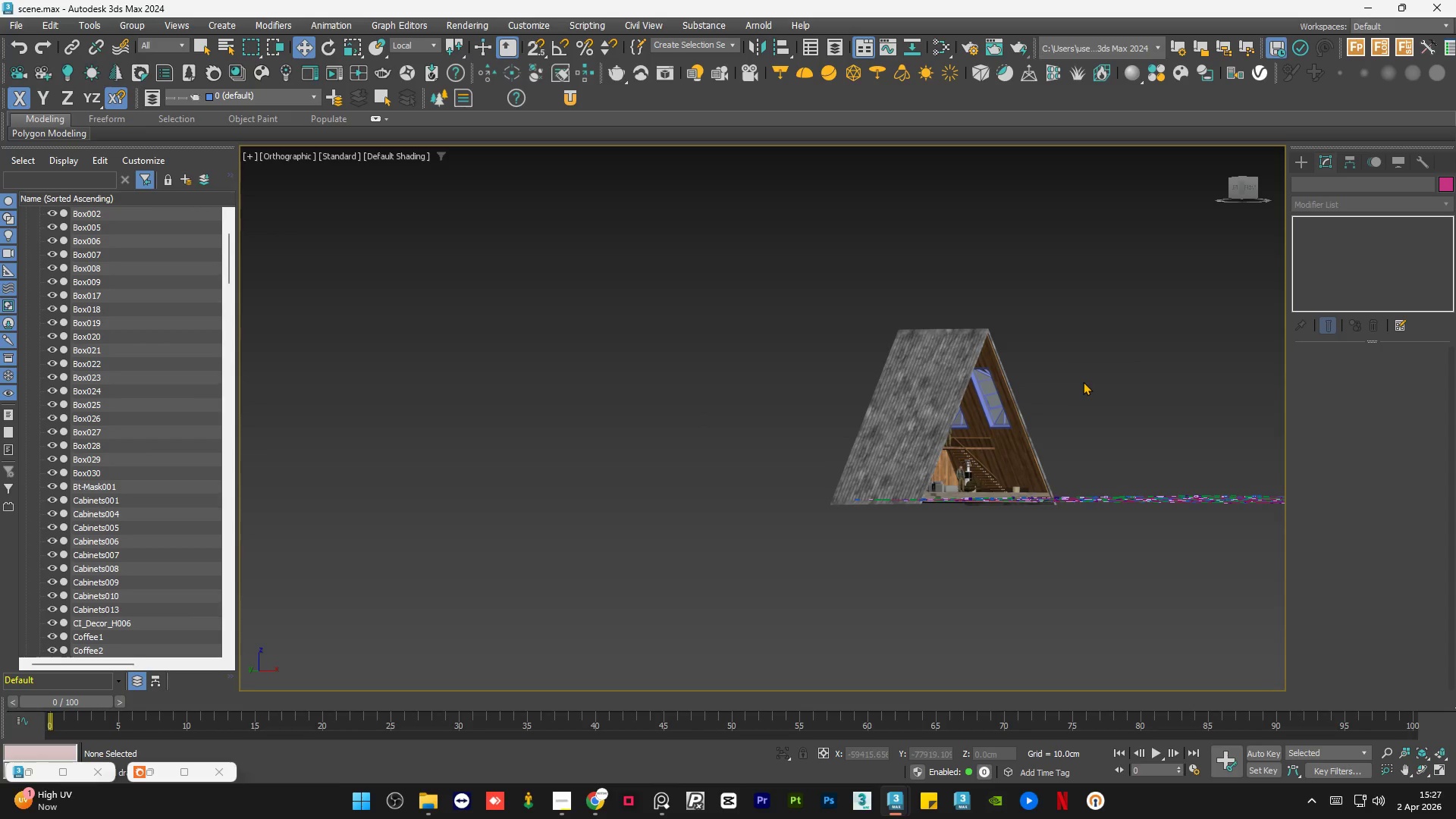 
key(Control+S)
 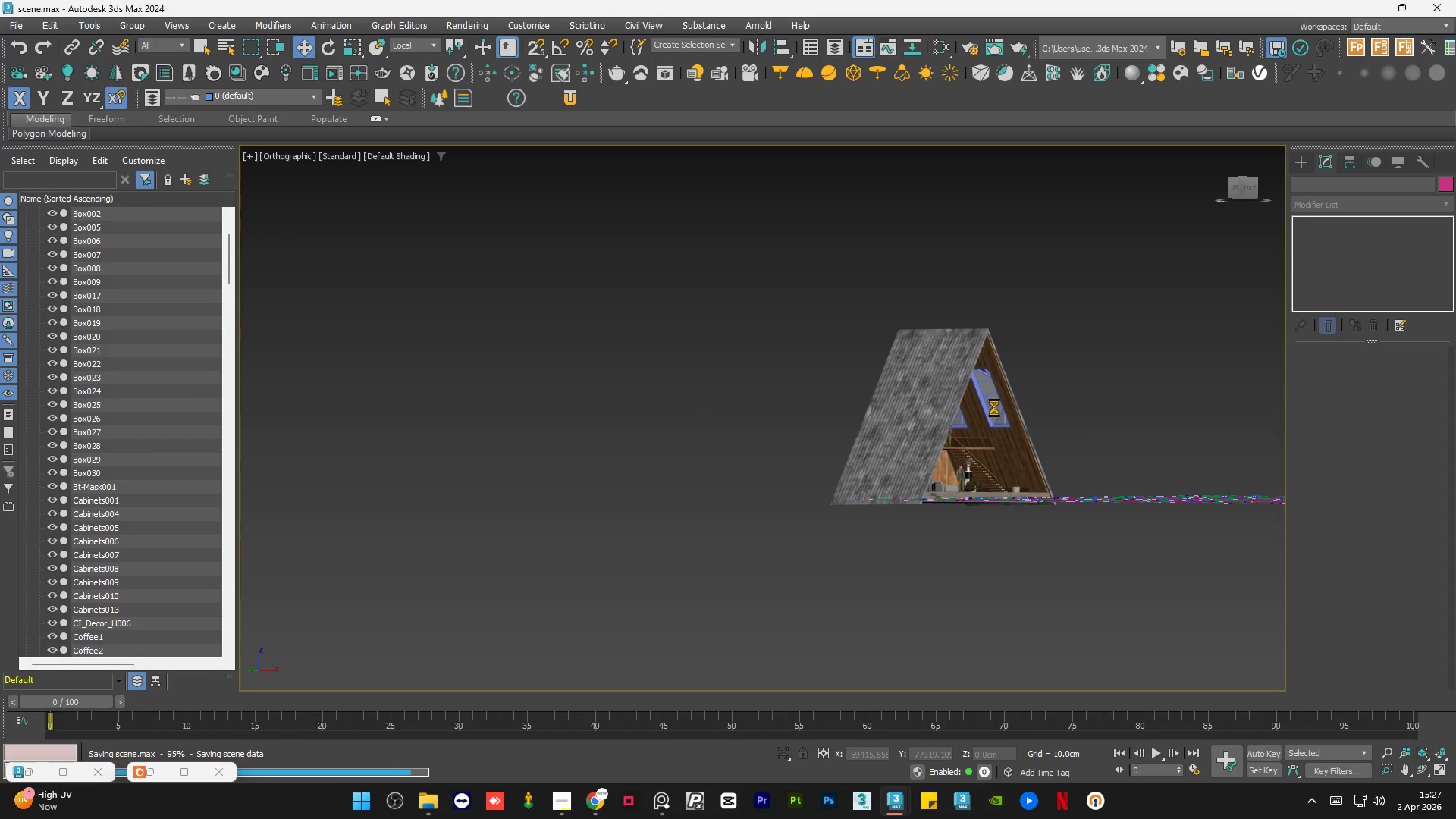 
scroll: coordinate [936, 272], scroll_direction: up, amount: 12.0
 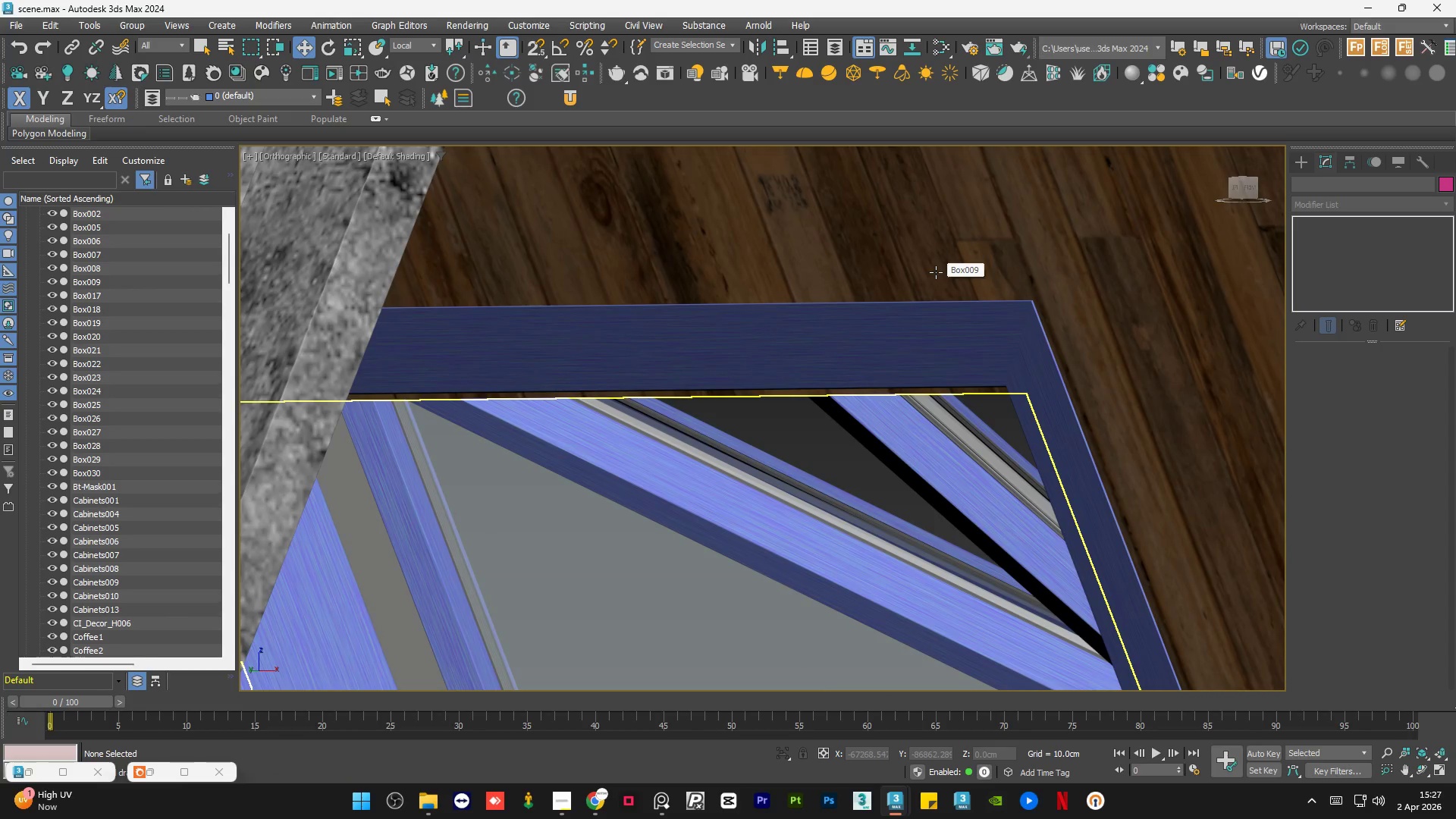 
scroll: coordinate [901, 250], scroll_direction: down, amount: 6.0
 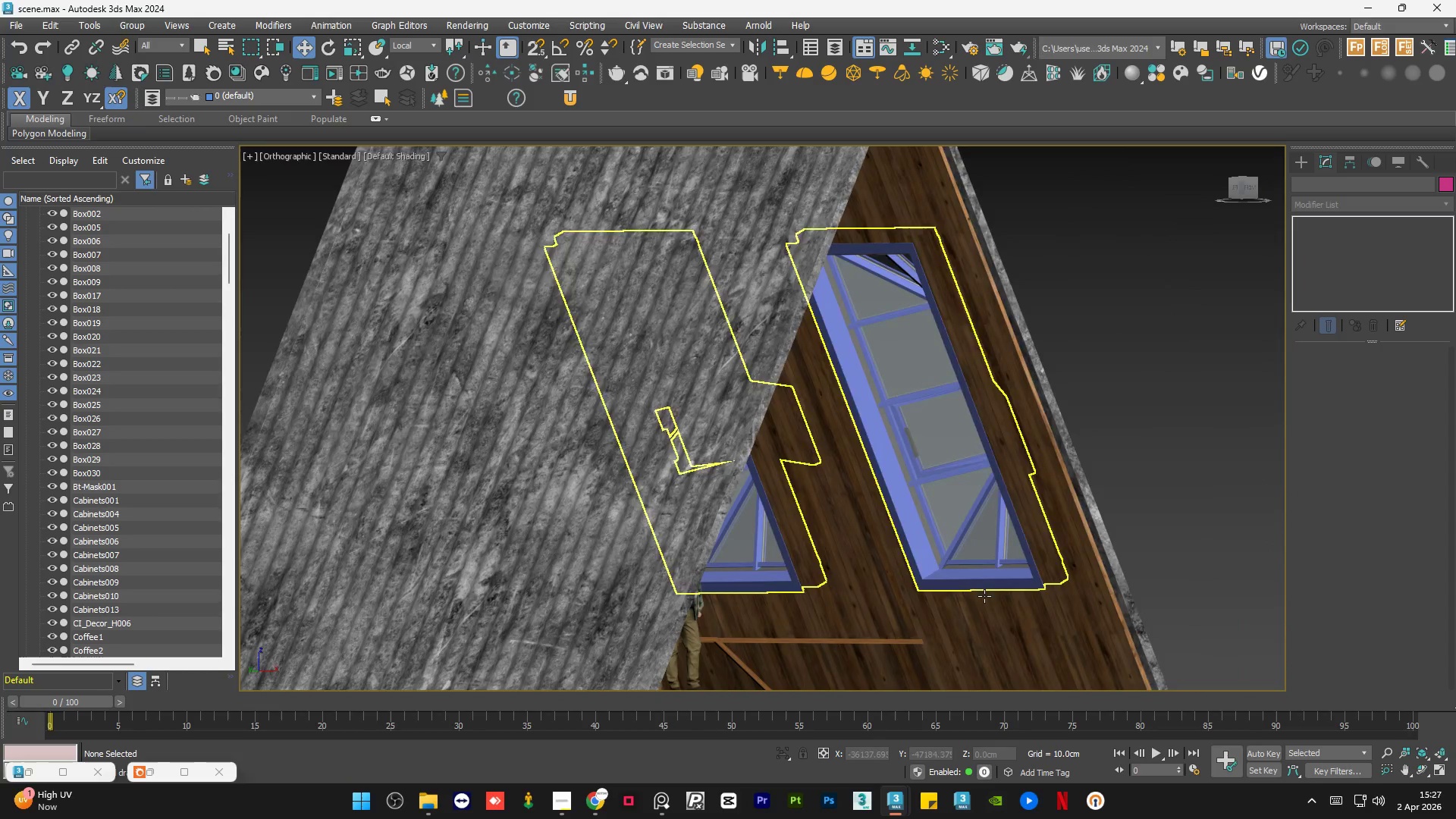 
scroll: coordinate [984, 596], scroll_direction: up, amount: 4.0
 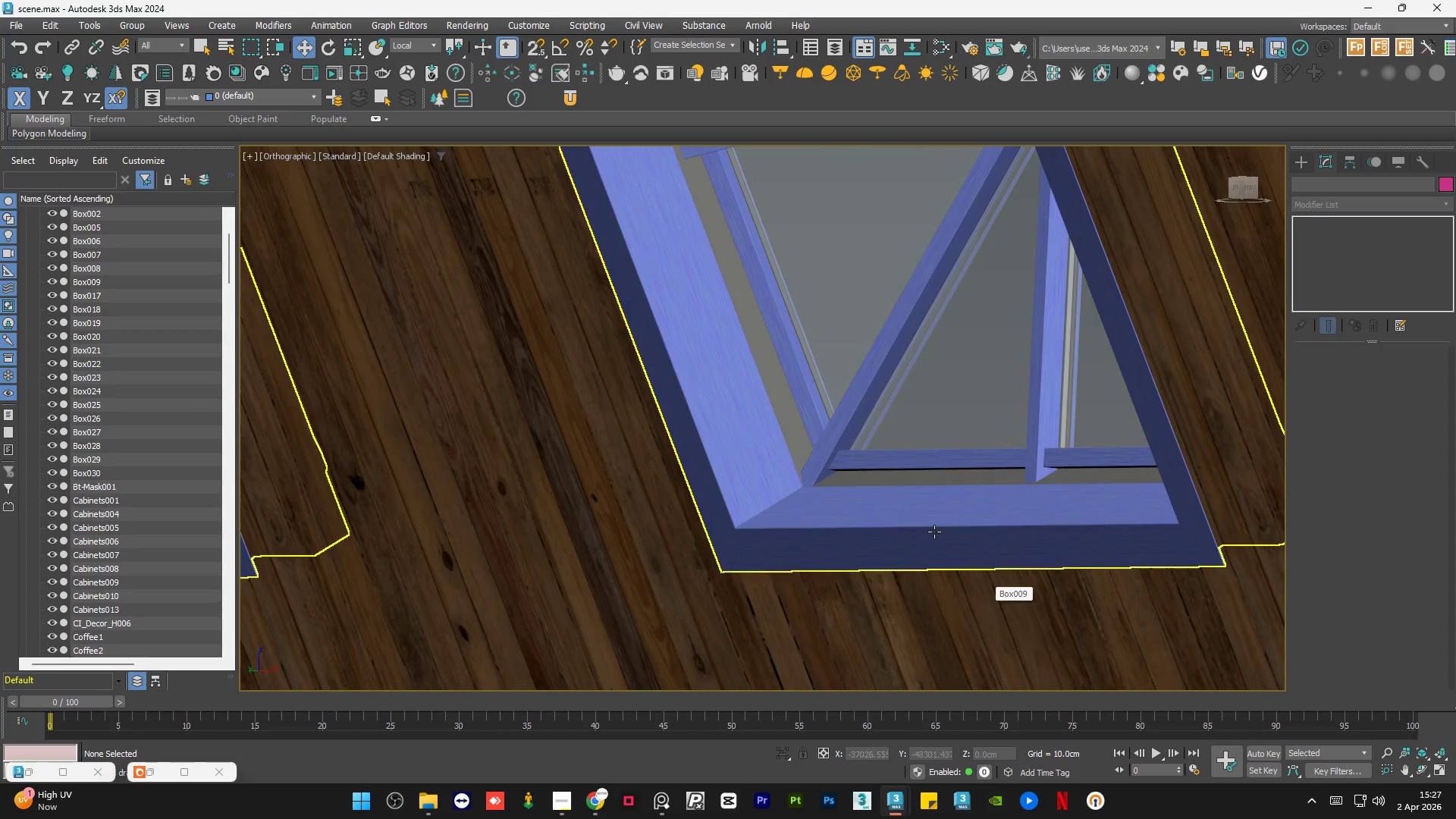 
hold_key(key=AltLeft, duration=0.62)
 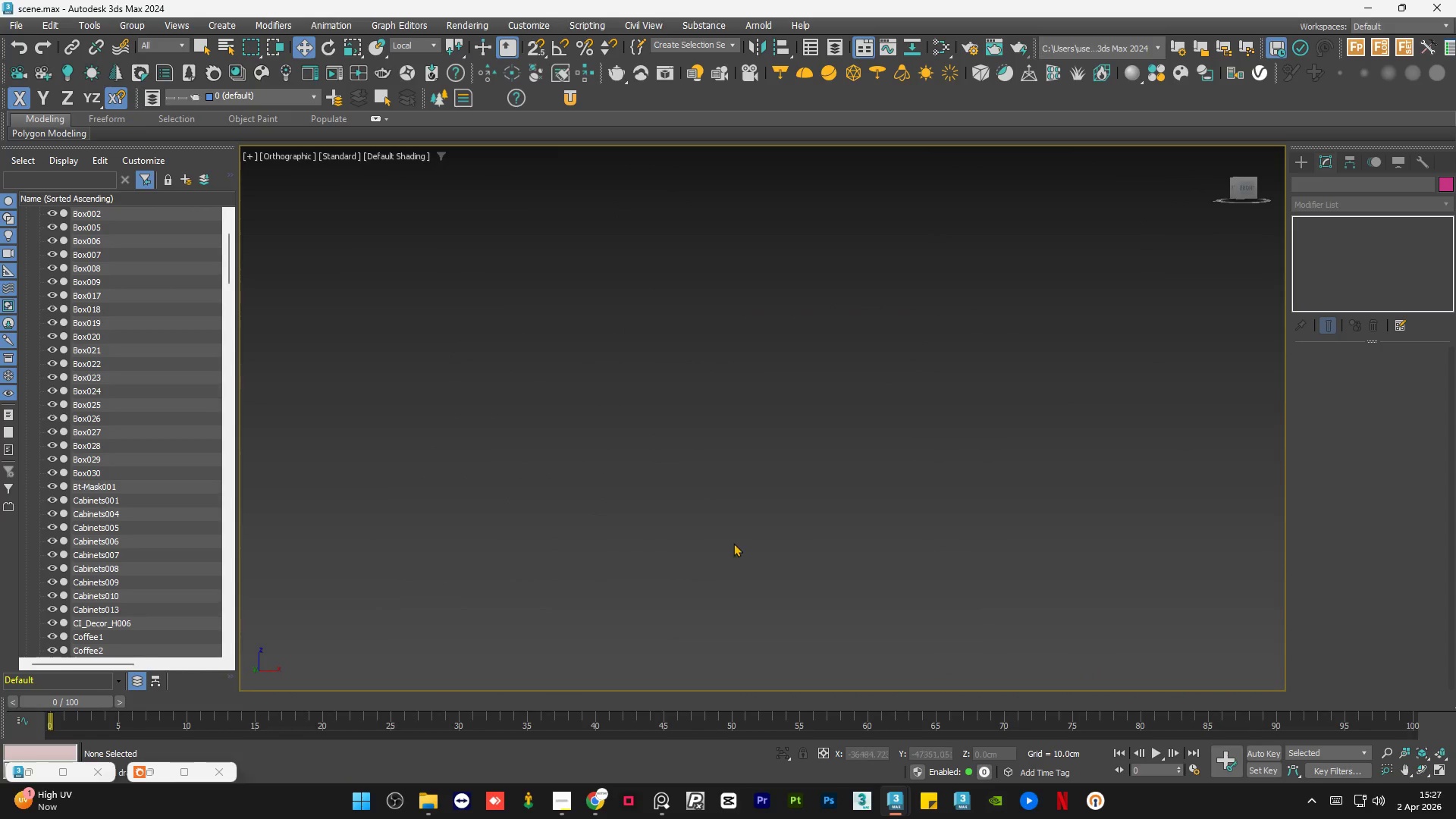 
scroll: coordinate [703, 545], scroll_direction: down, amount: 11.0
 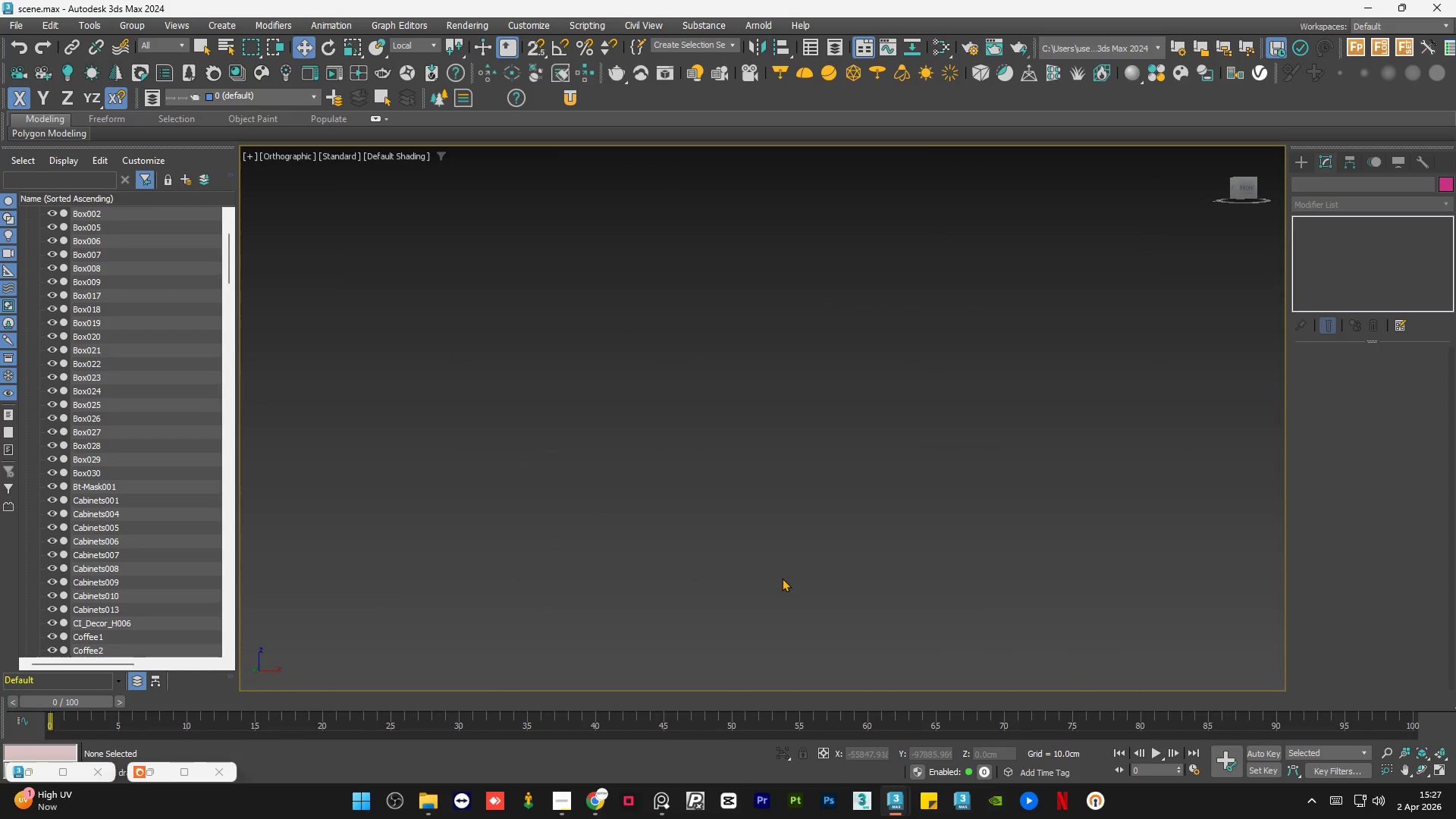 
key(Z)
 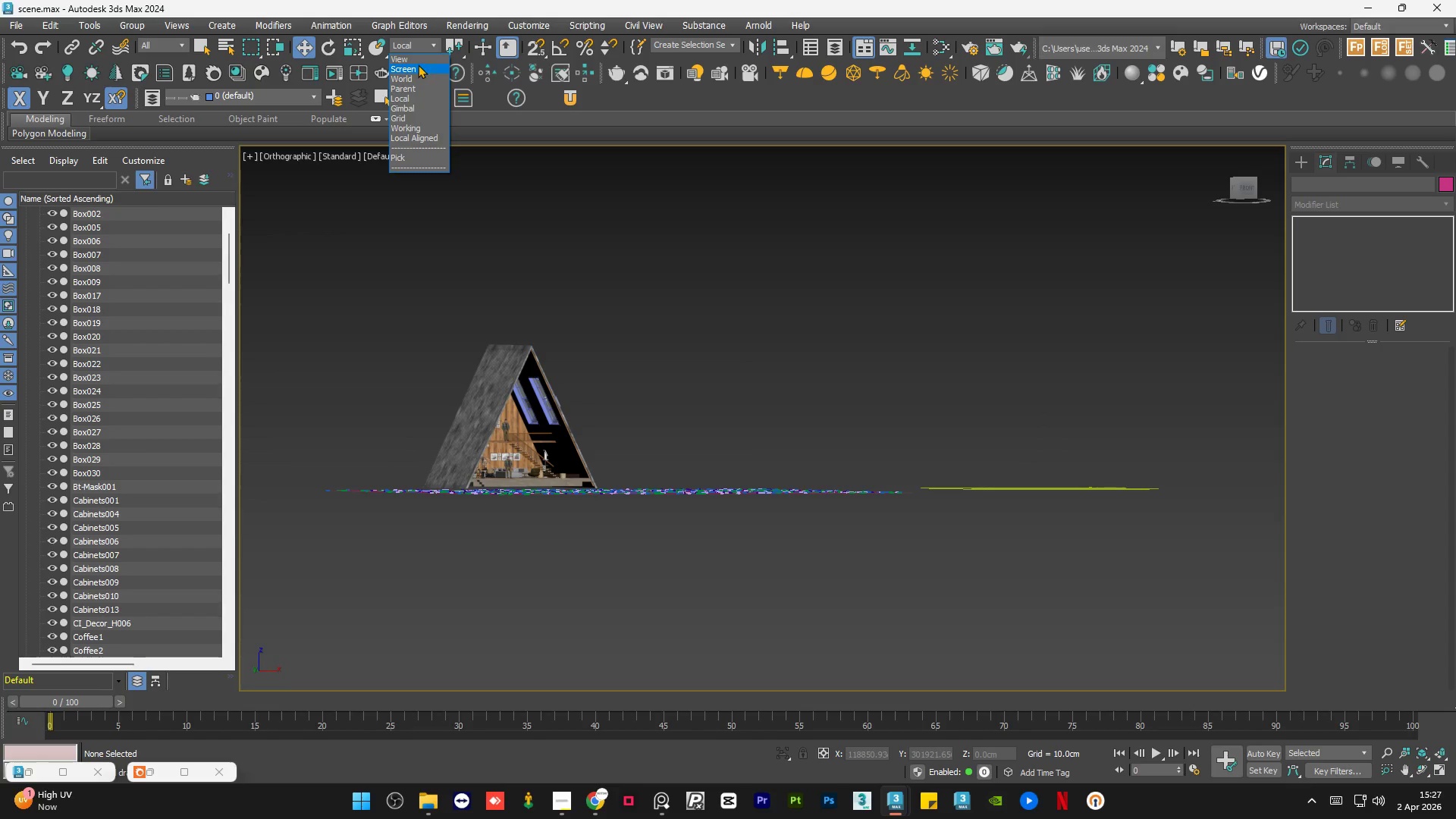 
double_click([722, 374])
 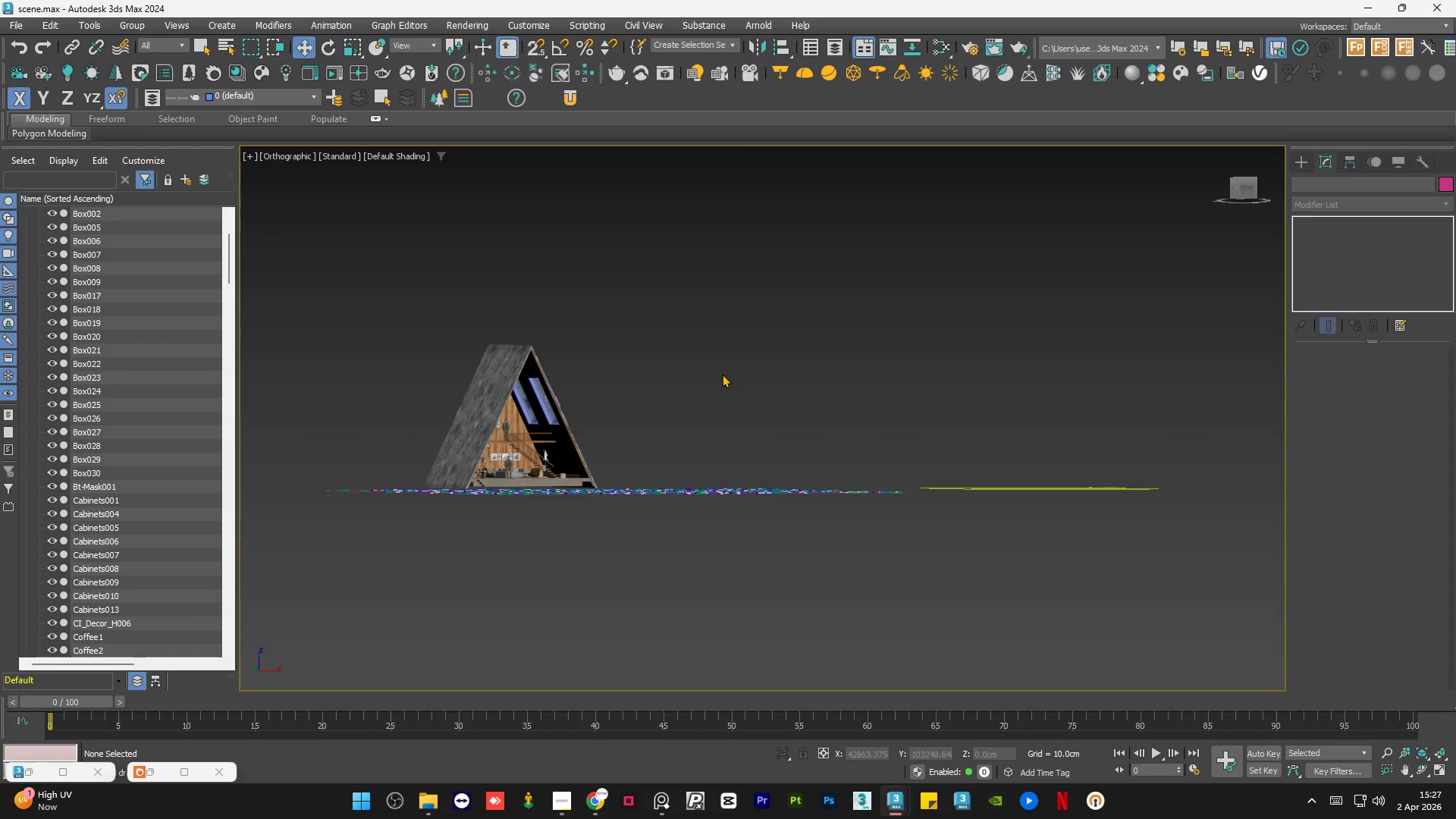 
key(Control+S)
 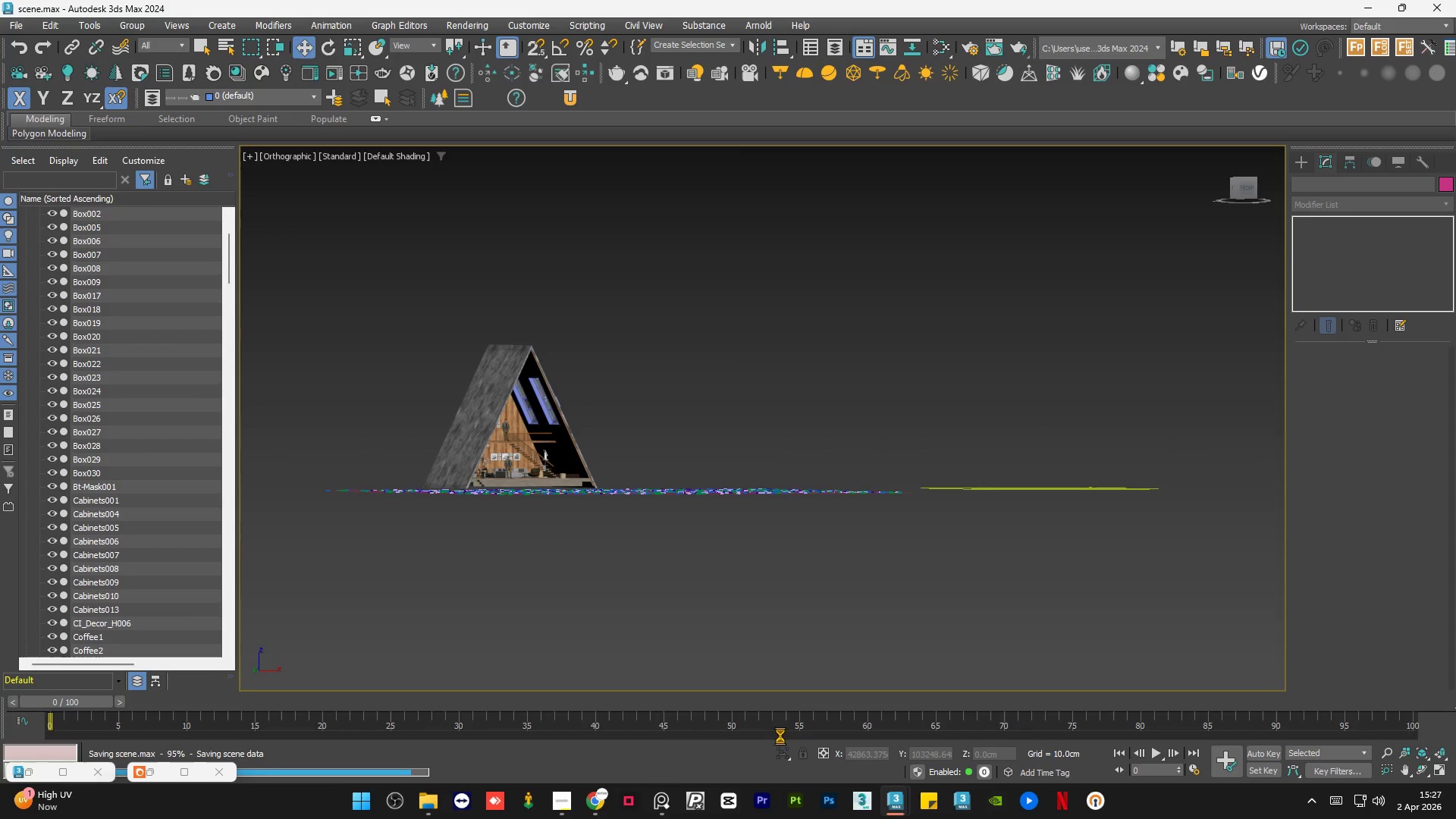 
hold_key(key=AltLeft, duration=1.24)
 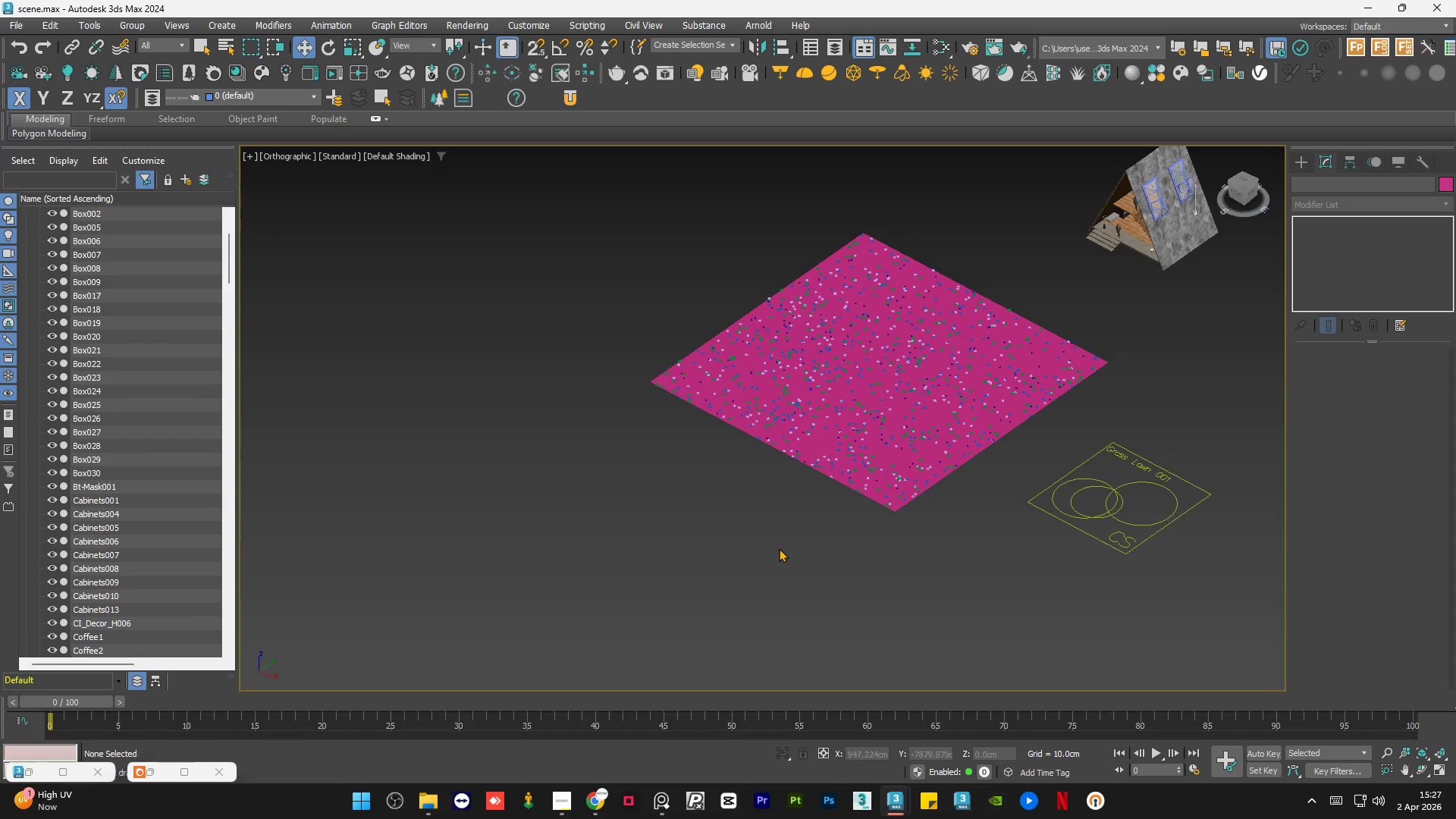 
scroll: coordinate [895, 495], scroll_direction: down, amount: 1.0
 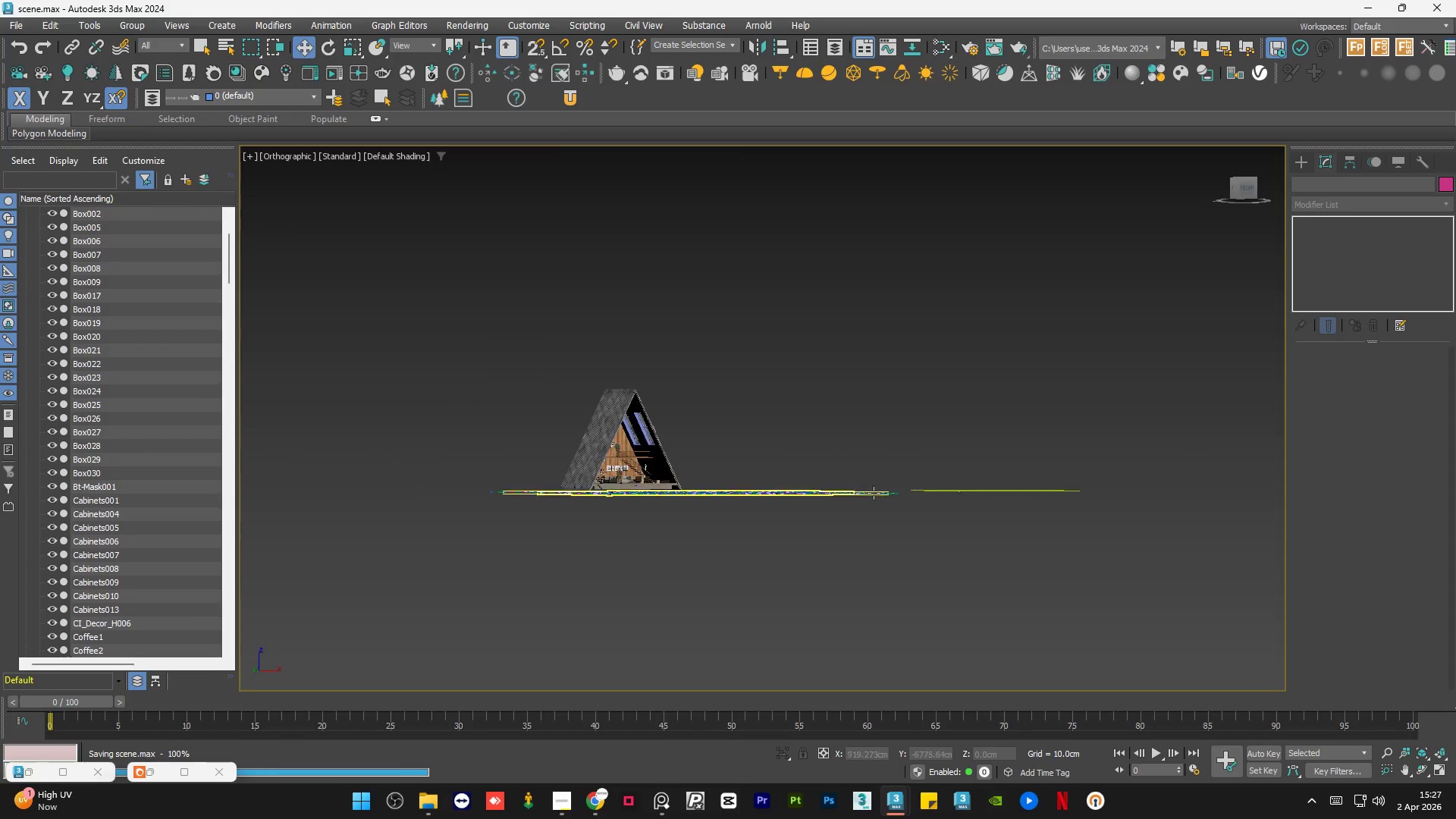 
hold_key(key=AltLeft, duration=0.48)
 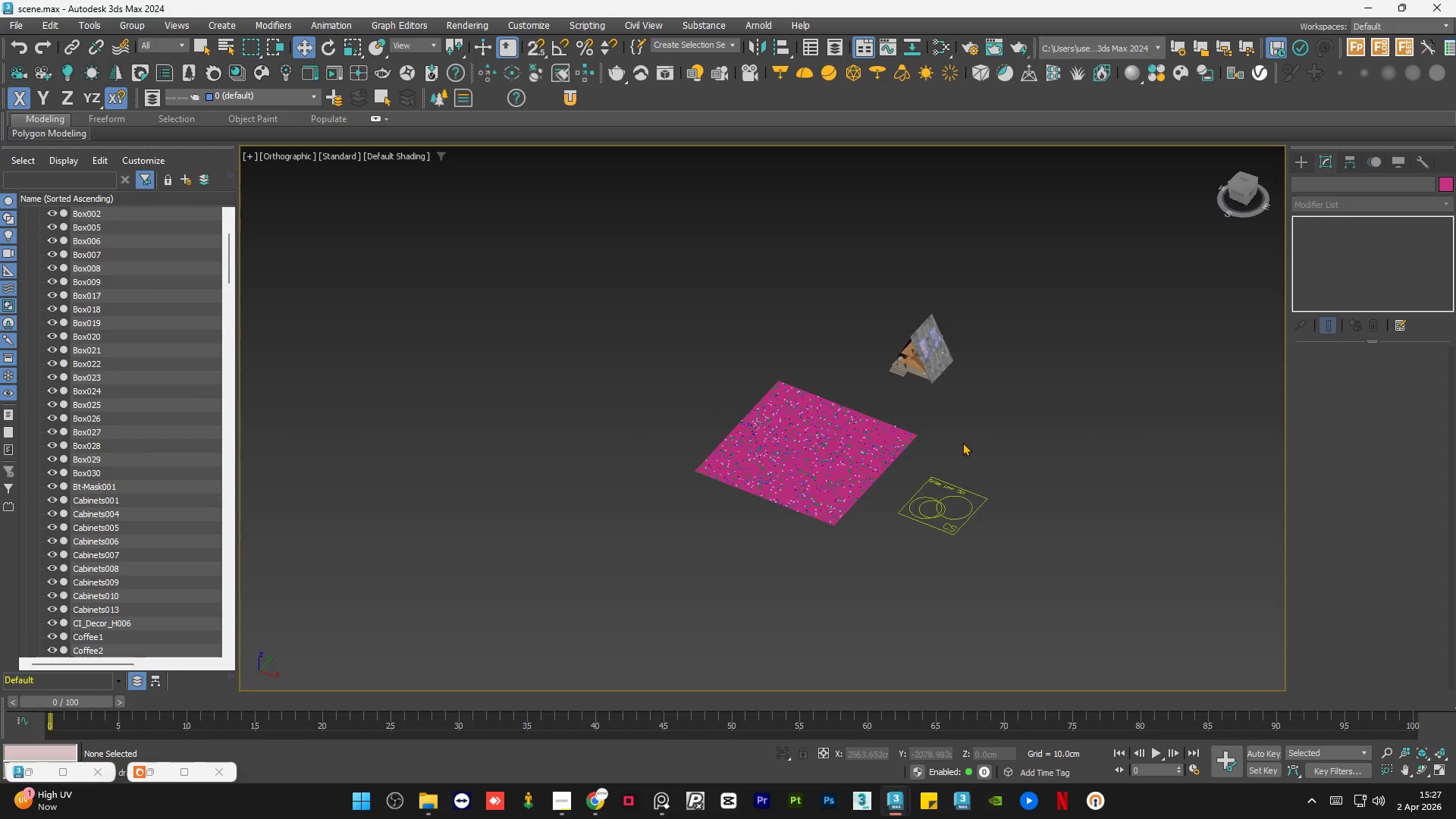 
scroll: coordinate [782, 548], scroll_direction: down, amount: 2.0
 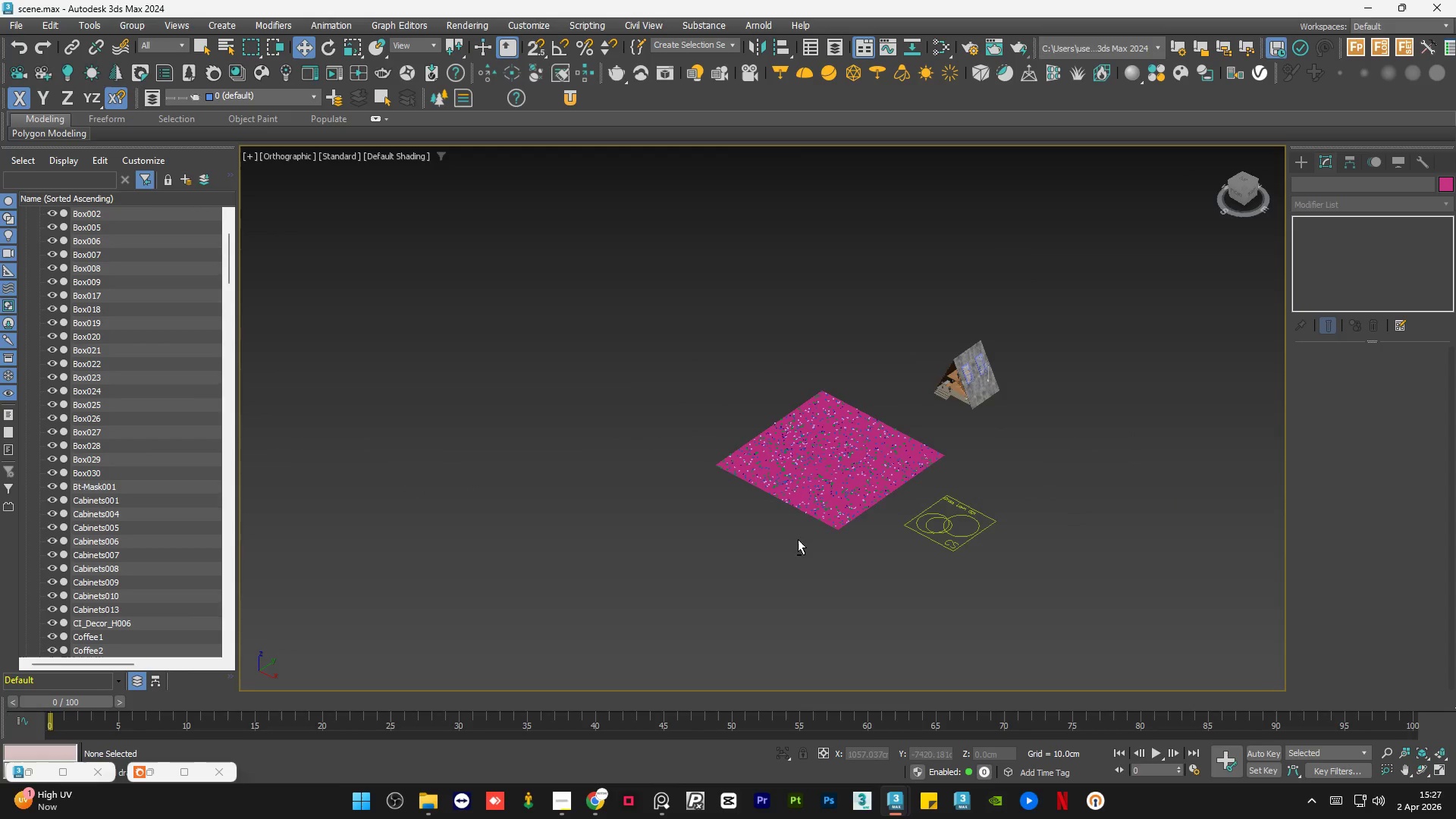 
scroll: coordinate [896, 449], scroll_direction: up, amount: 2.0
 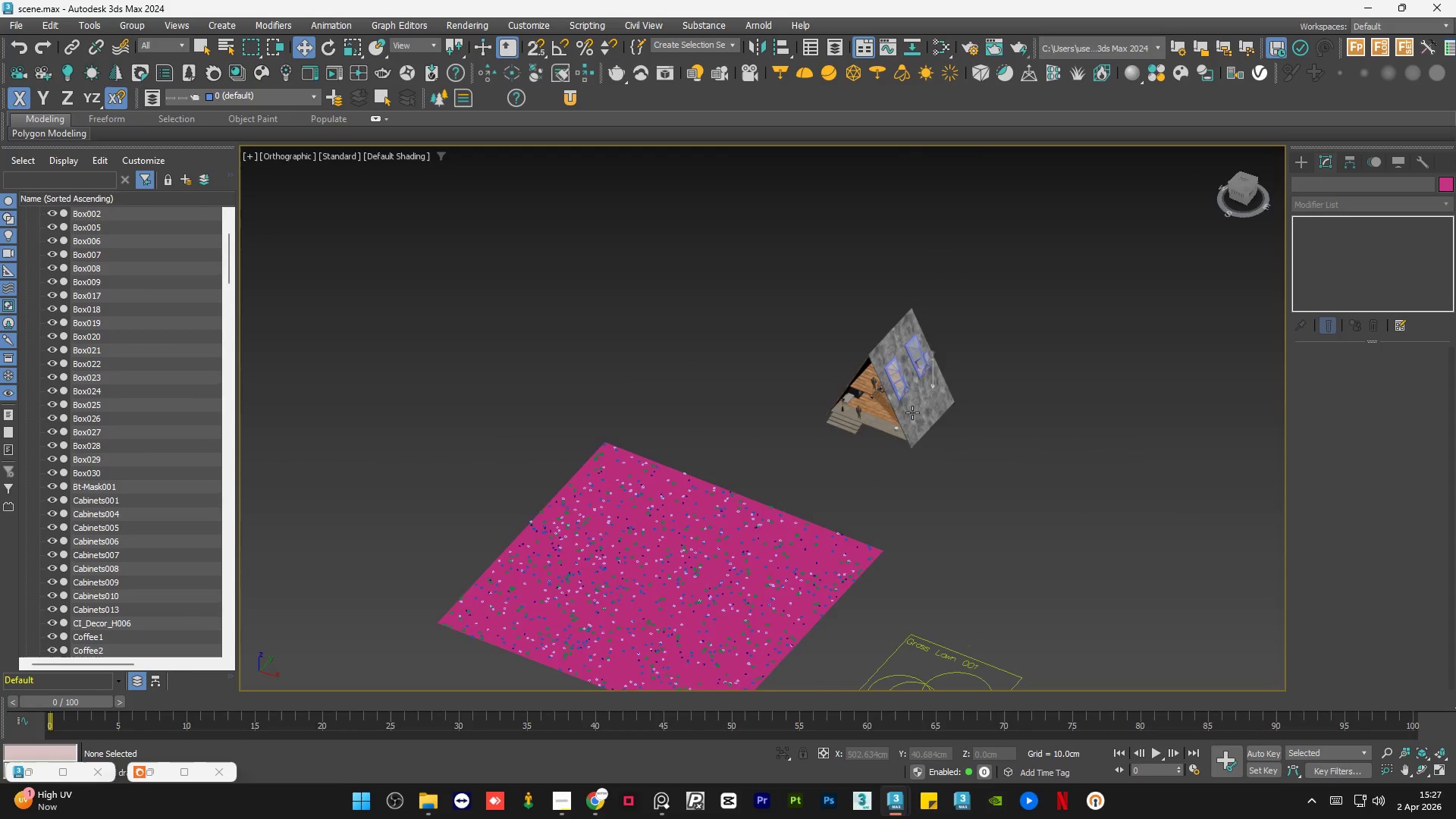 
scroll: coordinate [912, 413], scroll_direction: down, amount: 1.0
 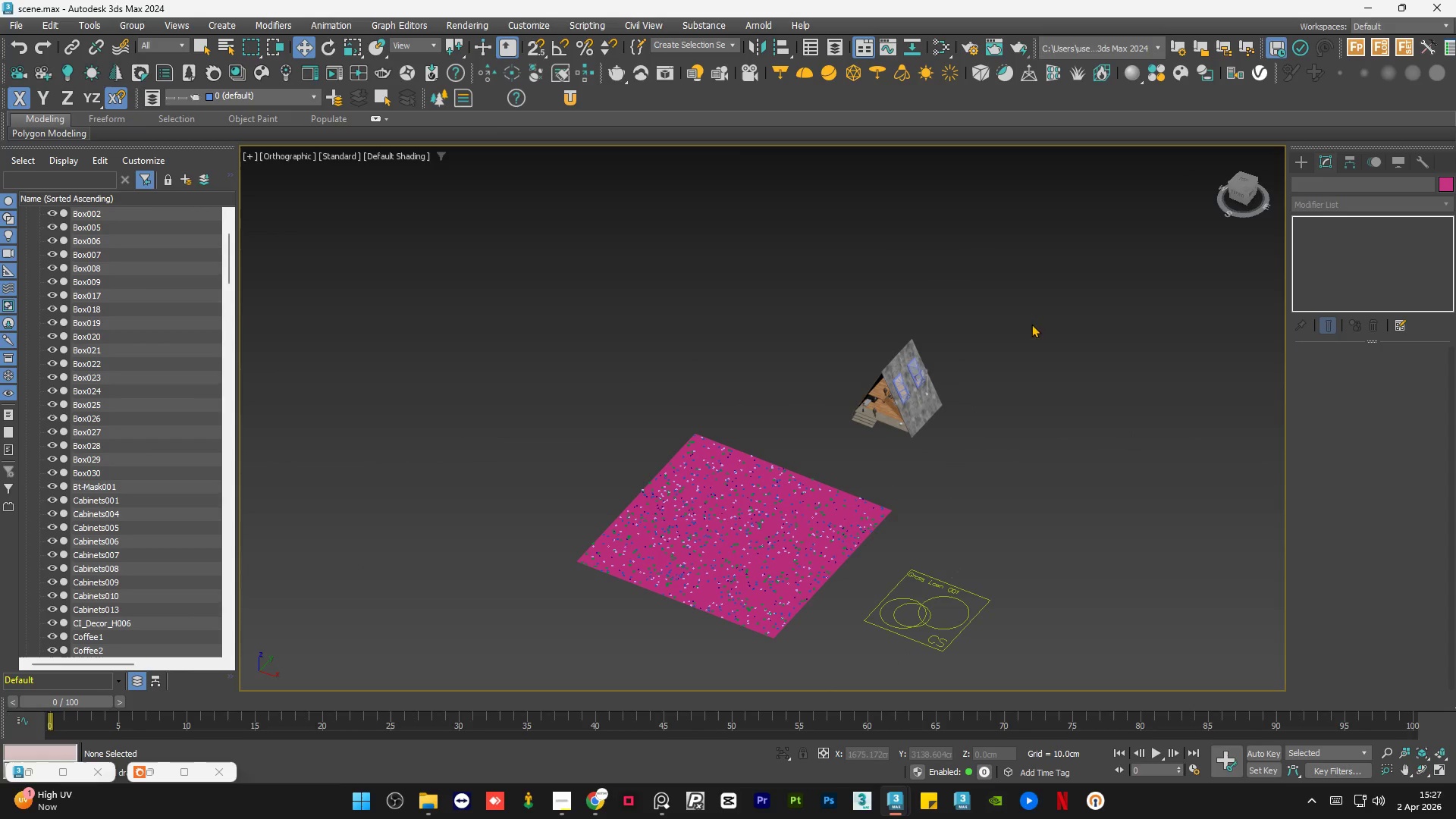 
mouse_move([418, 99])
 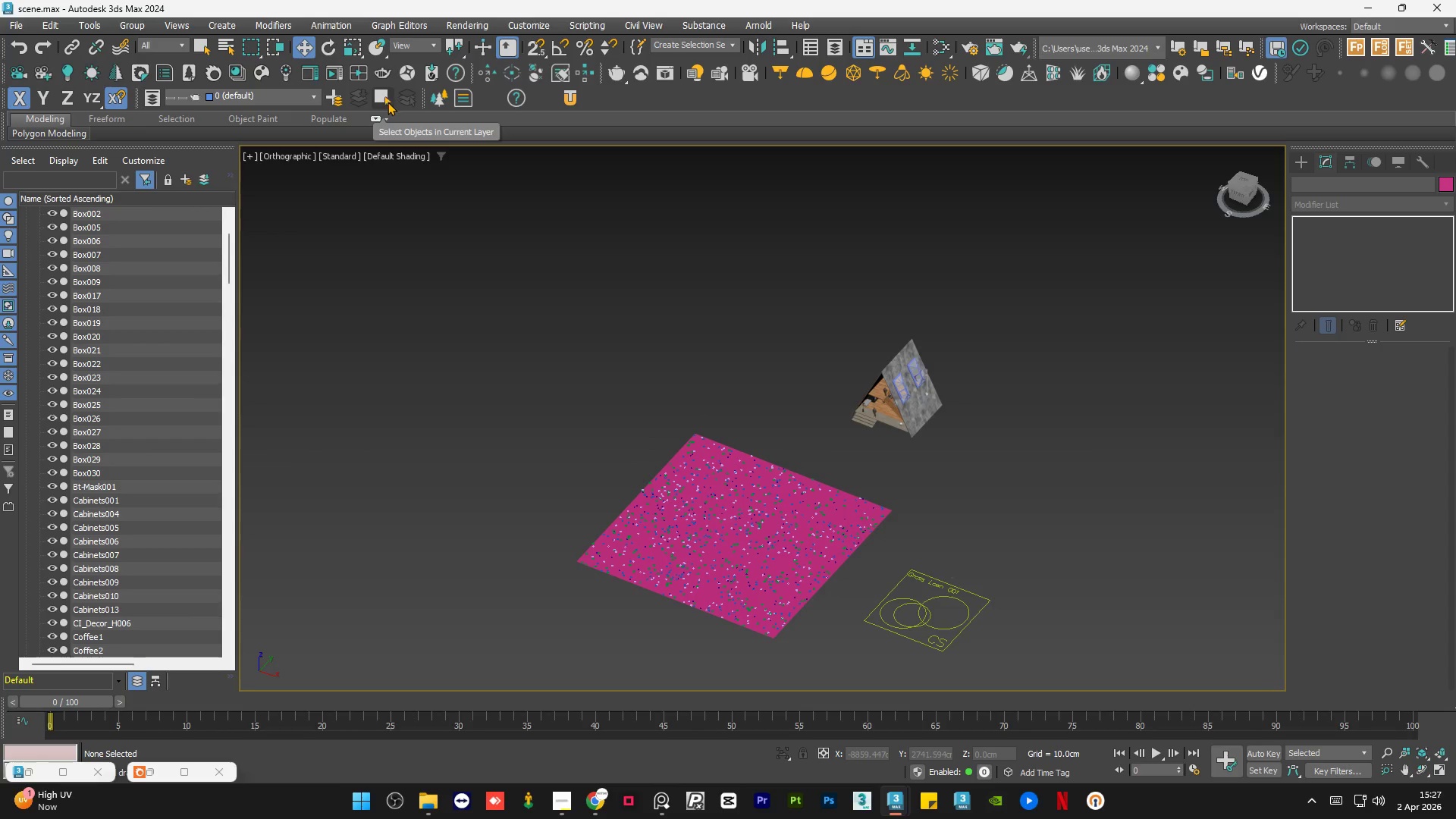 
left_click([758, 310])
 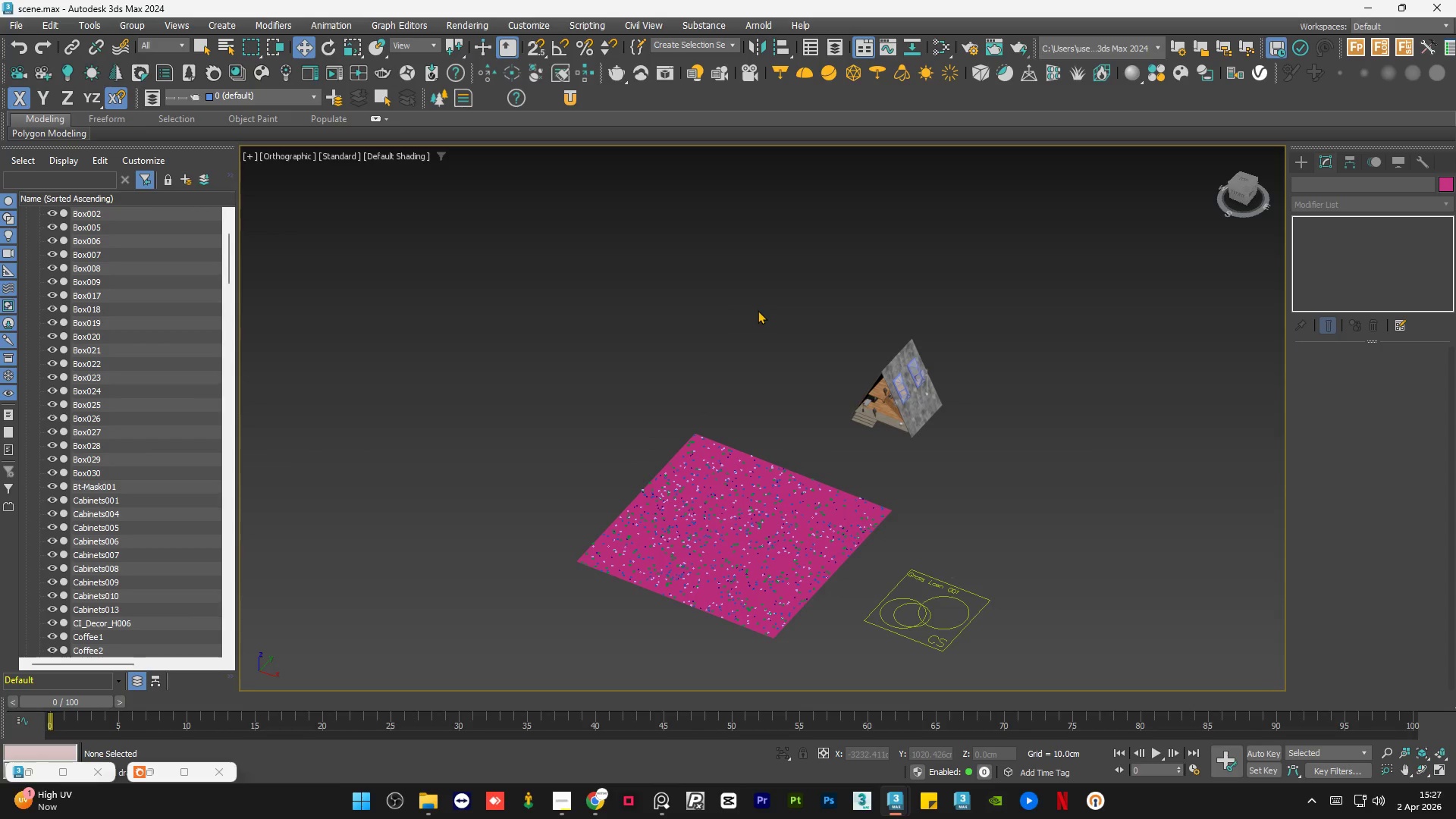 
key(Control+S)
 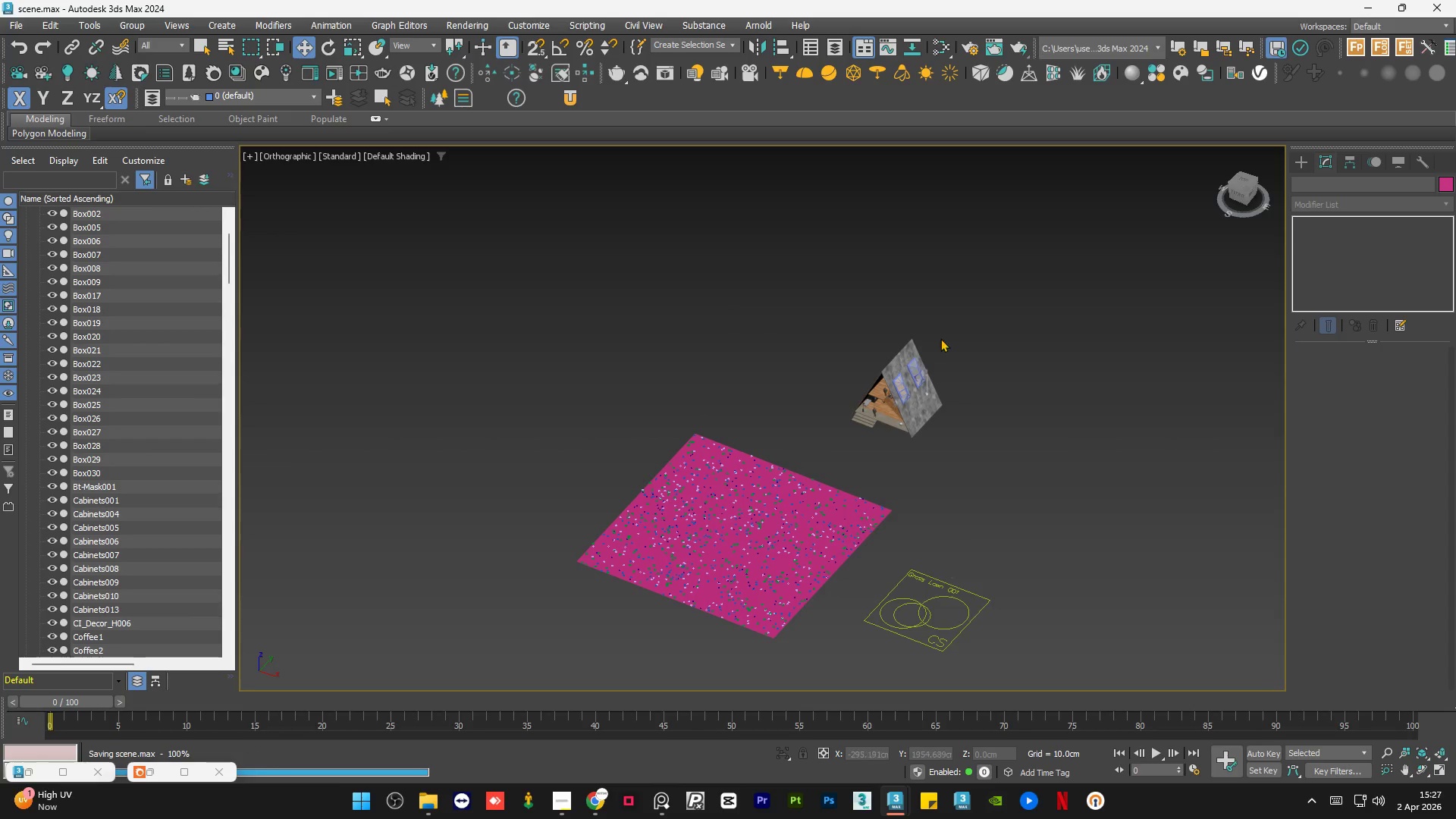 
hold_key(key=AltLeft, duration=1.39)
 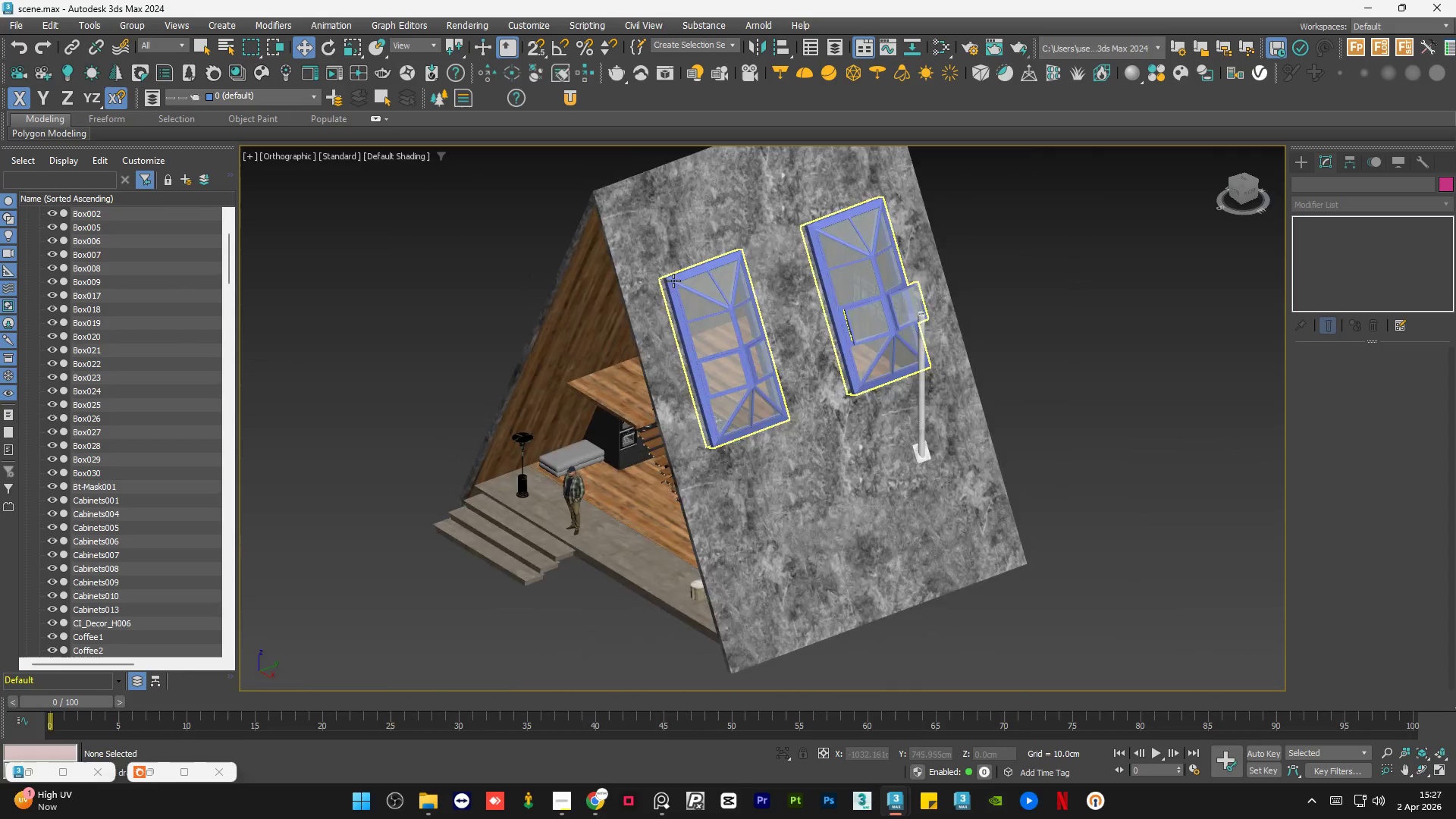 
scroll: coordinate [585, 244], scroll_direction: up, amount: 17.0
 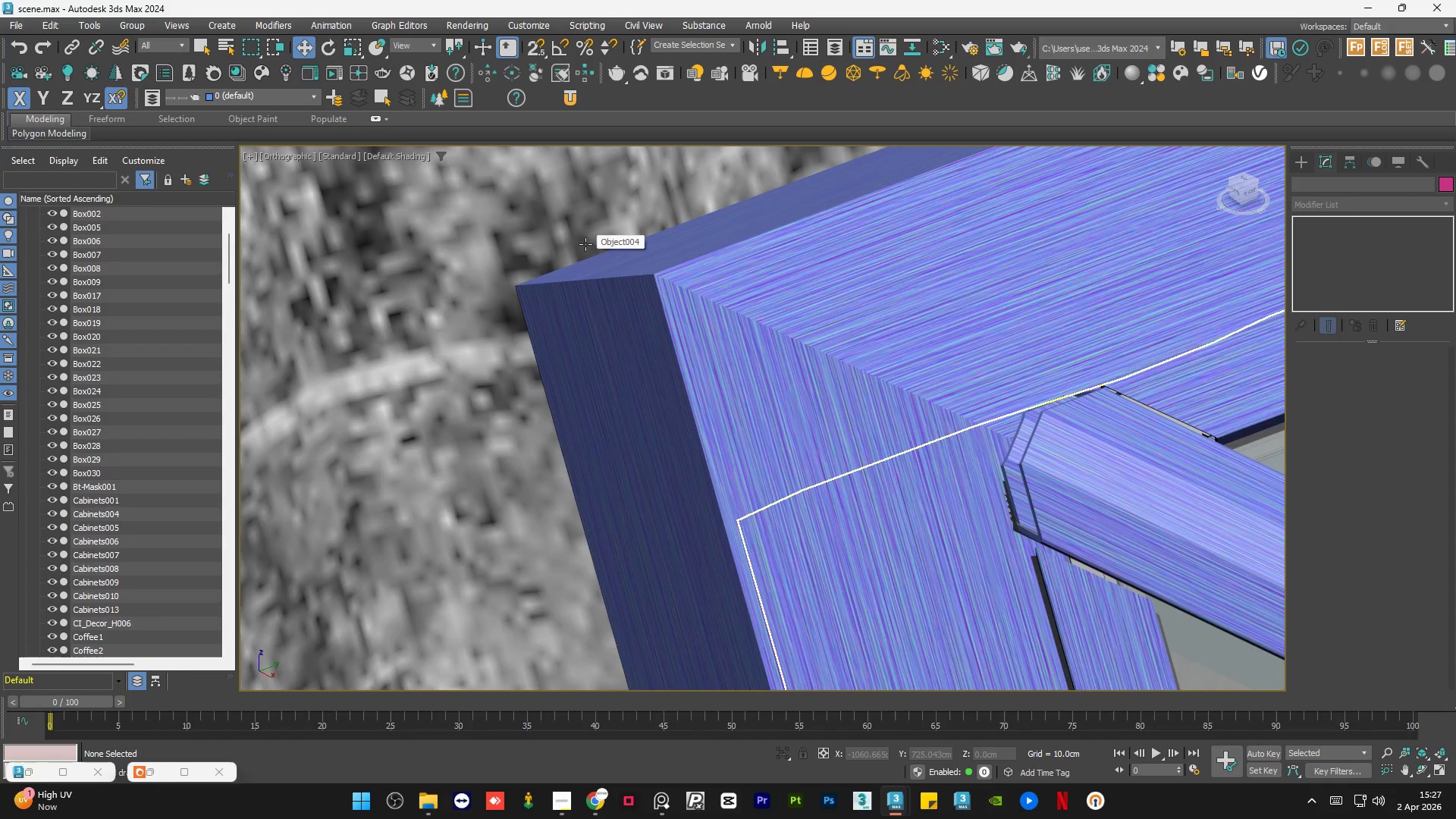 
scroll: coordinate [682, 290], scroll_direction: down, amount: 2.0
 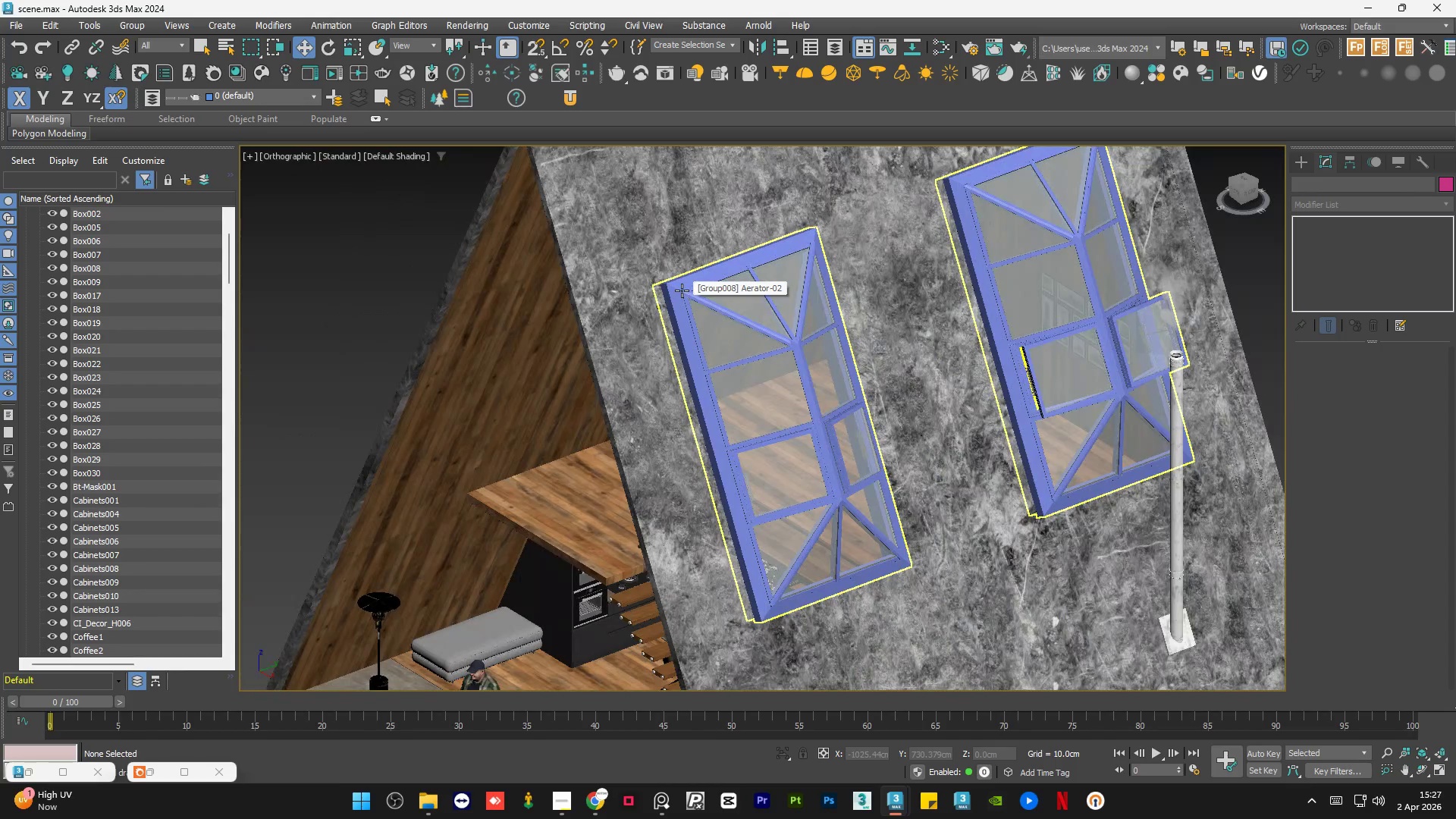 
hold_key(key=AltLeft, duration=0.66)
 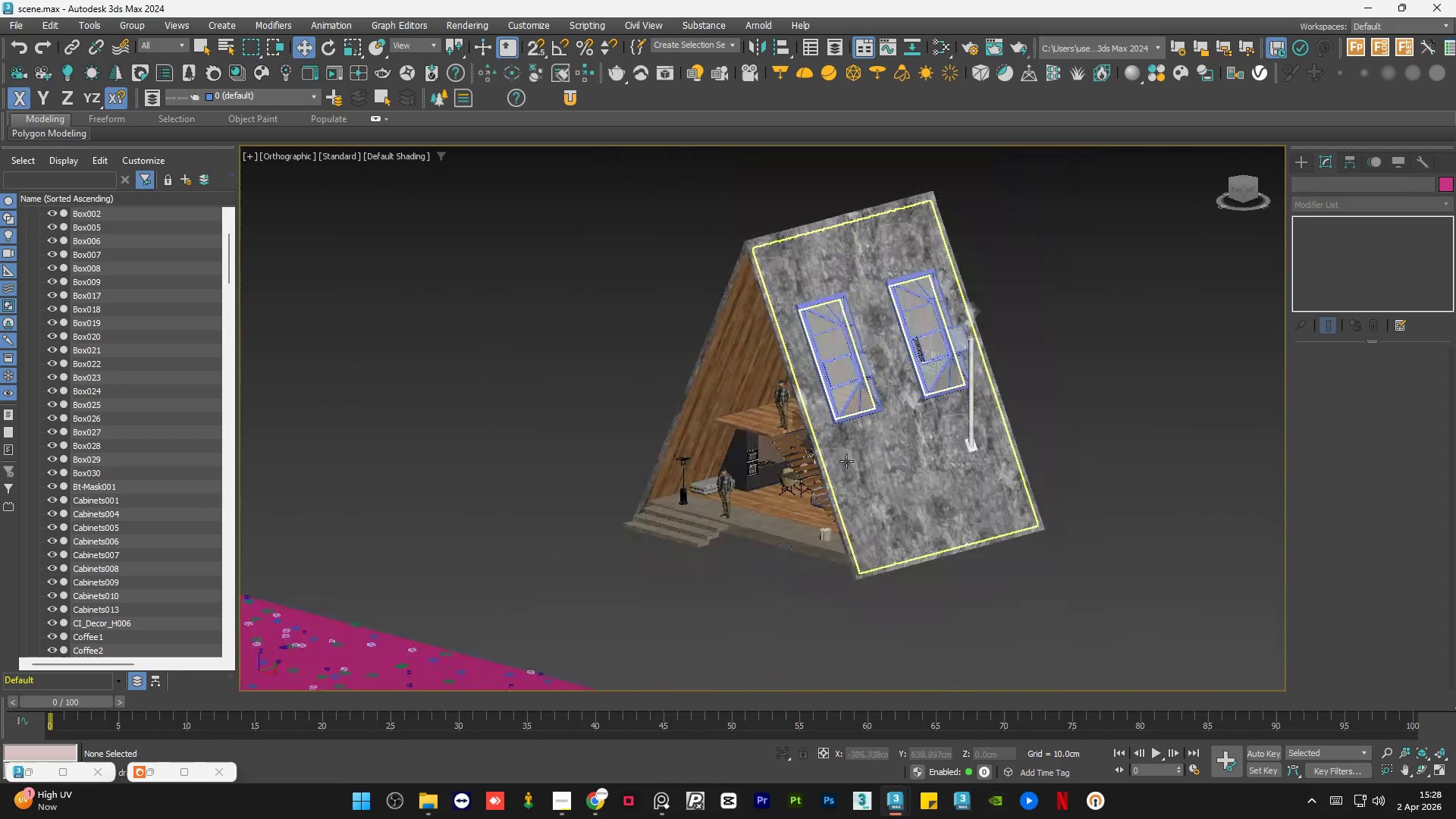 
scroll: coordinate [783, 449], scroll_direction: down, amount: 2.0
 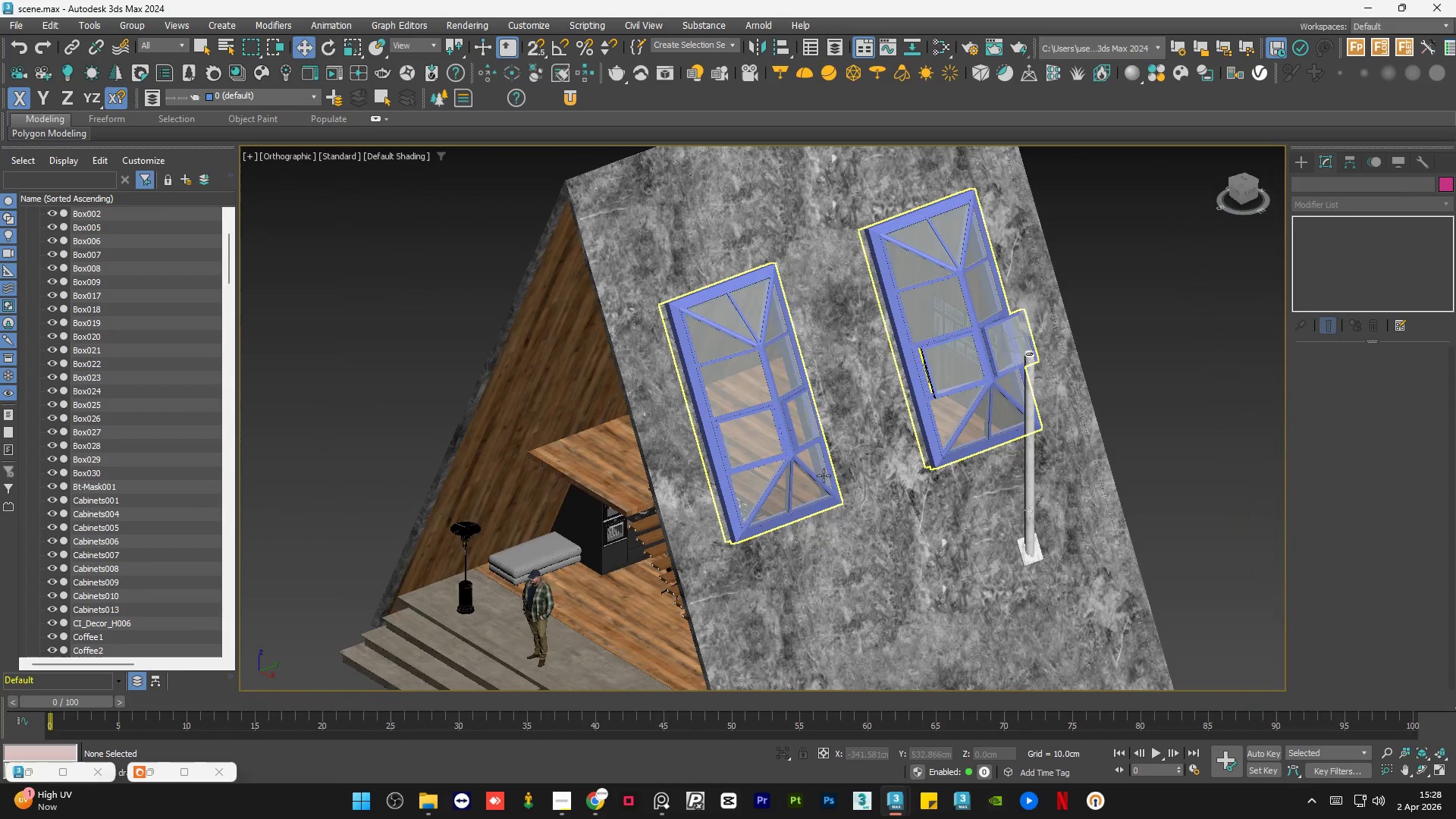 
hold_key(key=AltLeft, duration=0.52)
 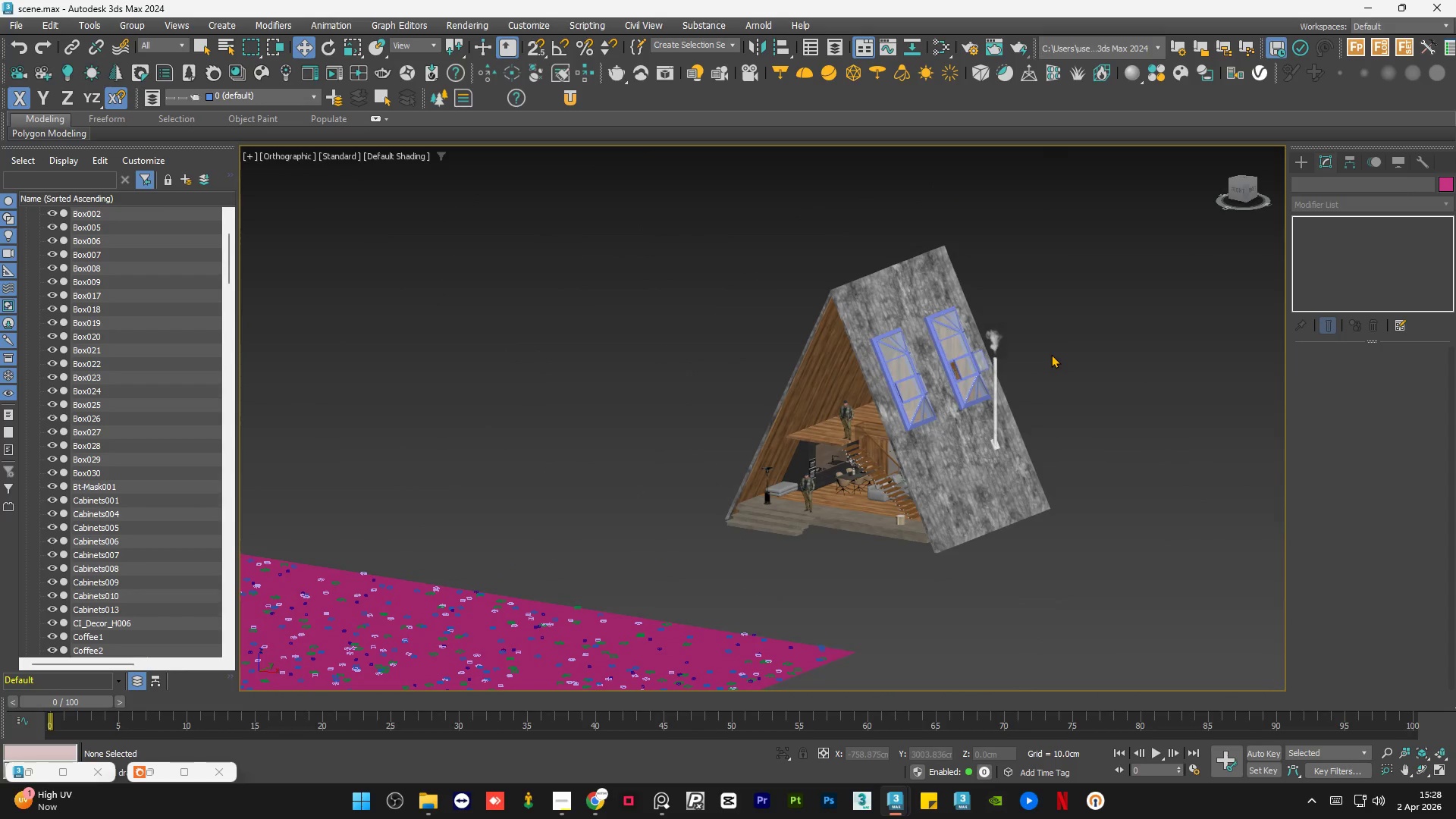 
scroll: coordinate [846, 461], scroll_direction: down, amount: 3.0
 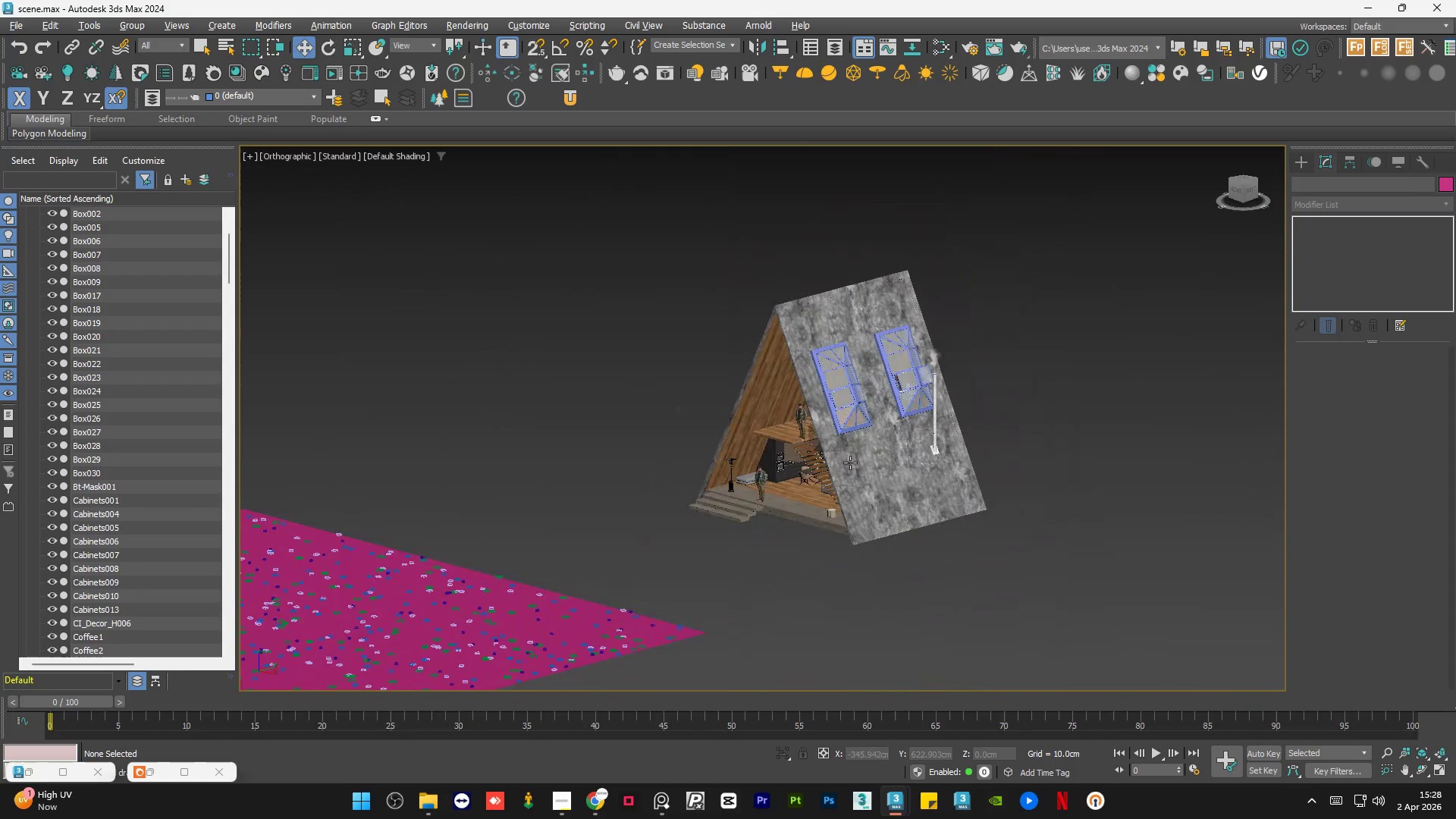 
left_click([1051, 354])
 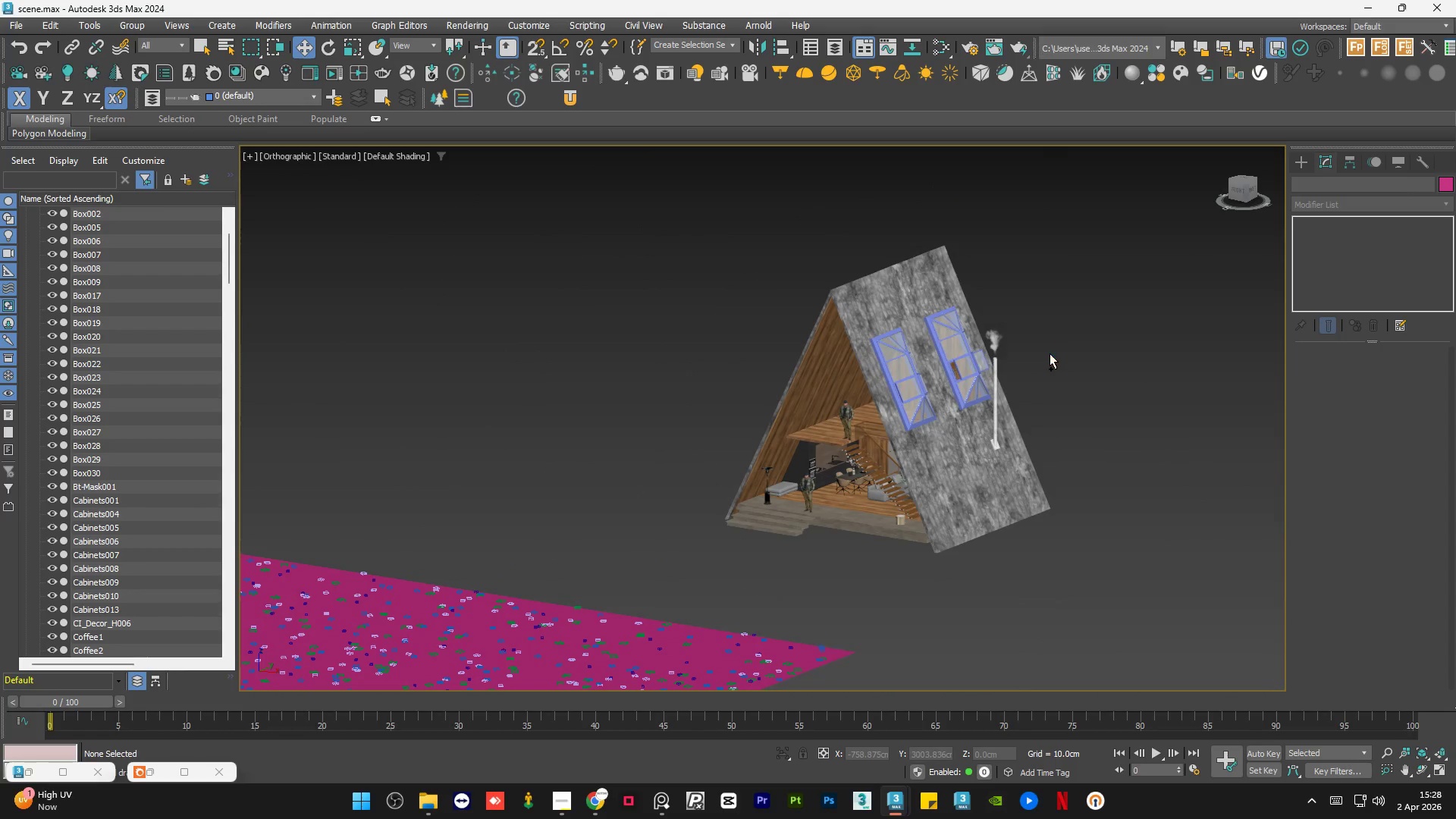 
scroll: coordinate [874, 461], scroll_direction: up, amount: 1.0
 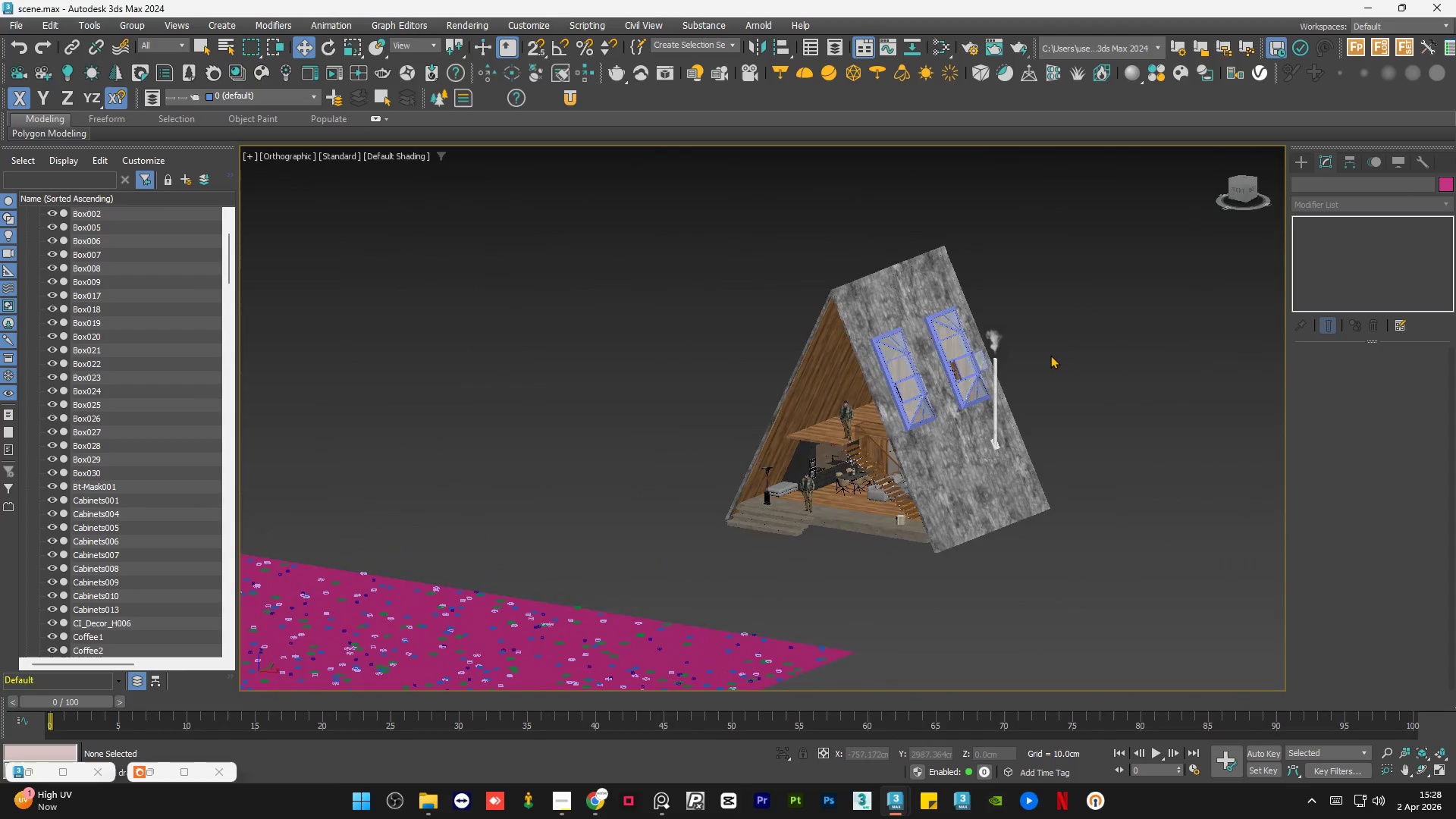 
key(Control+S)
 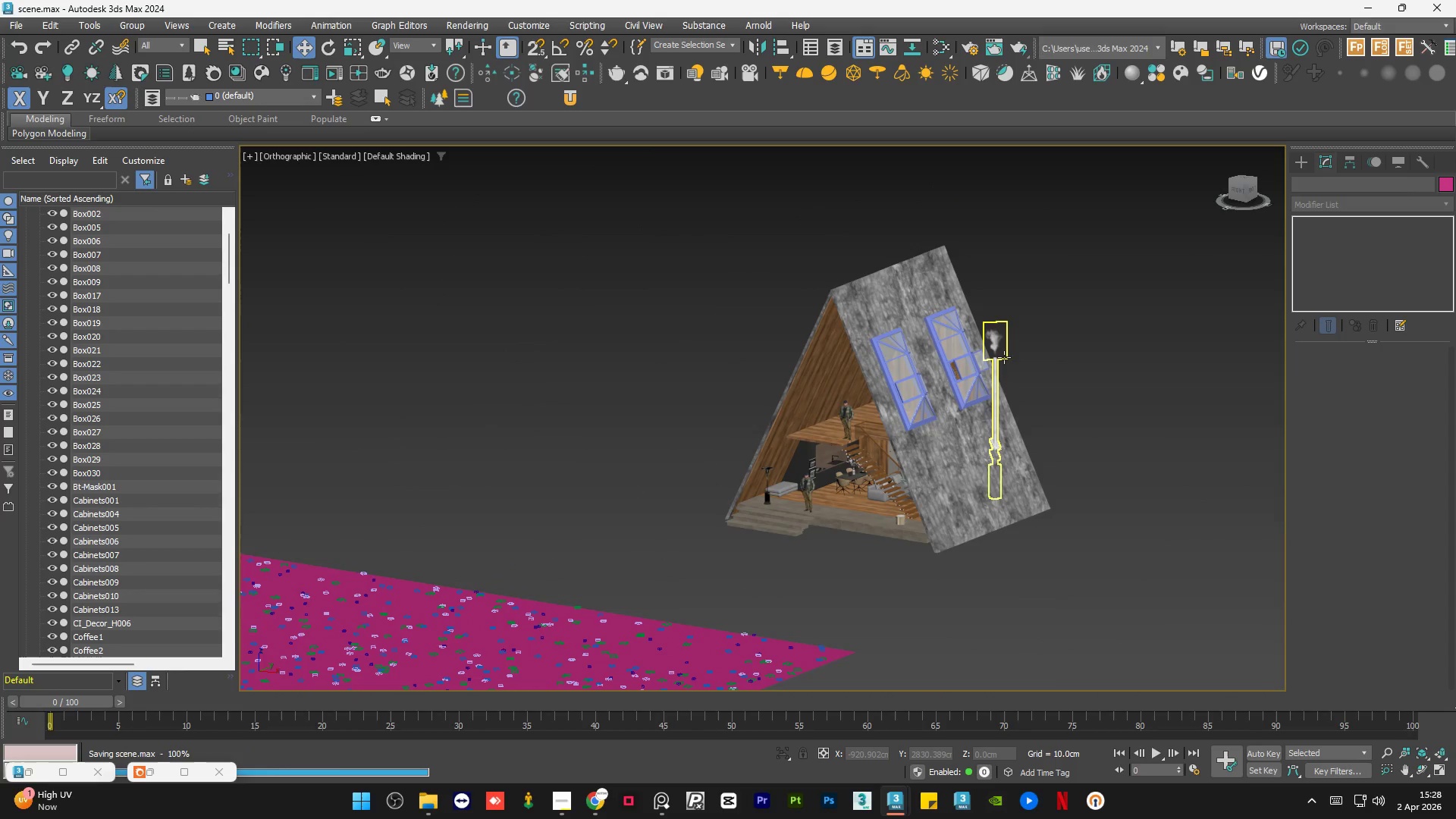 
hold_key(key=AltLeft, duration=1.53)
 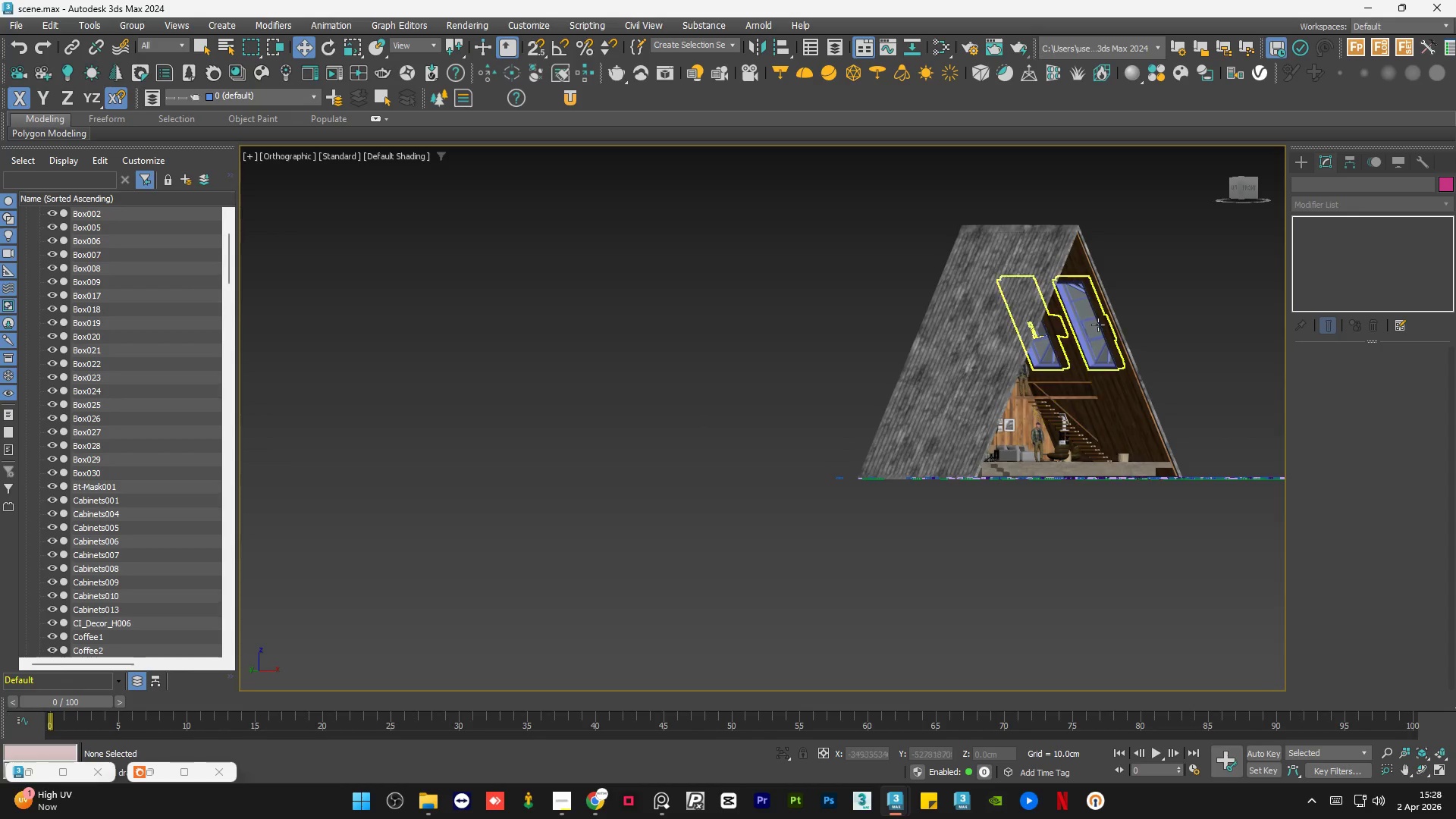 
key(Alt+AltLeft)
 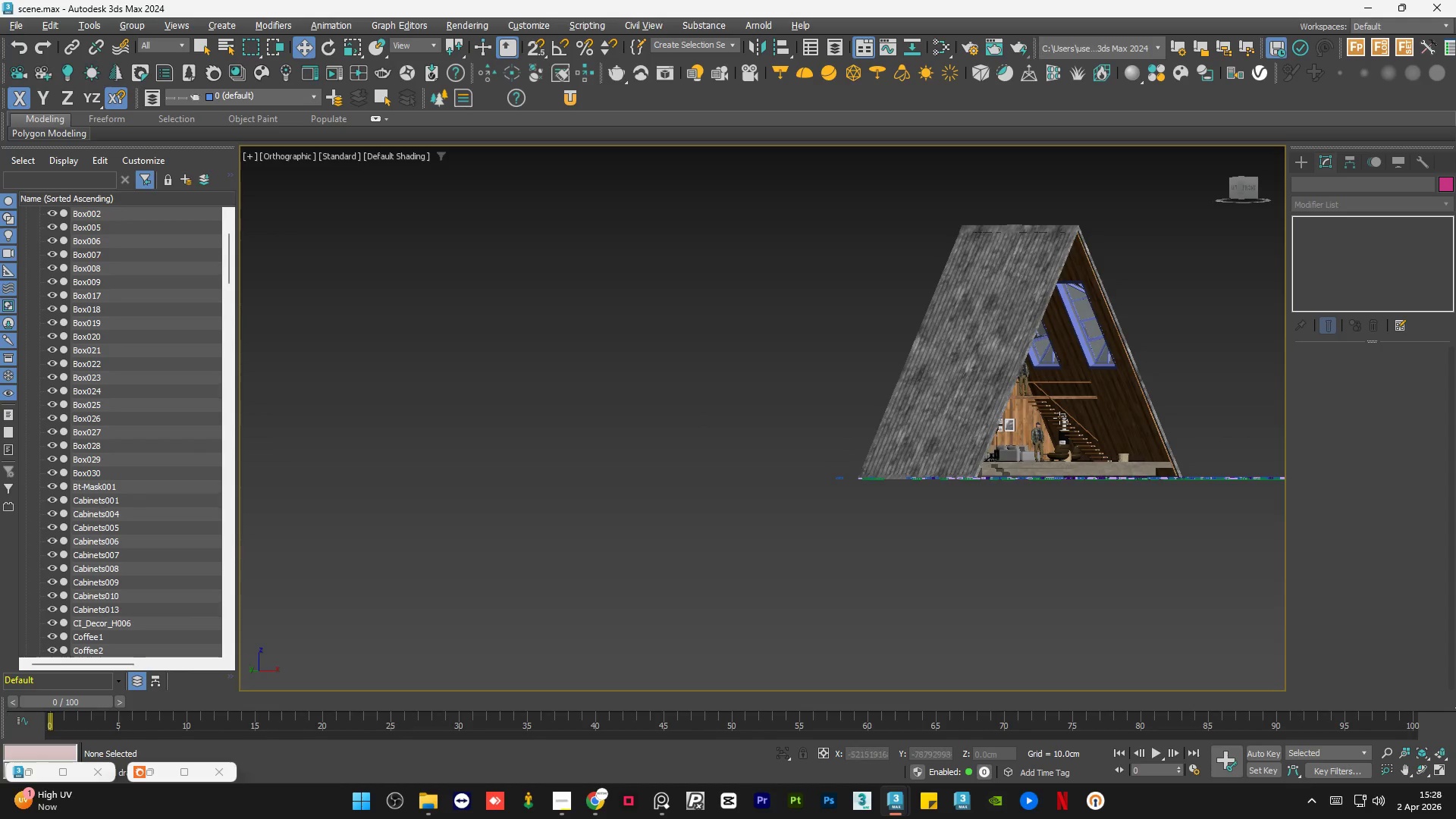 
hold_key(key=AltLeft, duration=4.66)
scroll: coordinate [1025, 363], scroll_direction: up, amount: 9.0
 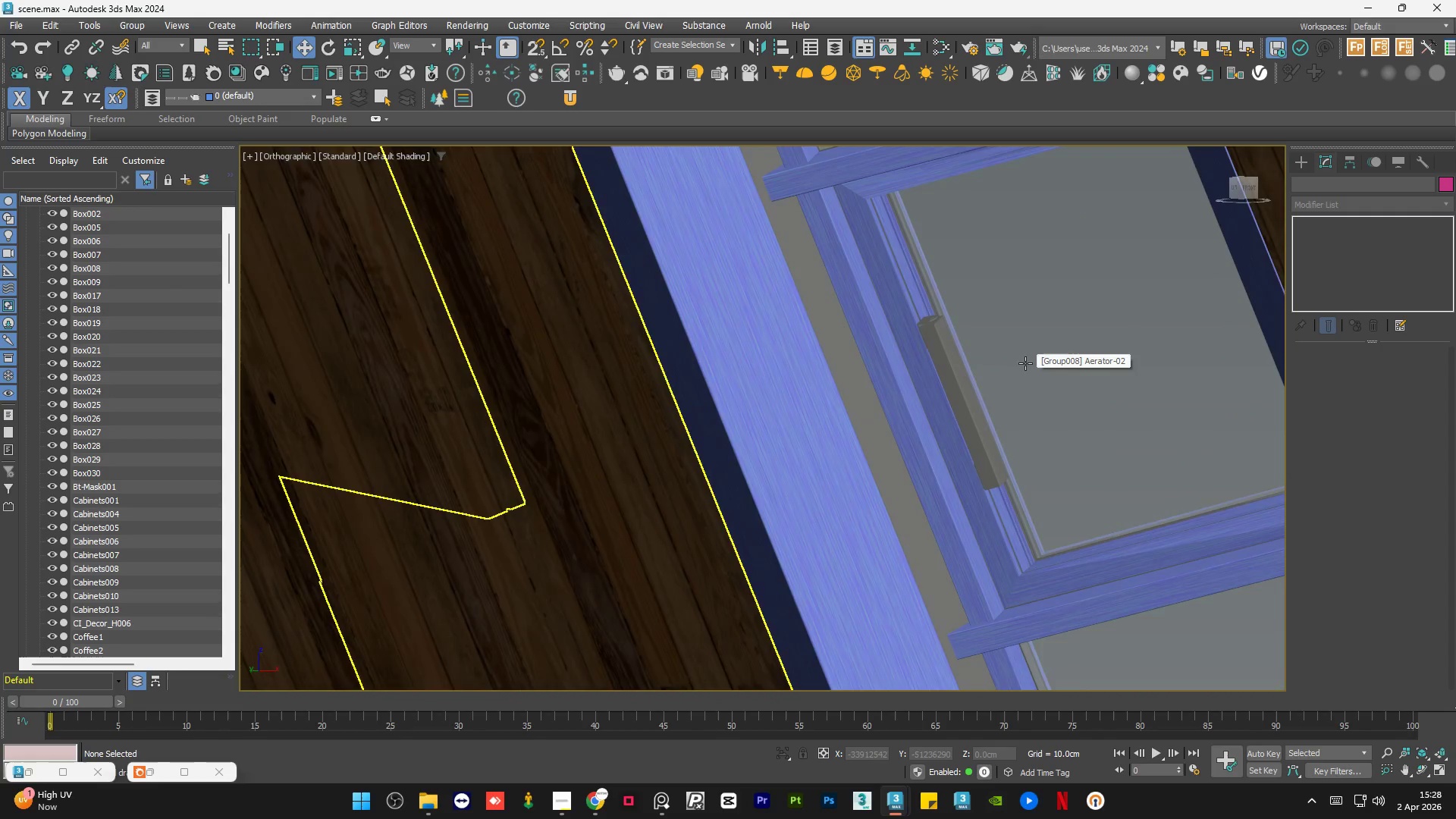 
scroll: coordinate [1025, 364], scroll_direction: down, amount: 4.0
 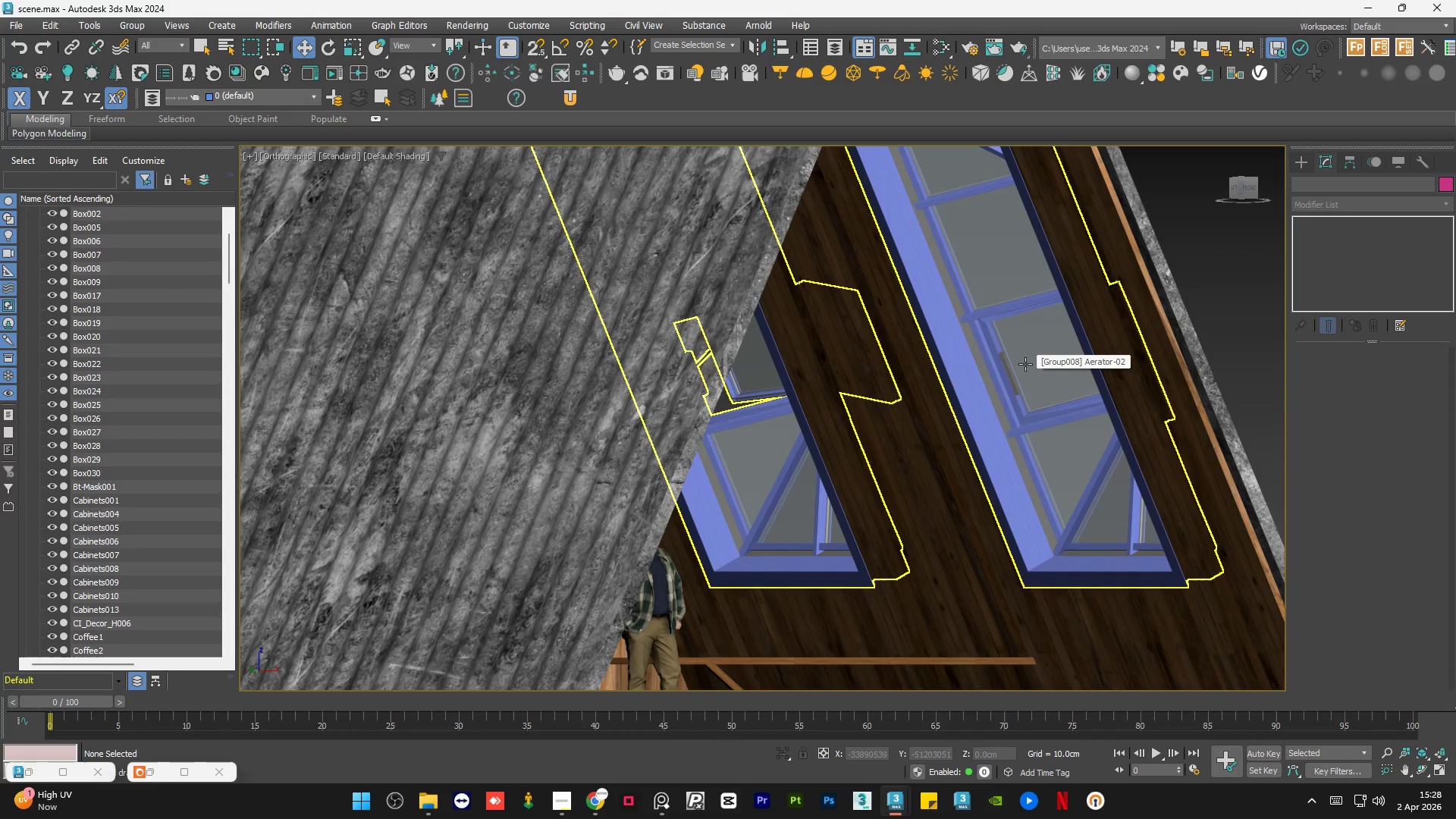 
hold_key(key=AltLeft, duration=0.69)
 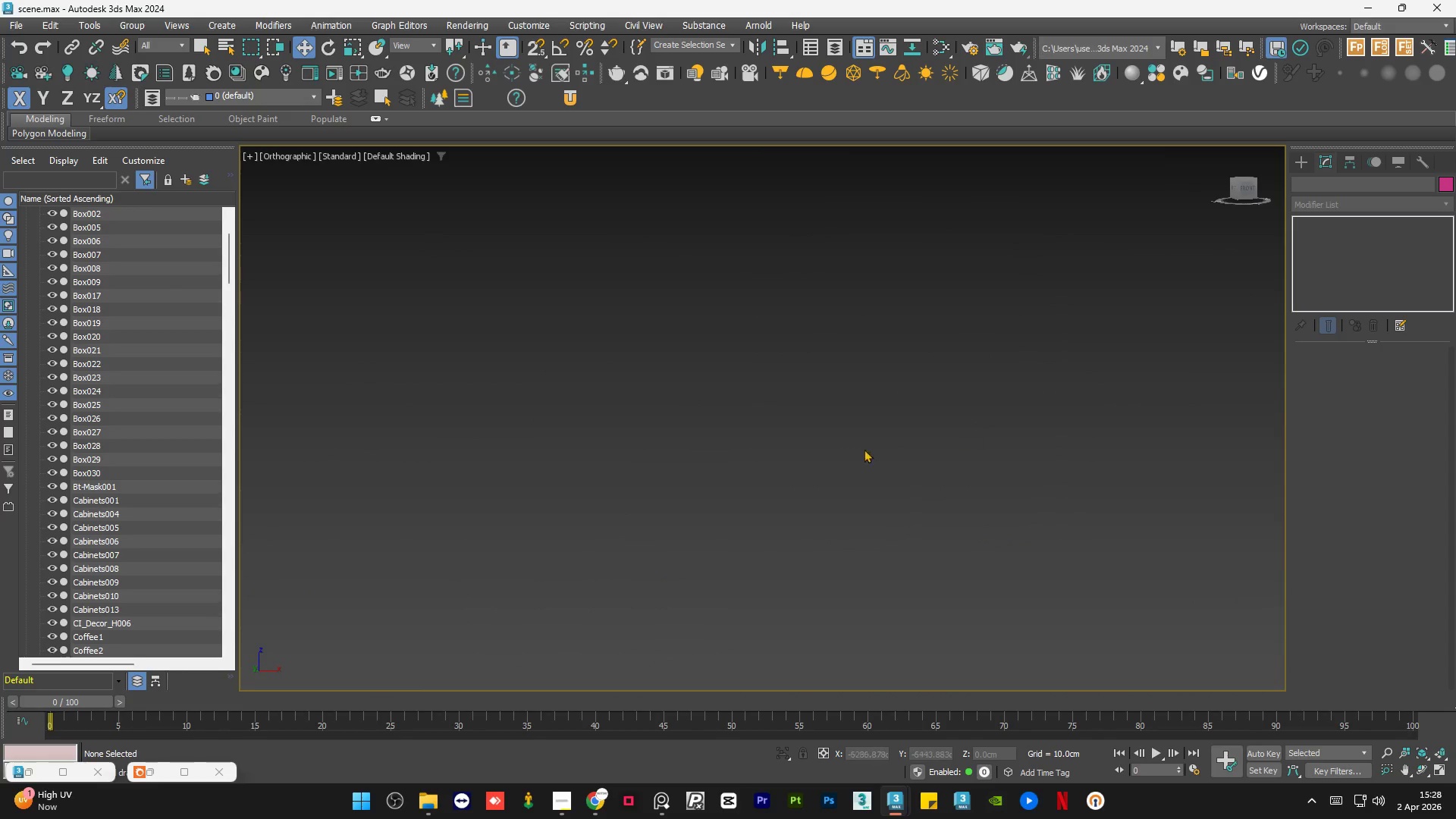 
scroll: coordinate [1023, 374], scroll_direction: down, amount: 4.0
 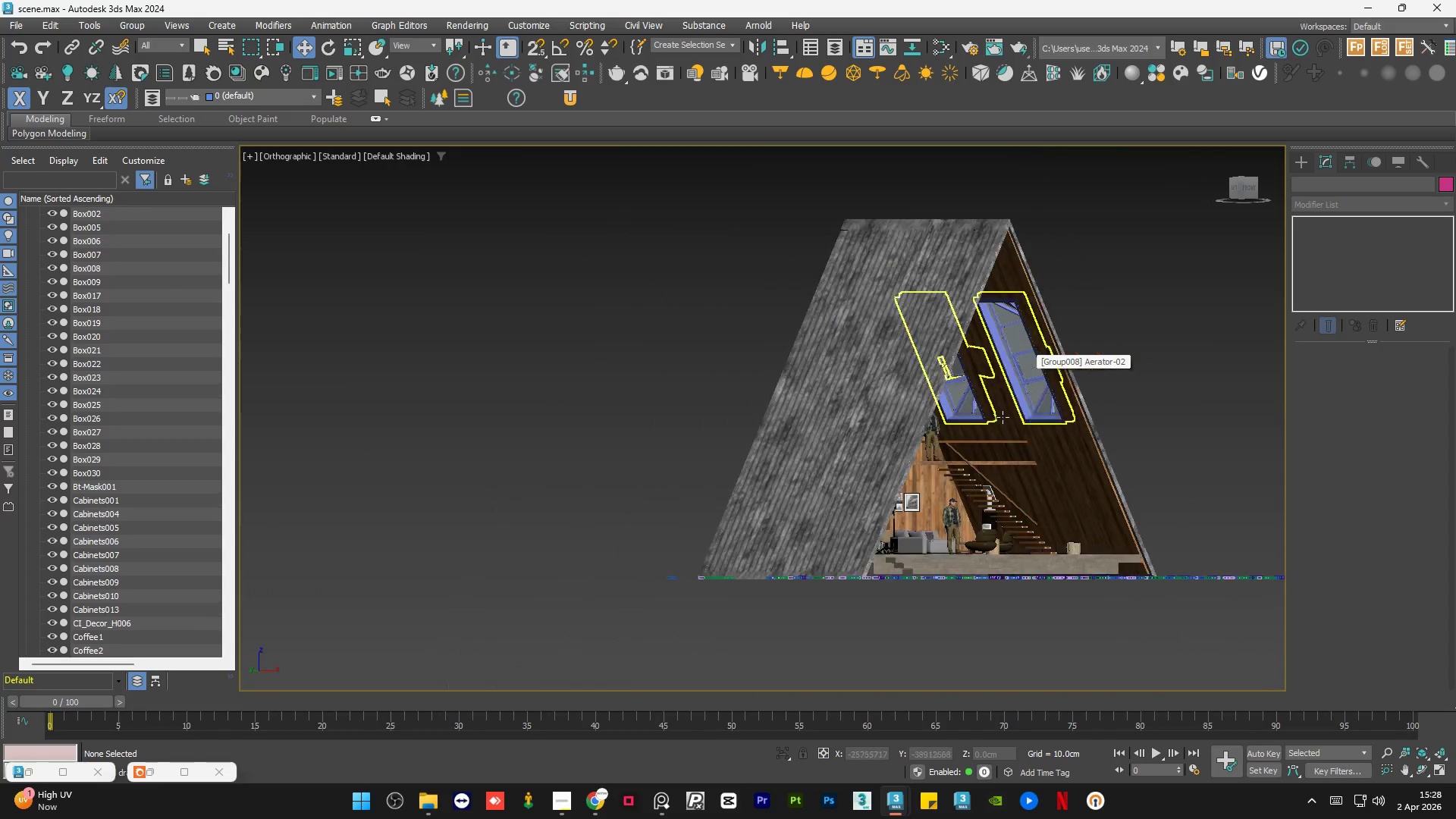 
hold_key(key=AltLeft, duration=0.45)
 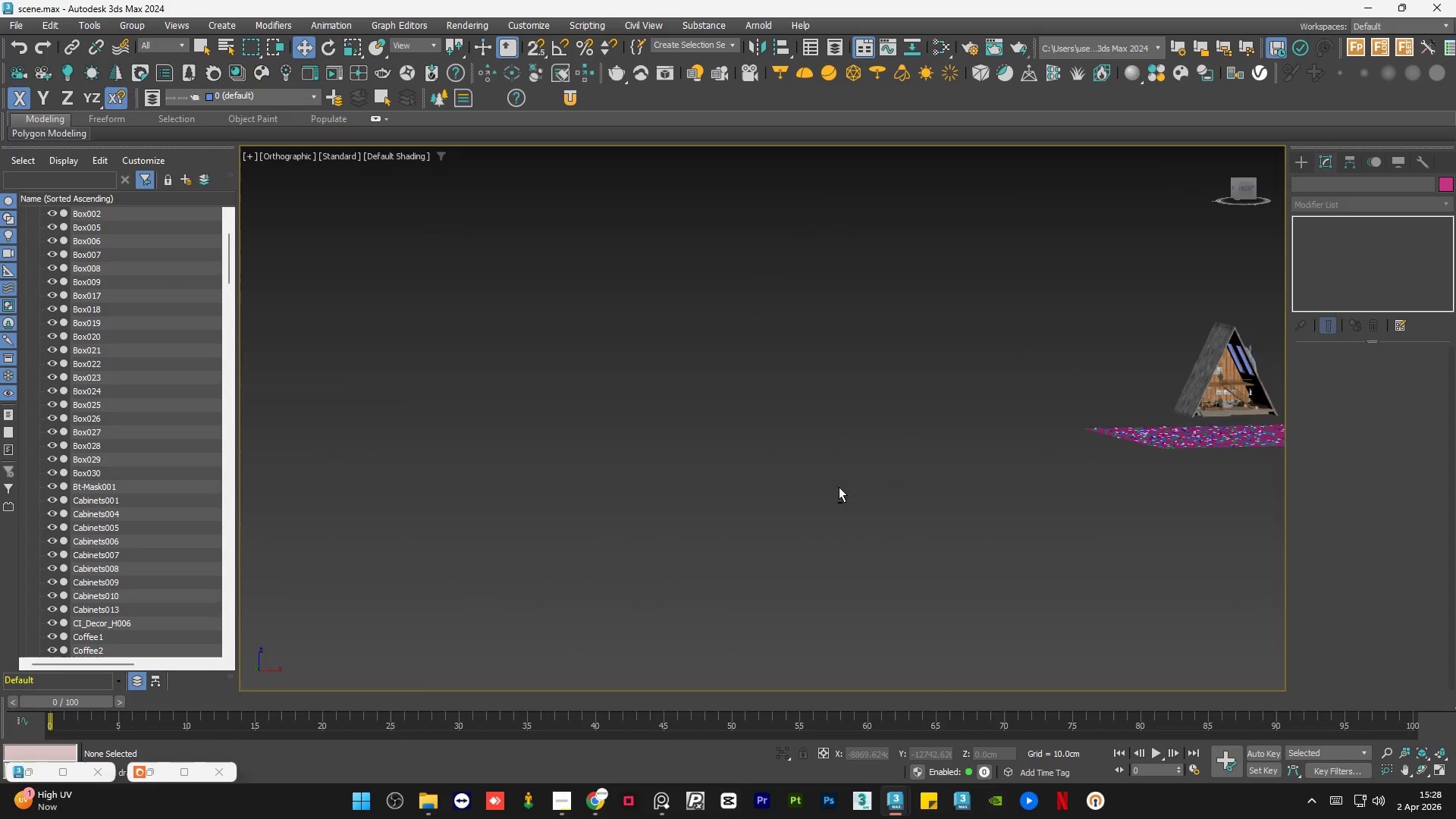 
scroll: coordinate [825, 470], scroll_direction: down, amount: 4.0
 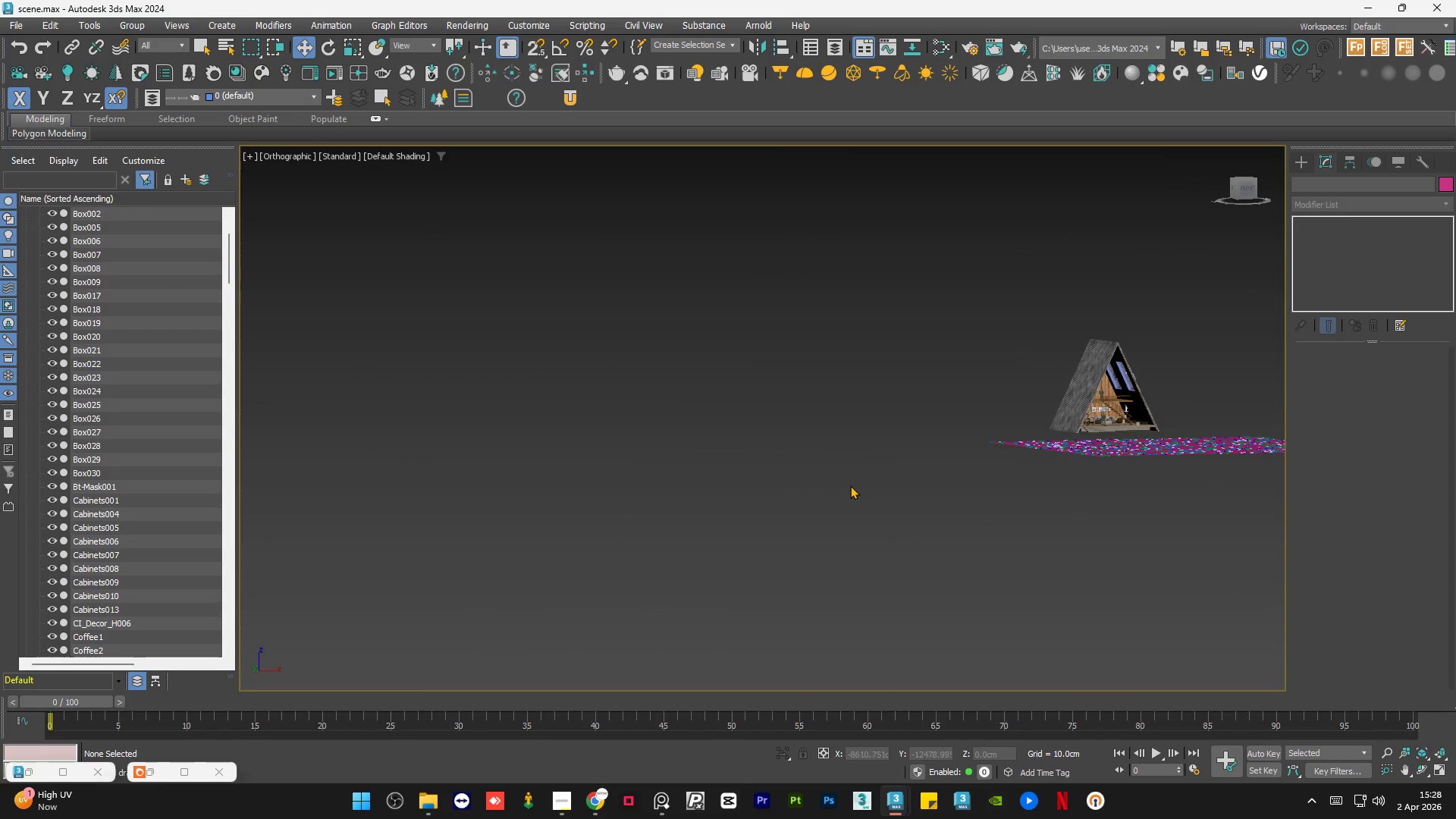 
key(Z)
 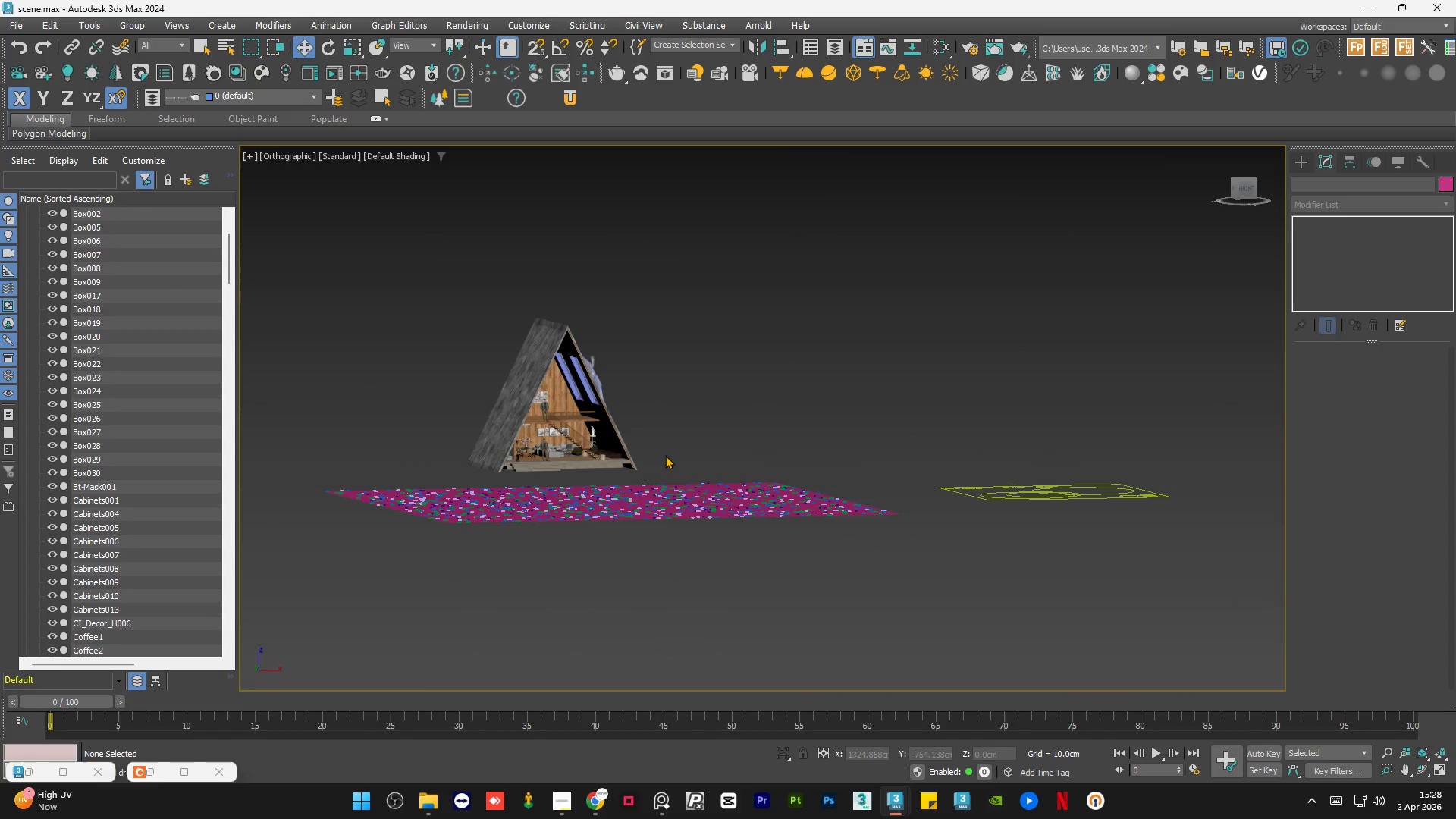 
hold_key(key=AltLeft, duration=1.19)
 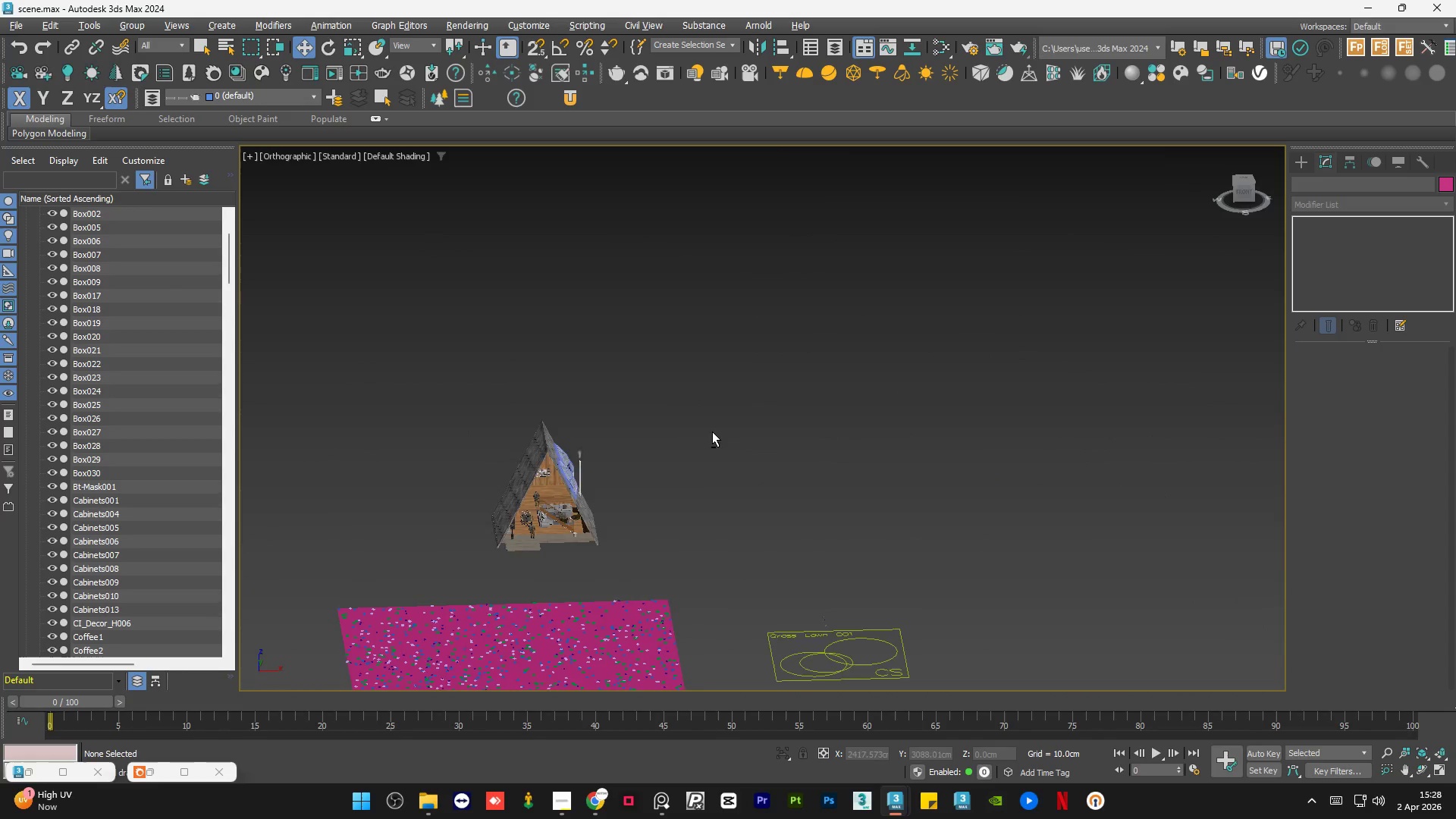 
hold_key(key=AltLeft, duration=0.8)
scroll: coordinate [714, 419], scroll_direction: down, amount: 1.0
 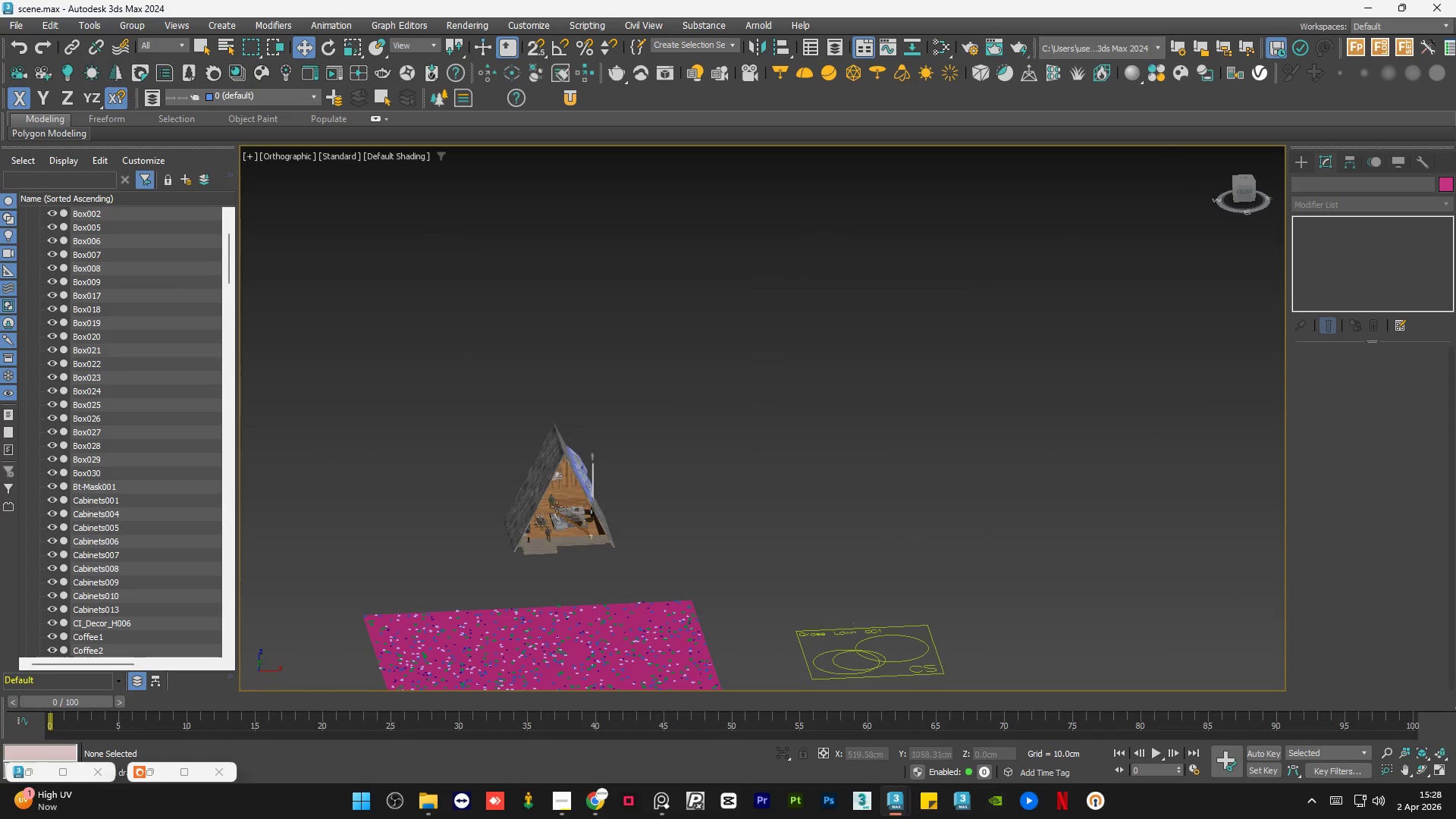 
hold_key(key=AltLeft, duration=1.27)
 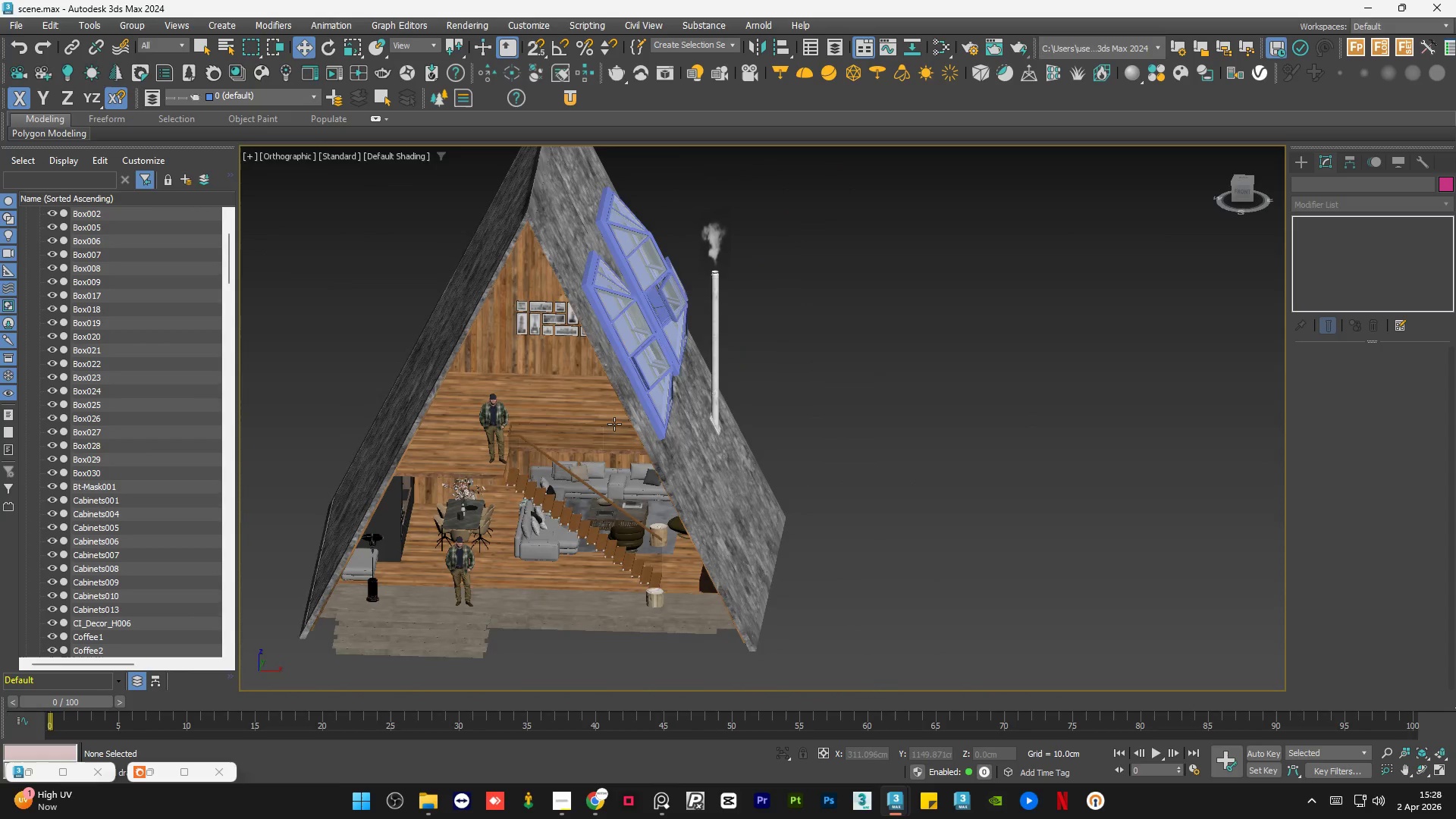 
scroll: coordinate [642, 472], scroll_direction: up, amount: 11.0
 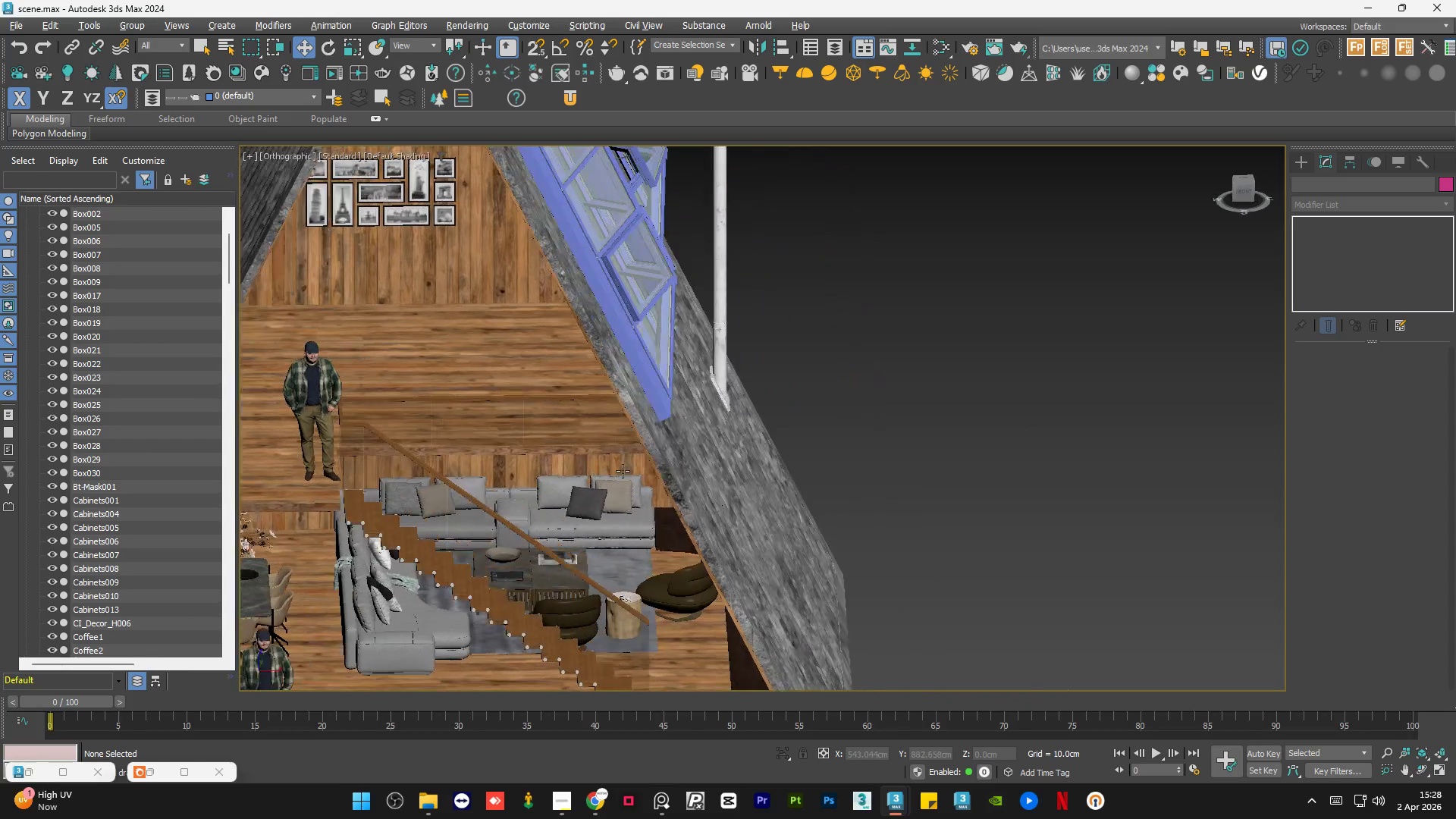 
hold_key(key=AltLeft, duration=1.28)
 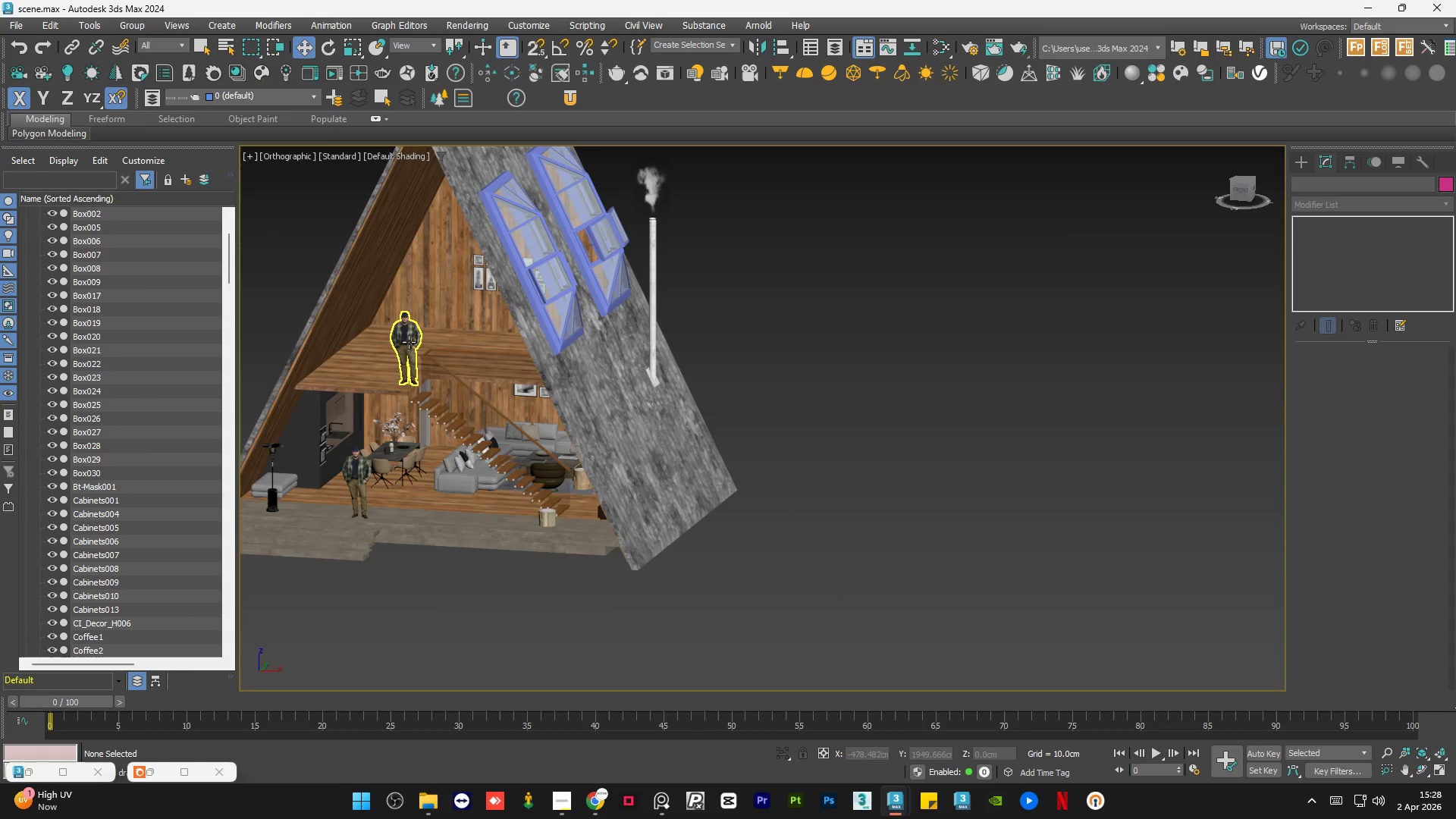 
scroll: coordinate [822, 449], scroll_direction: down, amount: 2.0
 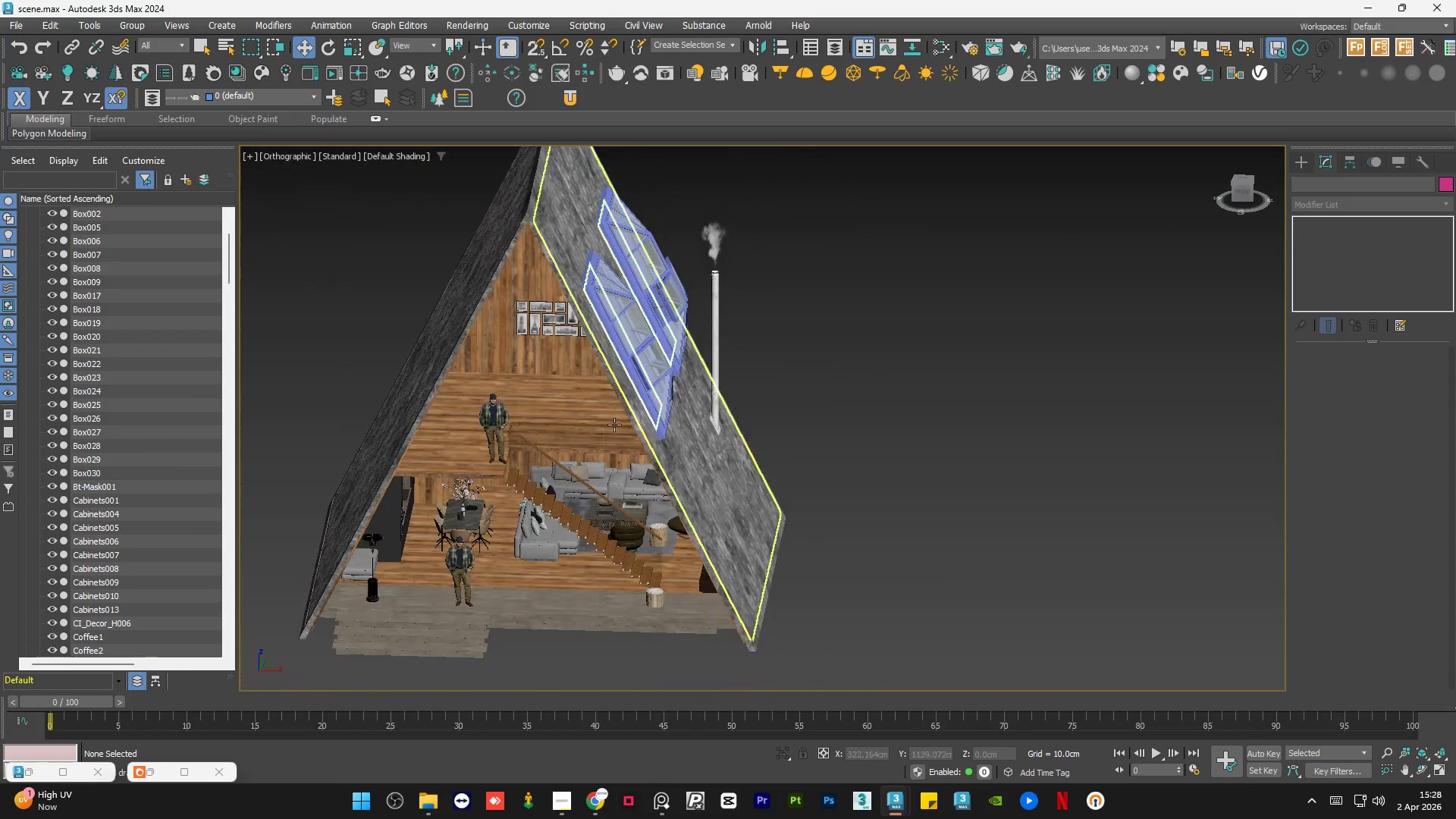 
hold_key(key=AltLeft, duration=1.17)
 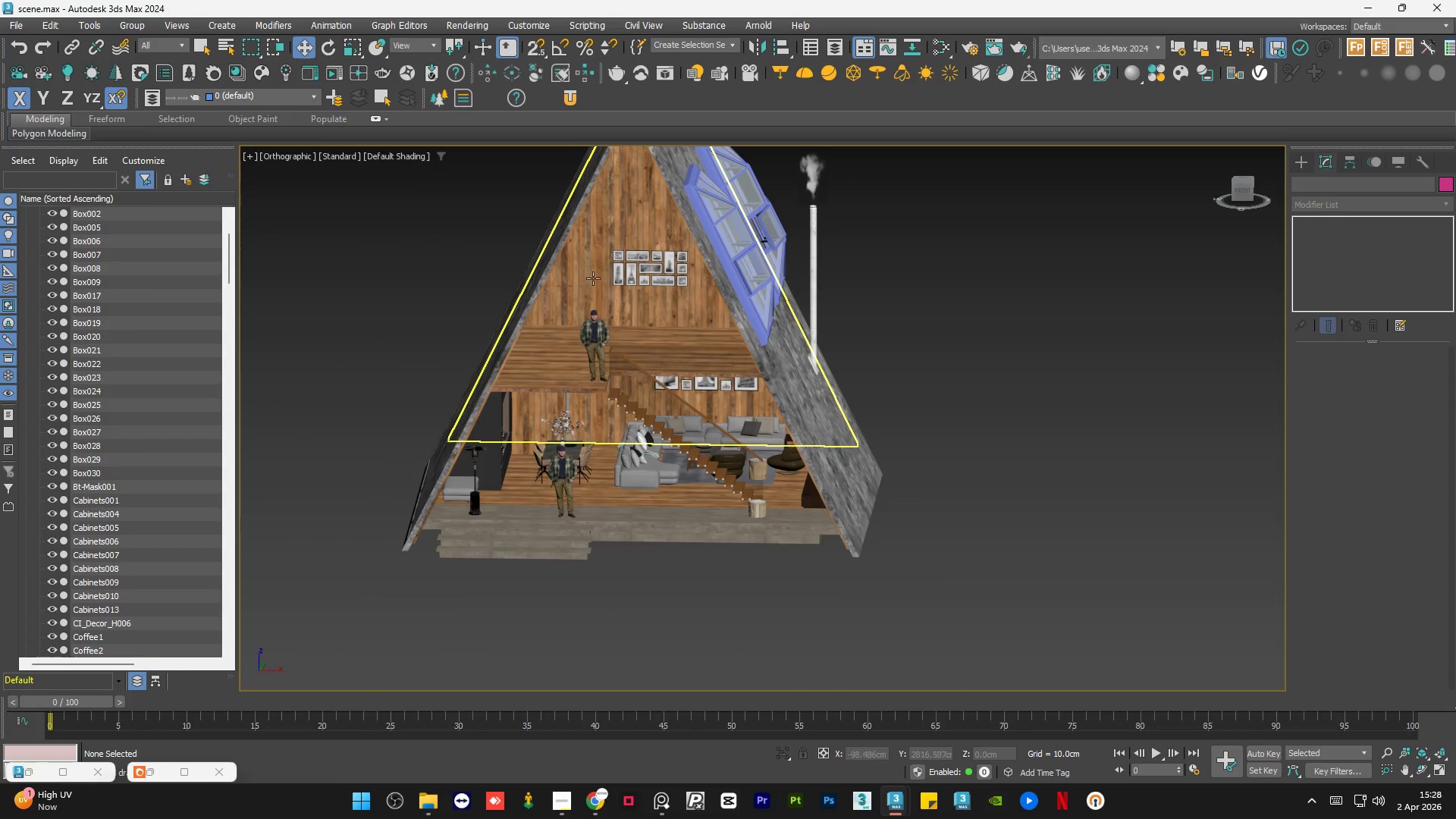 
hold_key(key=AltLeft, duration=1.52)
 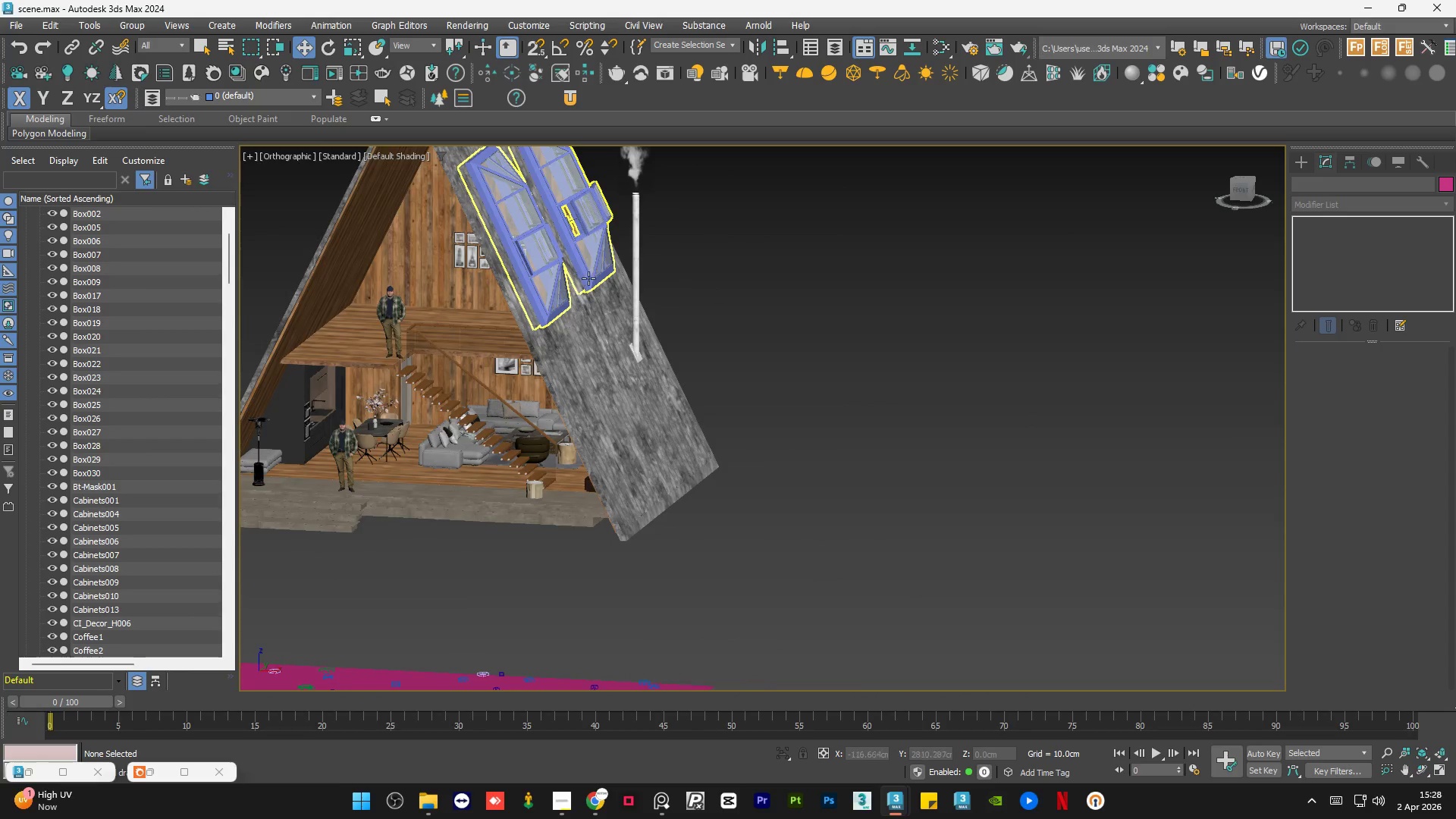 
hold_key(key=AltLeft, duration=0.36)
 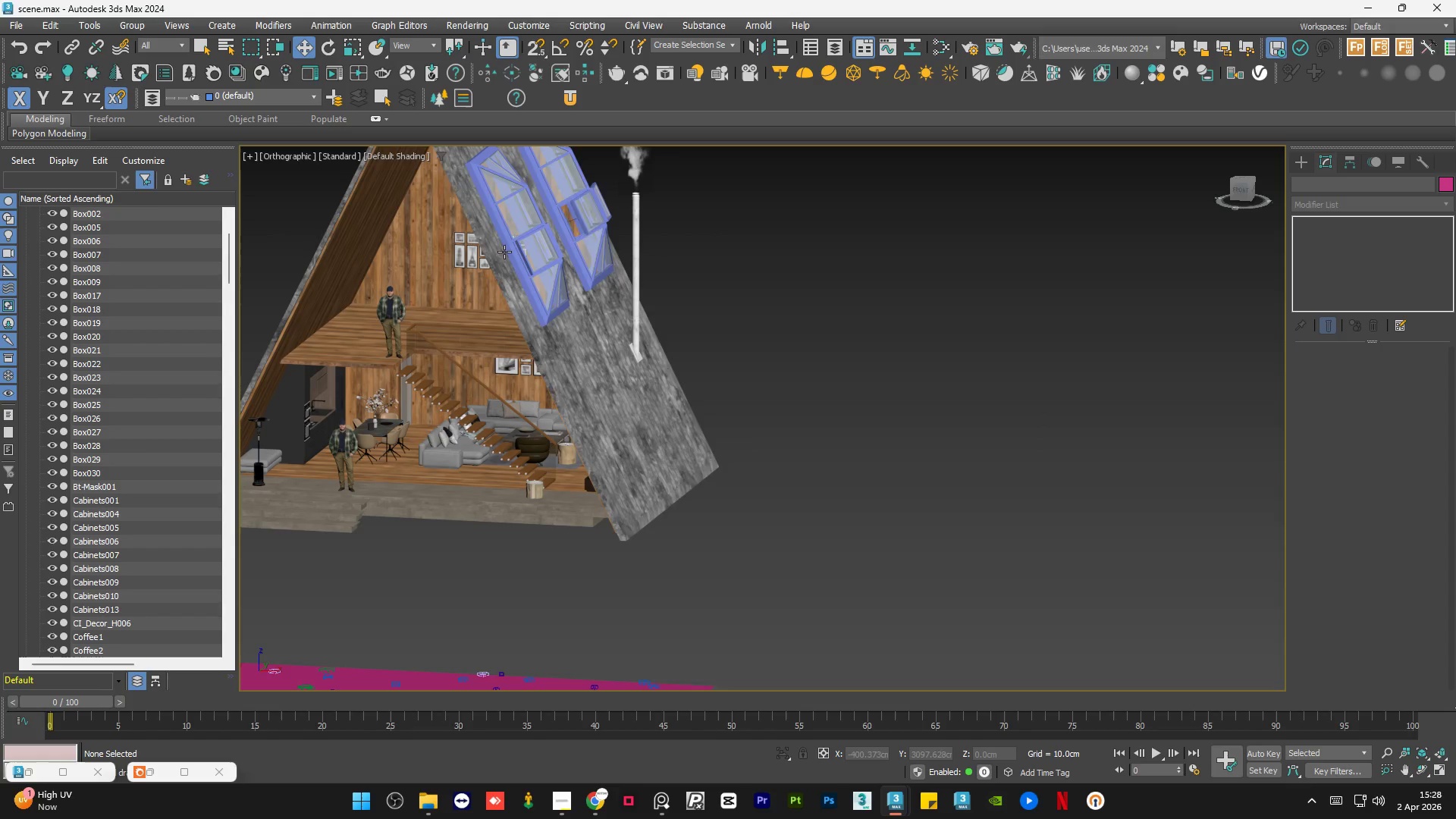 
left_click([457, 246])
 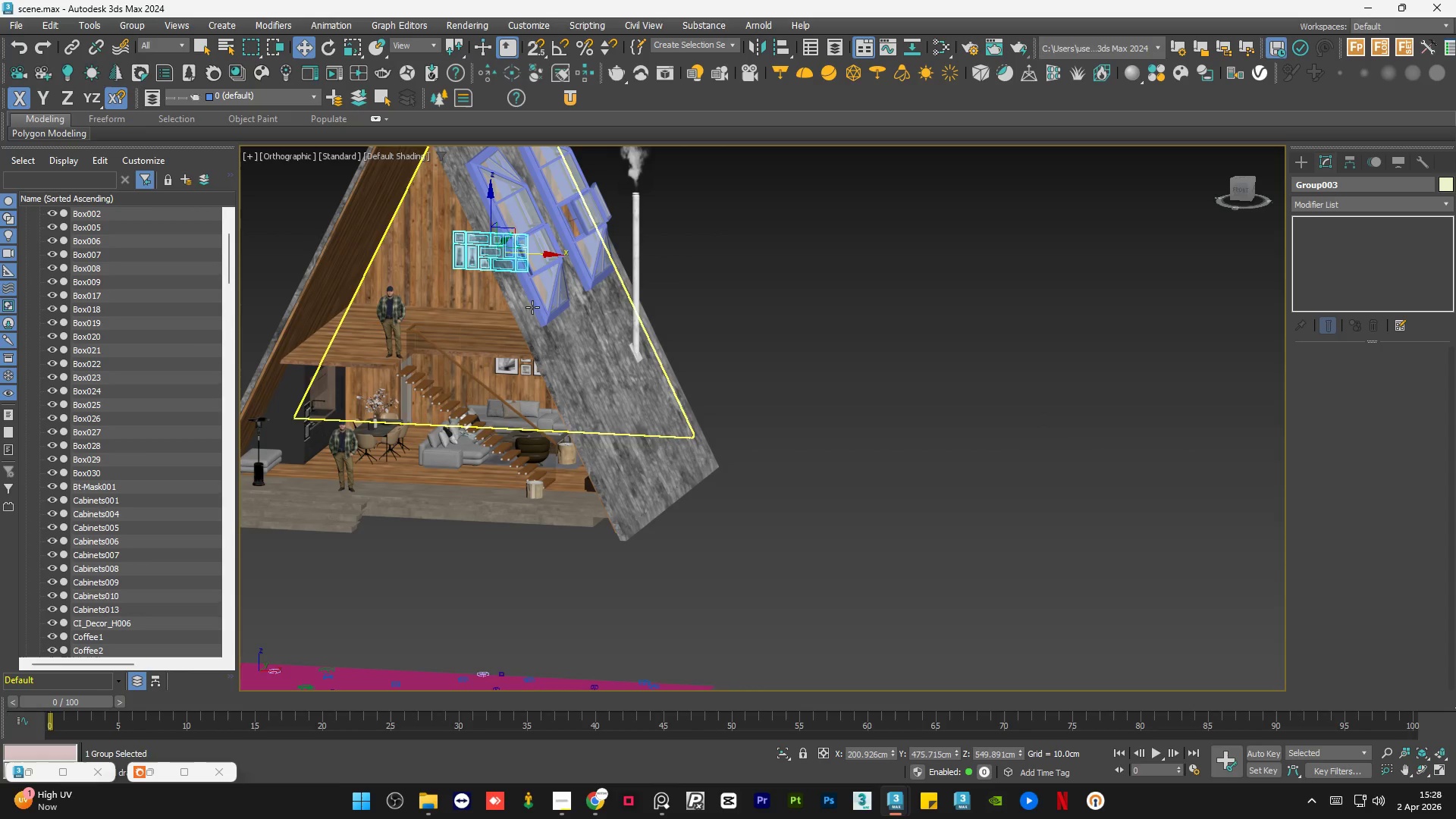 
hold_key(key=AltLeft, duration=1.5)
 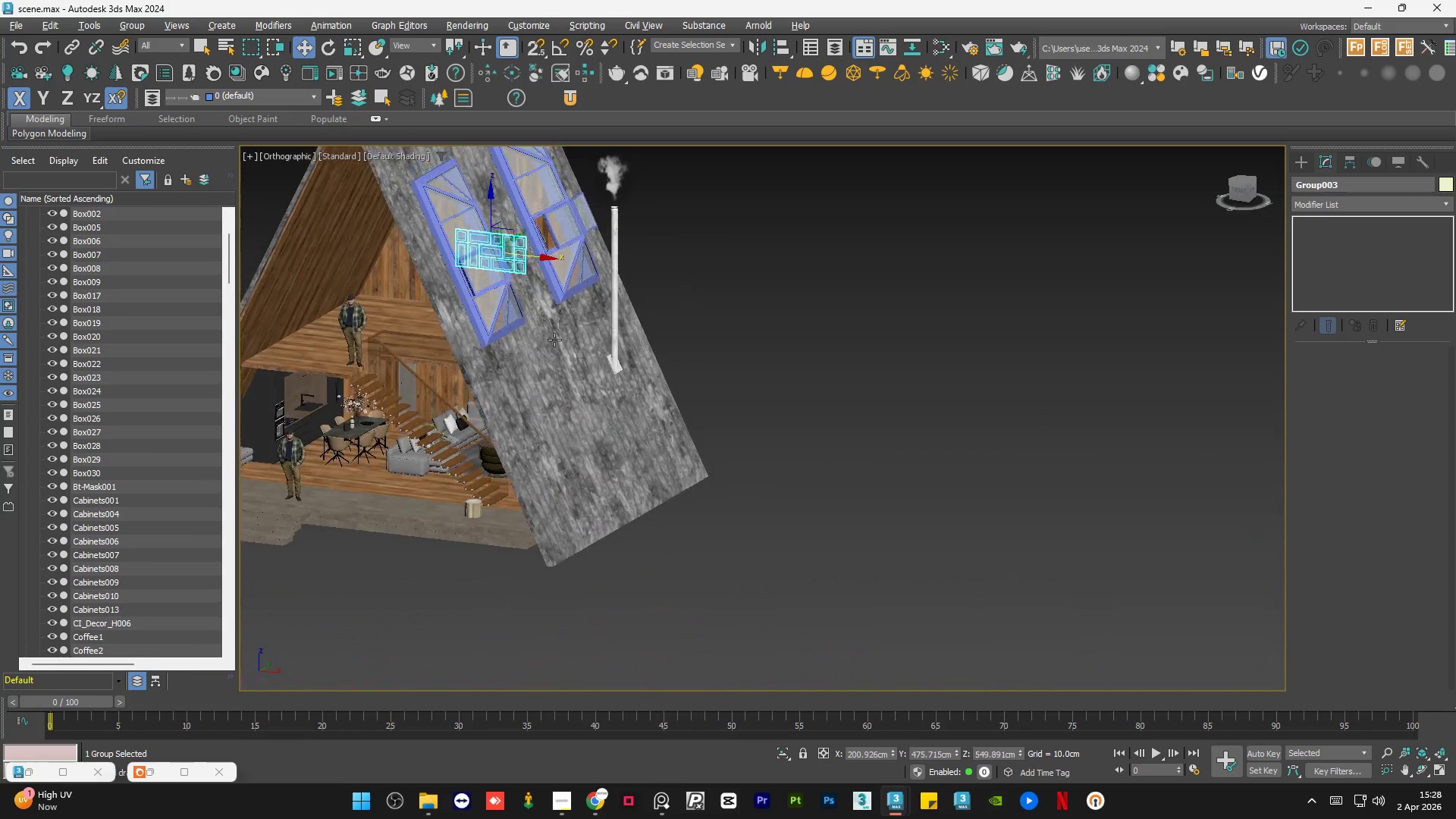 
hold_key(key=AltLeft, duration=0.88)
 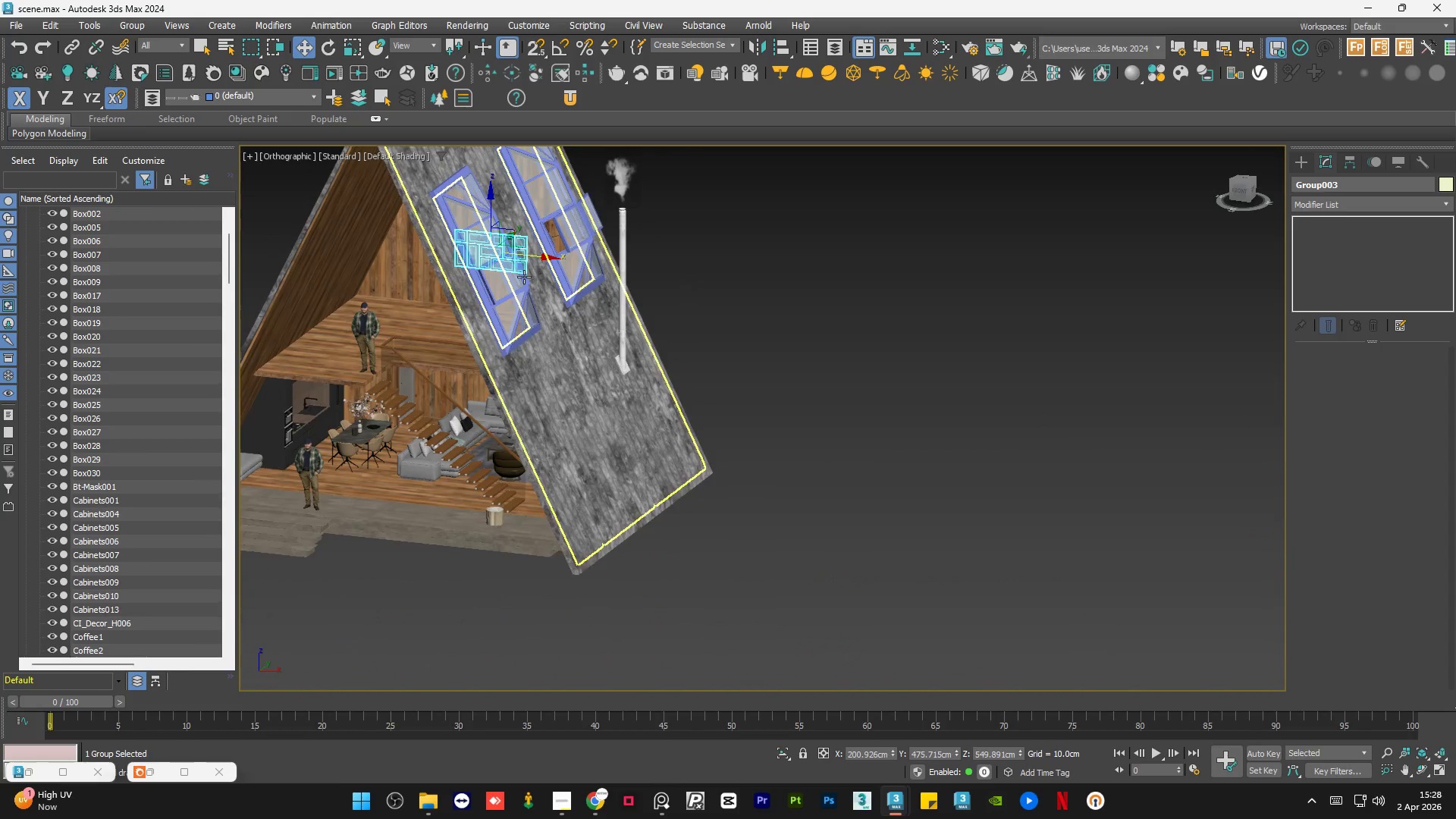 
hold_key(key=AltLeft, duration=0.98)
 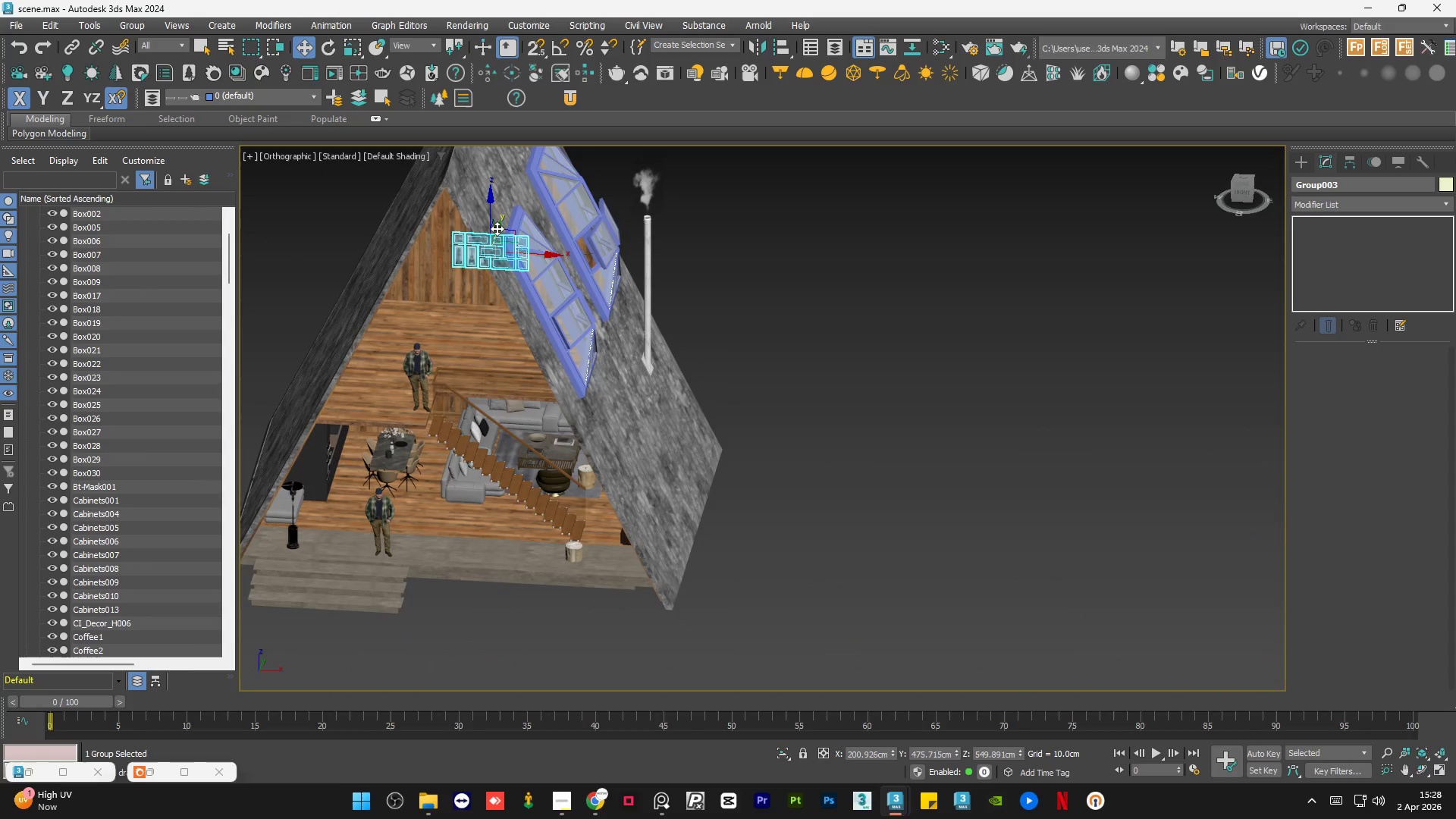 
left_click_drag(start_coordinate=[497, 228], to_coordinate=[441, 312])
 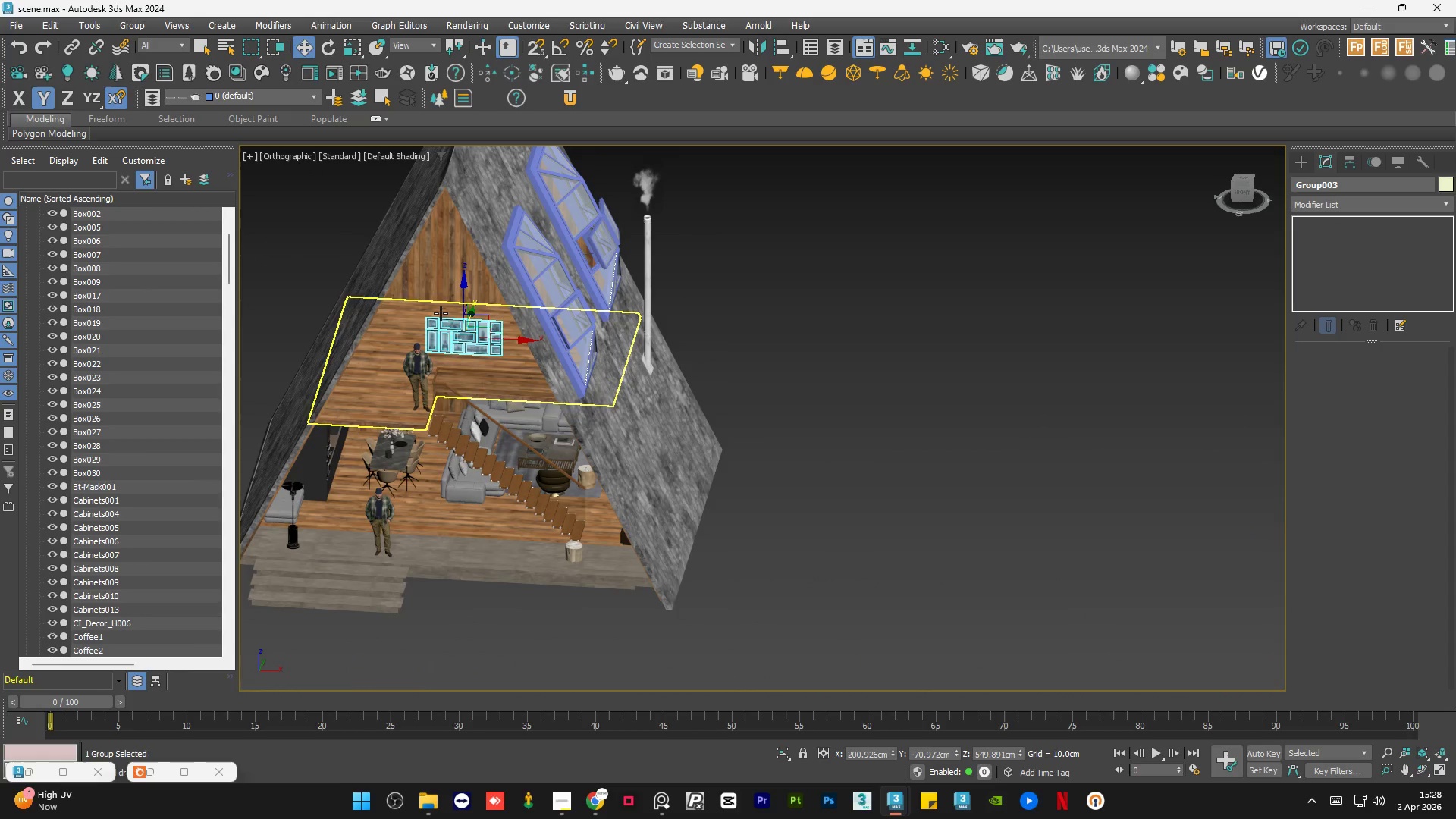 
key(E)
 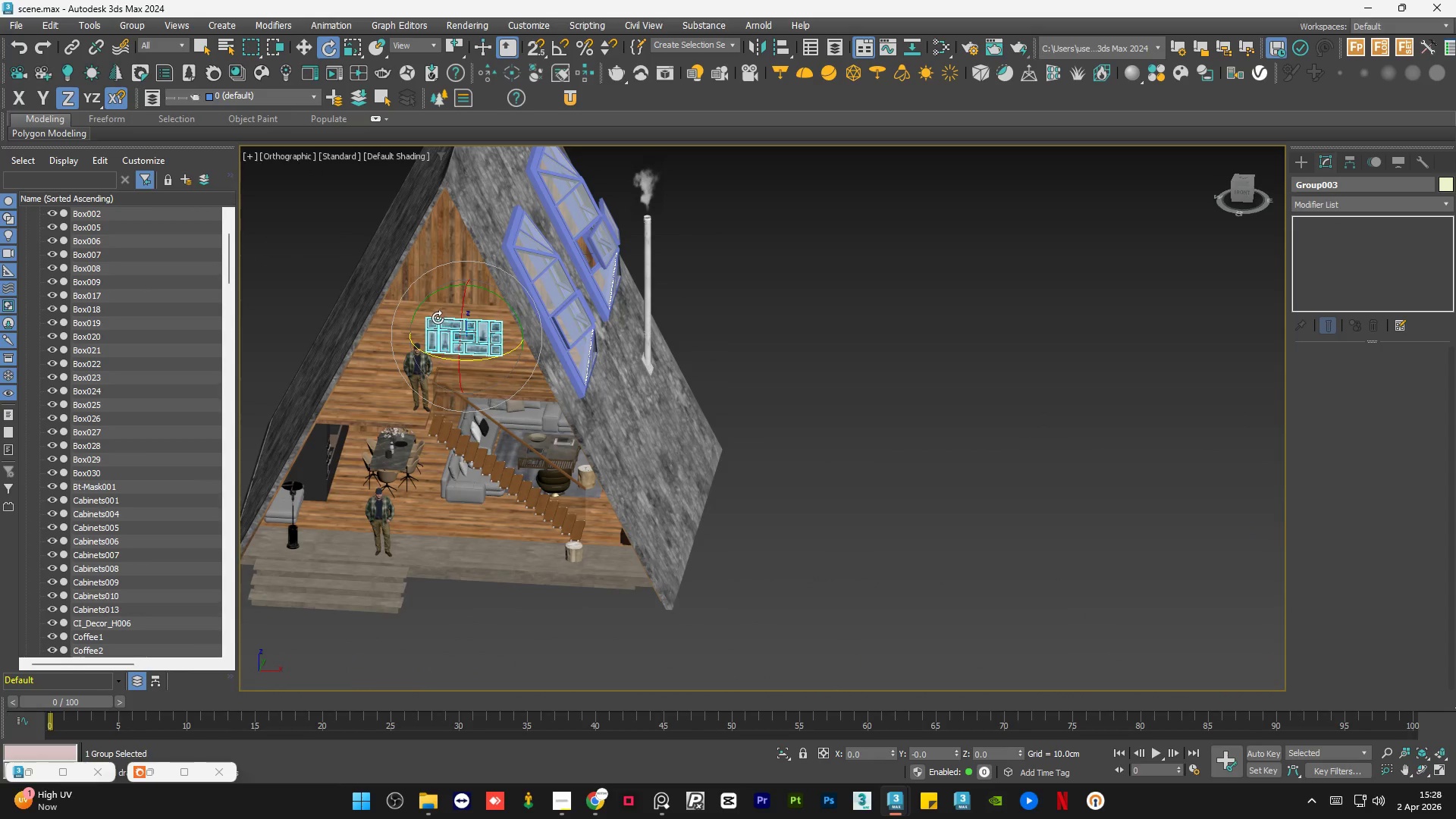 
scroll: coordinate [437, 322], scroll_direction: up, amount: 2.0
 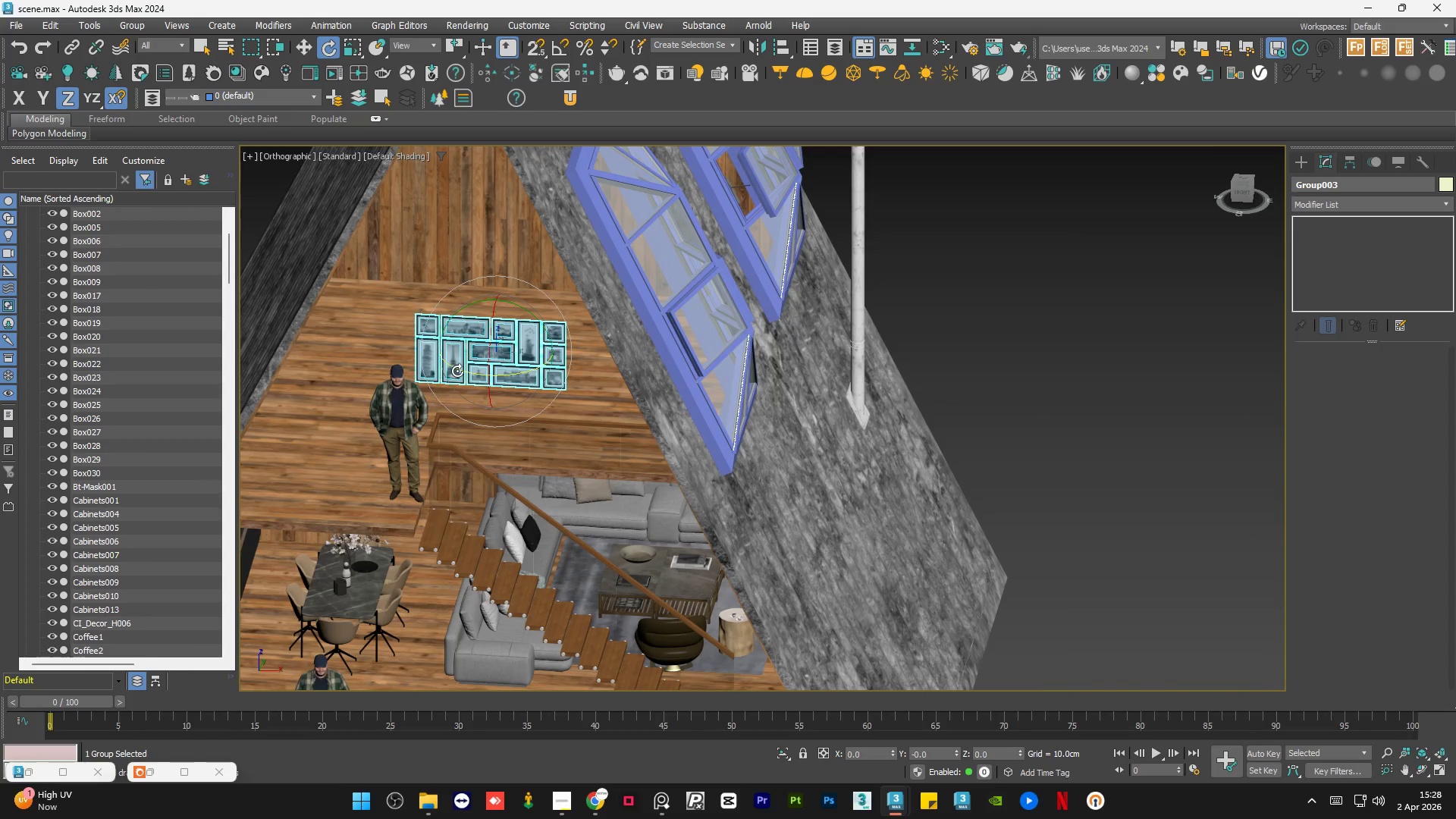 
left_click_drag(start_coordinate=[458, 370], to_coordinate=[532, 367])
 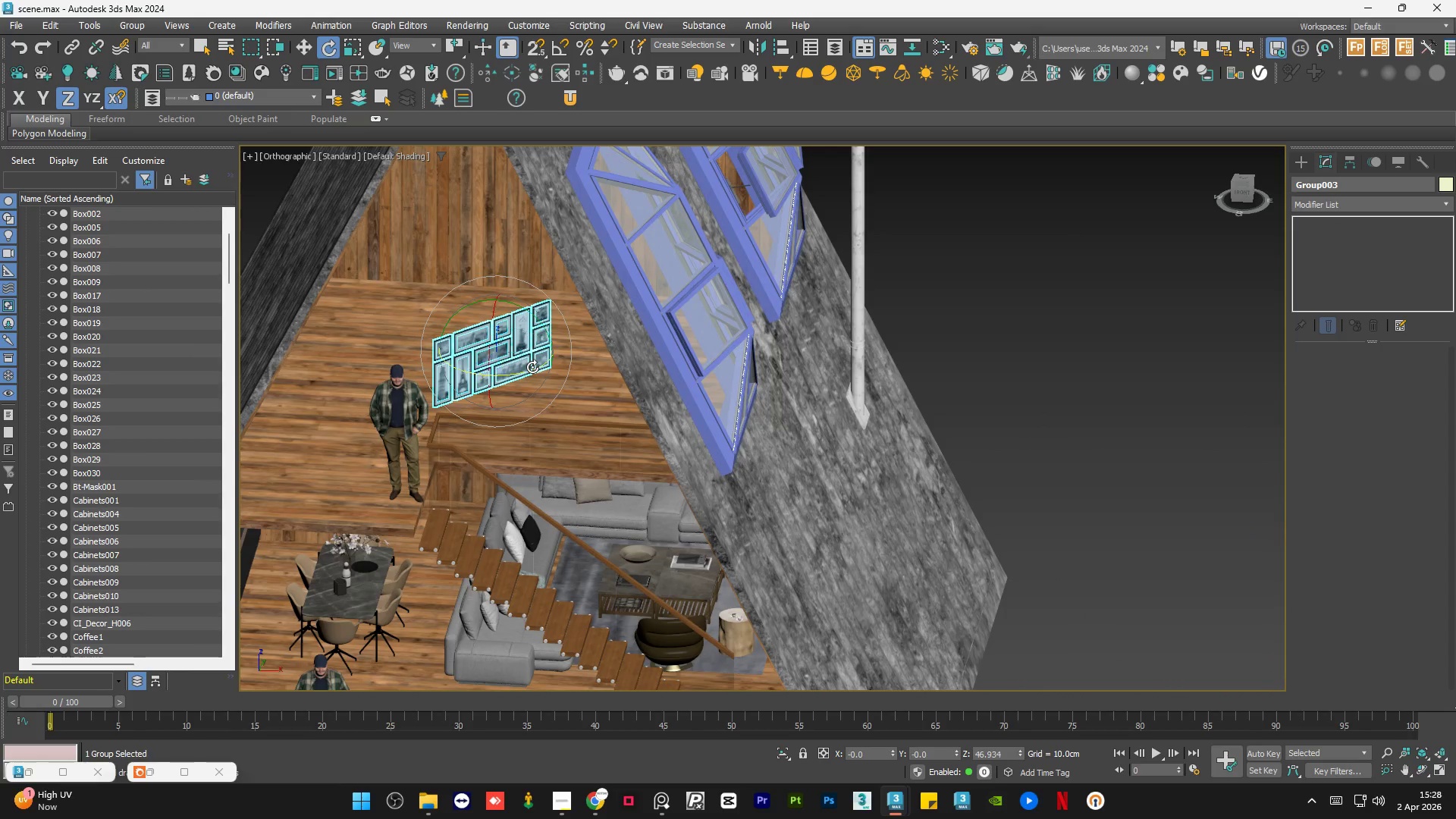 
key(Control+Z)
 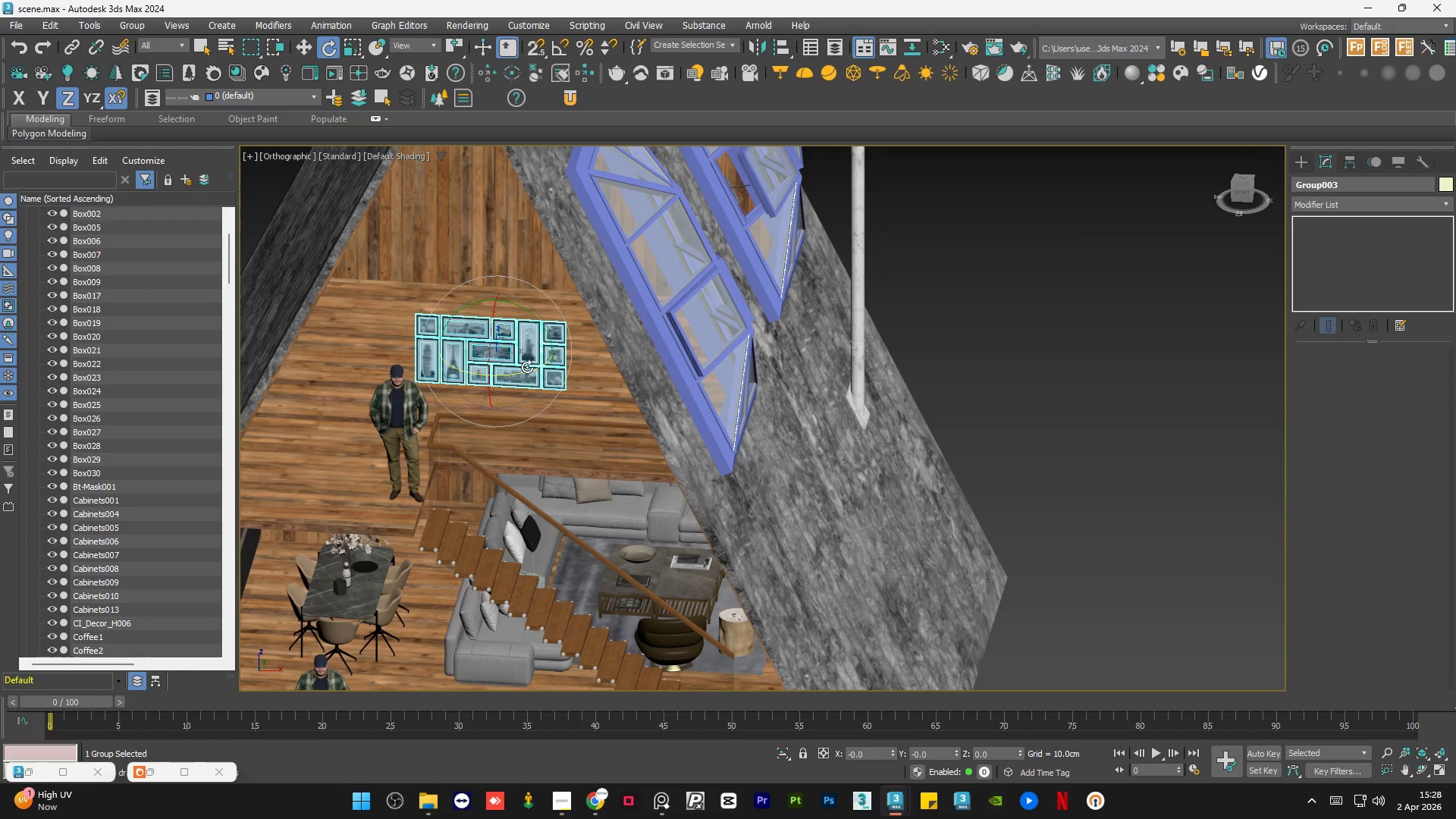 
key(A)
 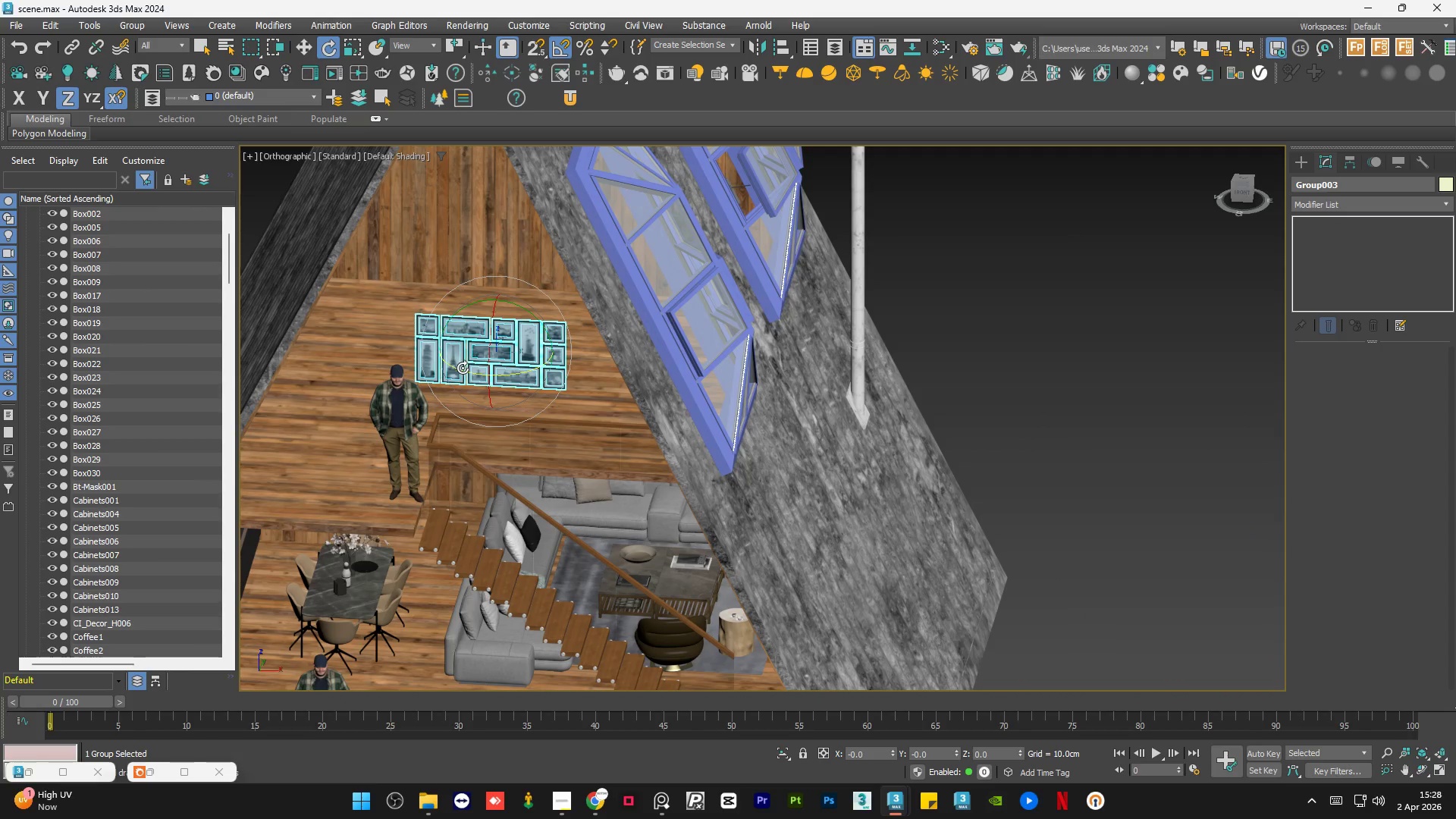 
left_click_drag(start_coordinate=[462, 369], to_coordinate=[532, 374])
 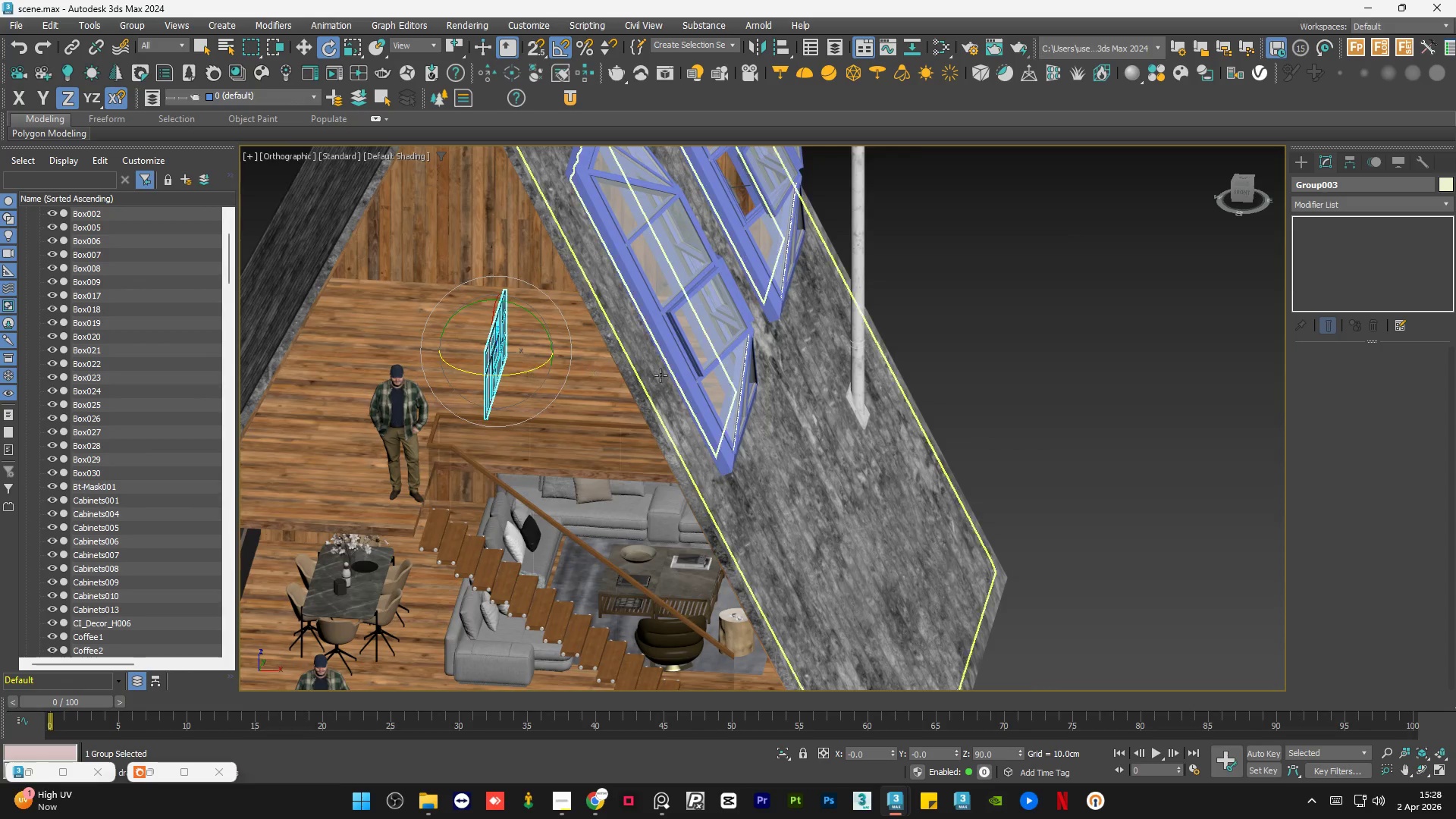 
hold_key(key=AltLeft, duration=1.0)
 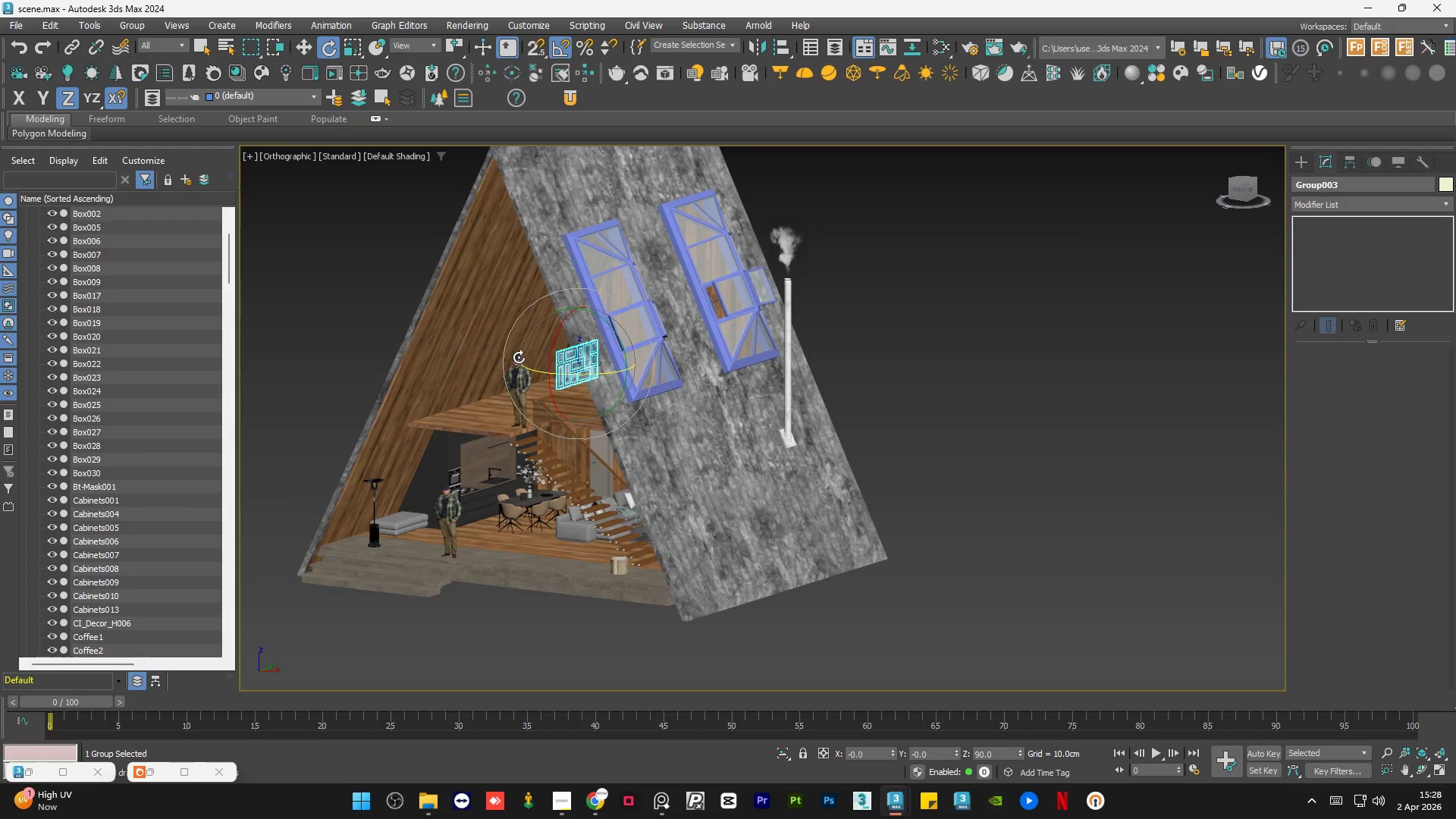 
scroll: coordinate [661, 375], scroll_direction: down, amount: 2.0
 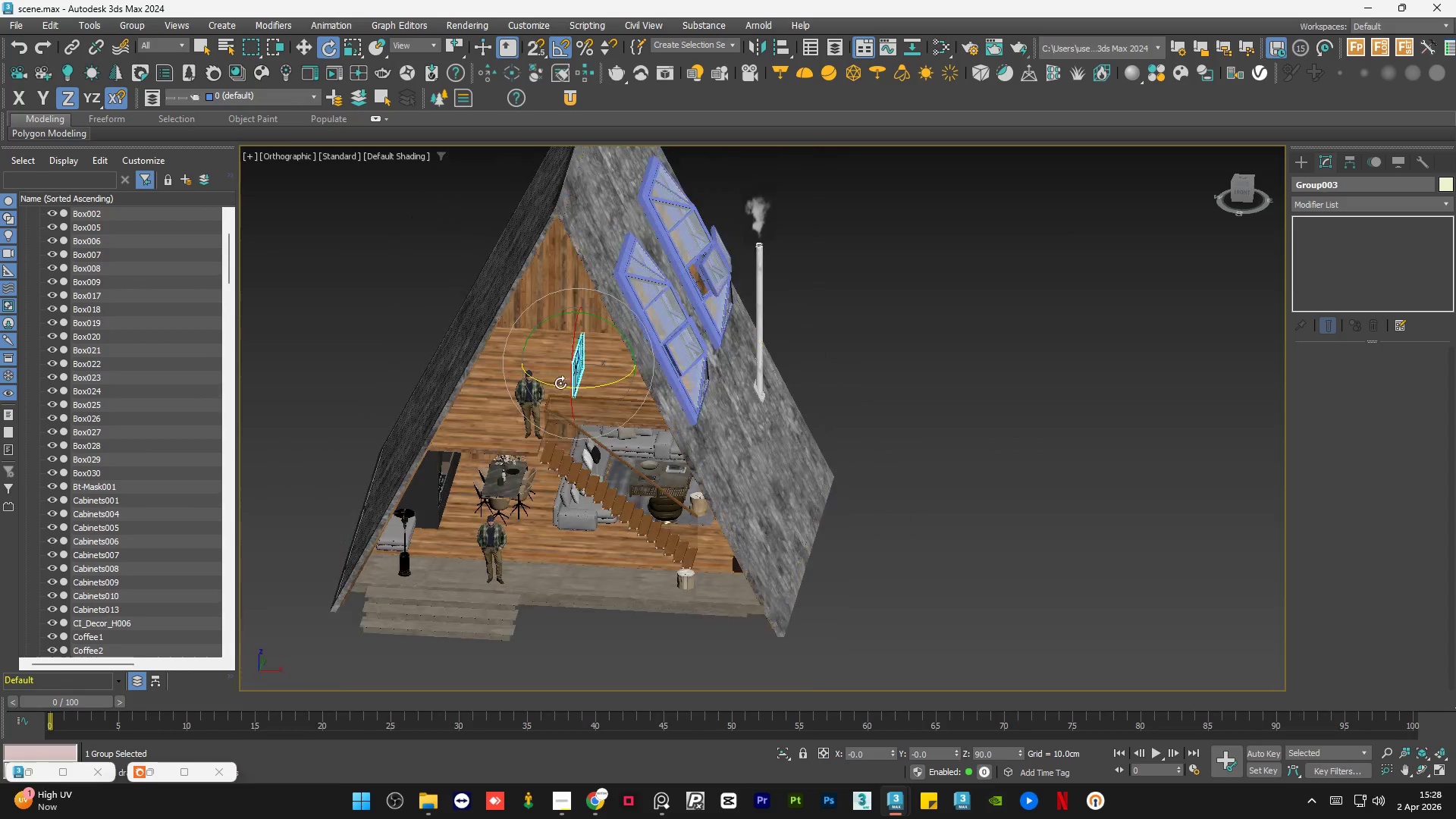 
type(wq)
 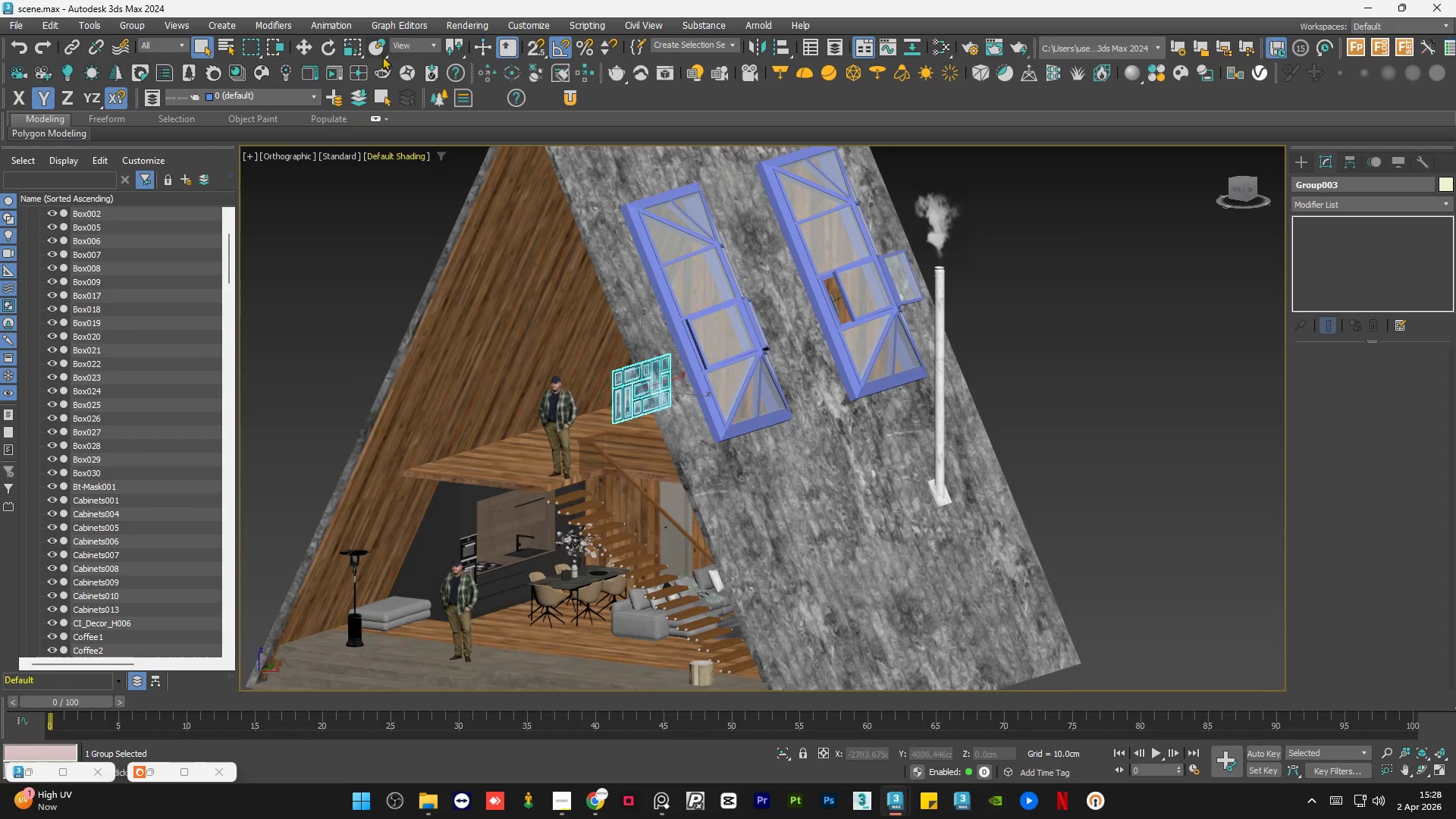 
scroll: coordinate [421, 306], scroll_direction: up, amount: 1.0
 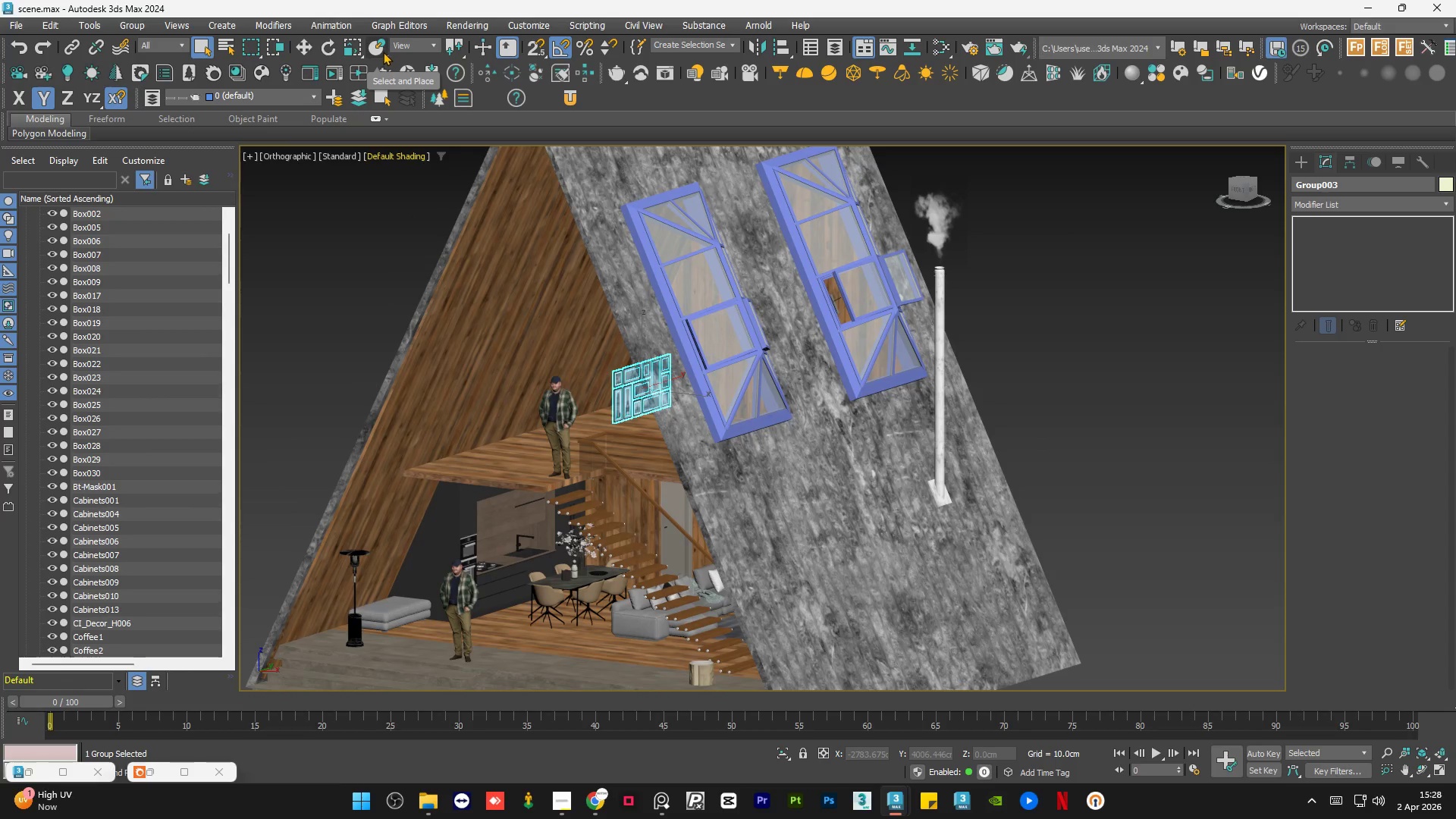 
left_click([380, 47])
 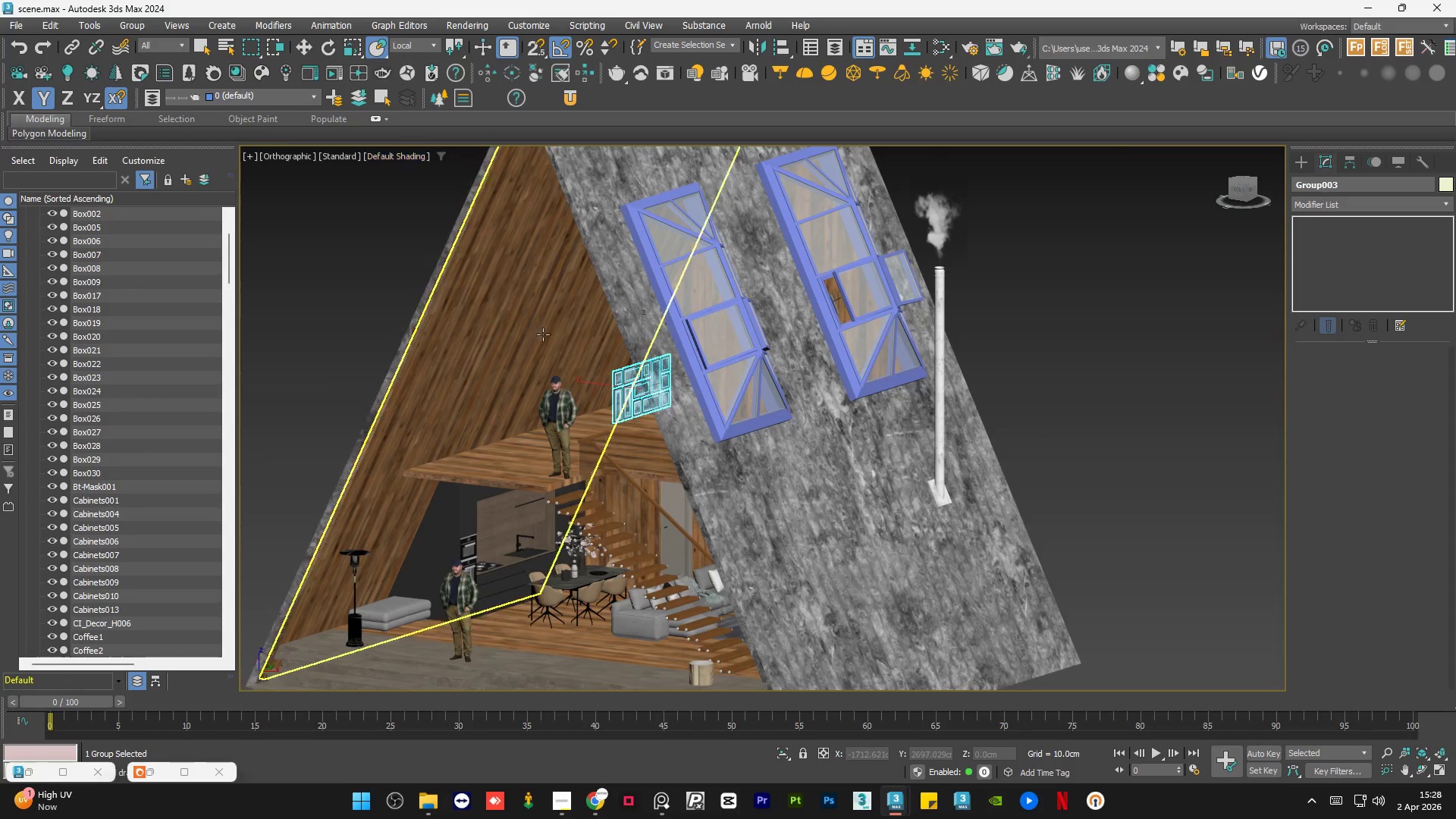 
scroll: coordinate [543, 334], scroll_direction: up, amount: 1.0
 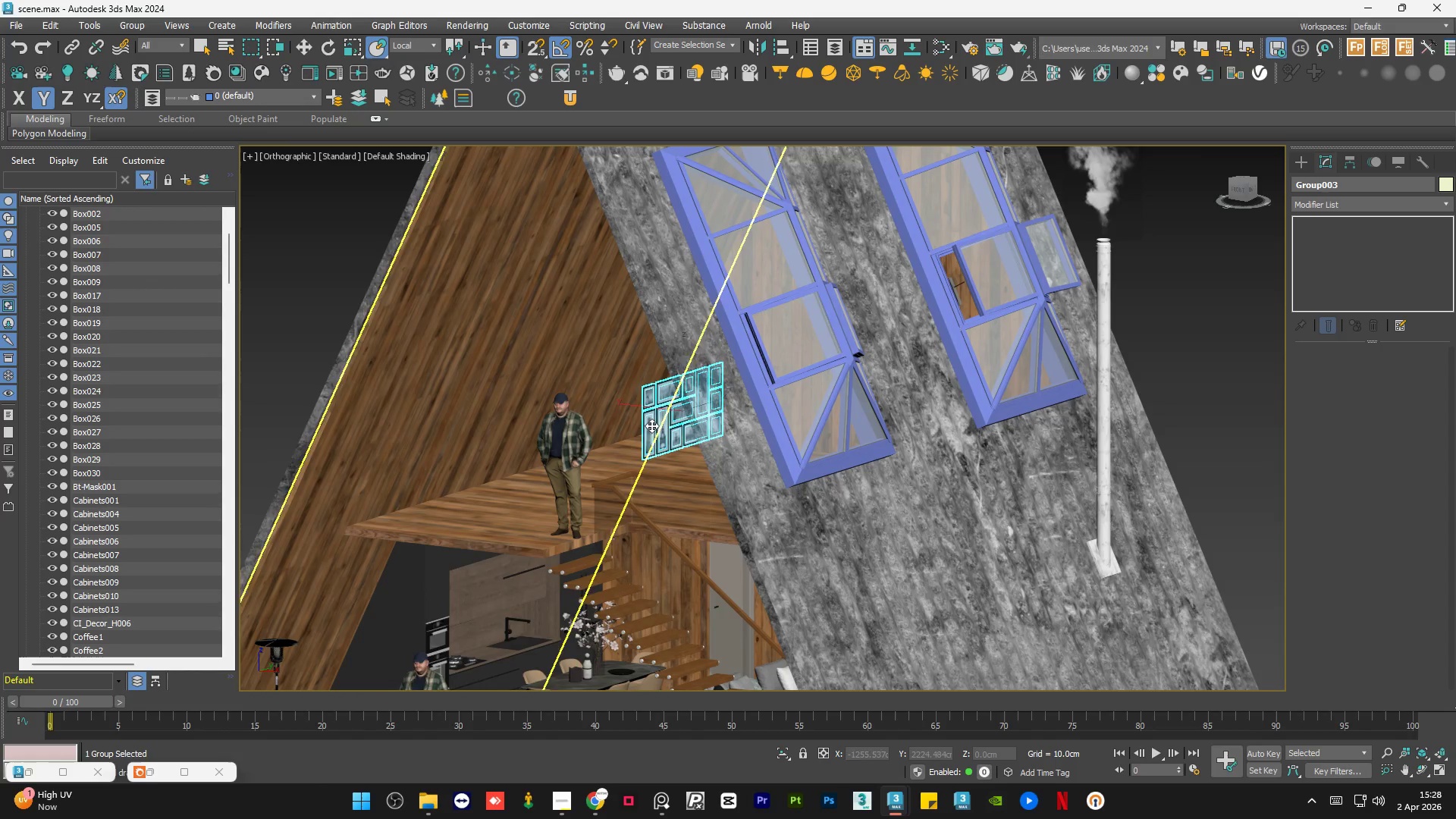 
left_click_drag(start_coordinate=[658, 427], to_coordinate=[488, 353])
 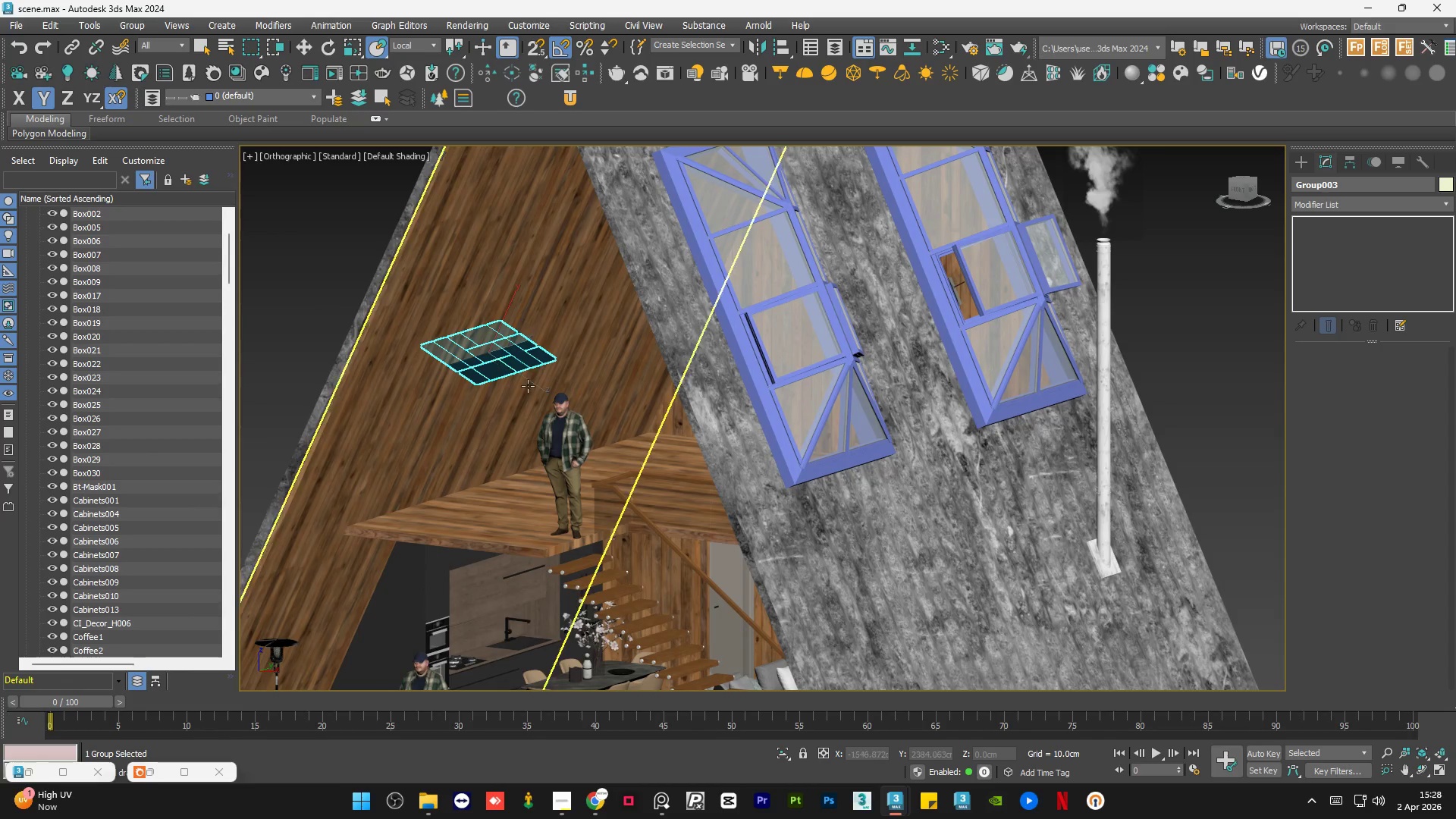 
hold_key(key=AltLeft, duration=1.23)
 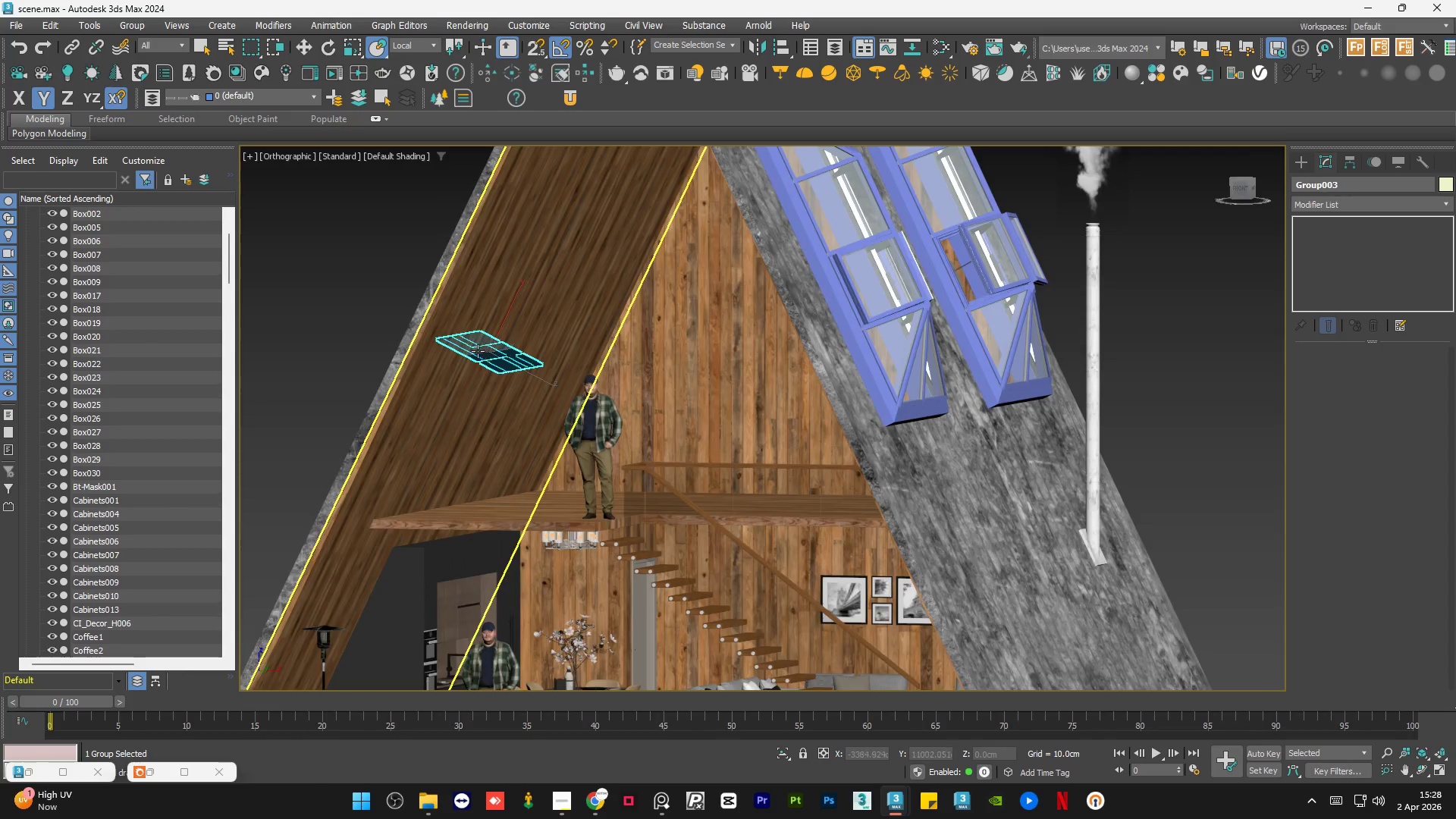 
scroll: coordinate [478, 351], scroll_direction: up, amount: 3.0
 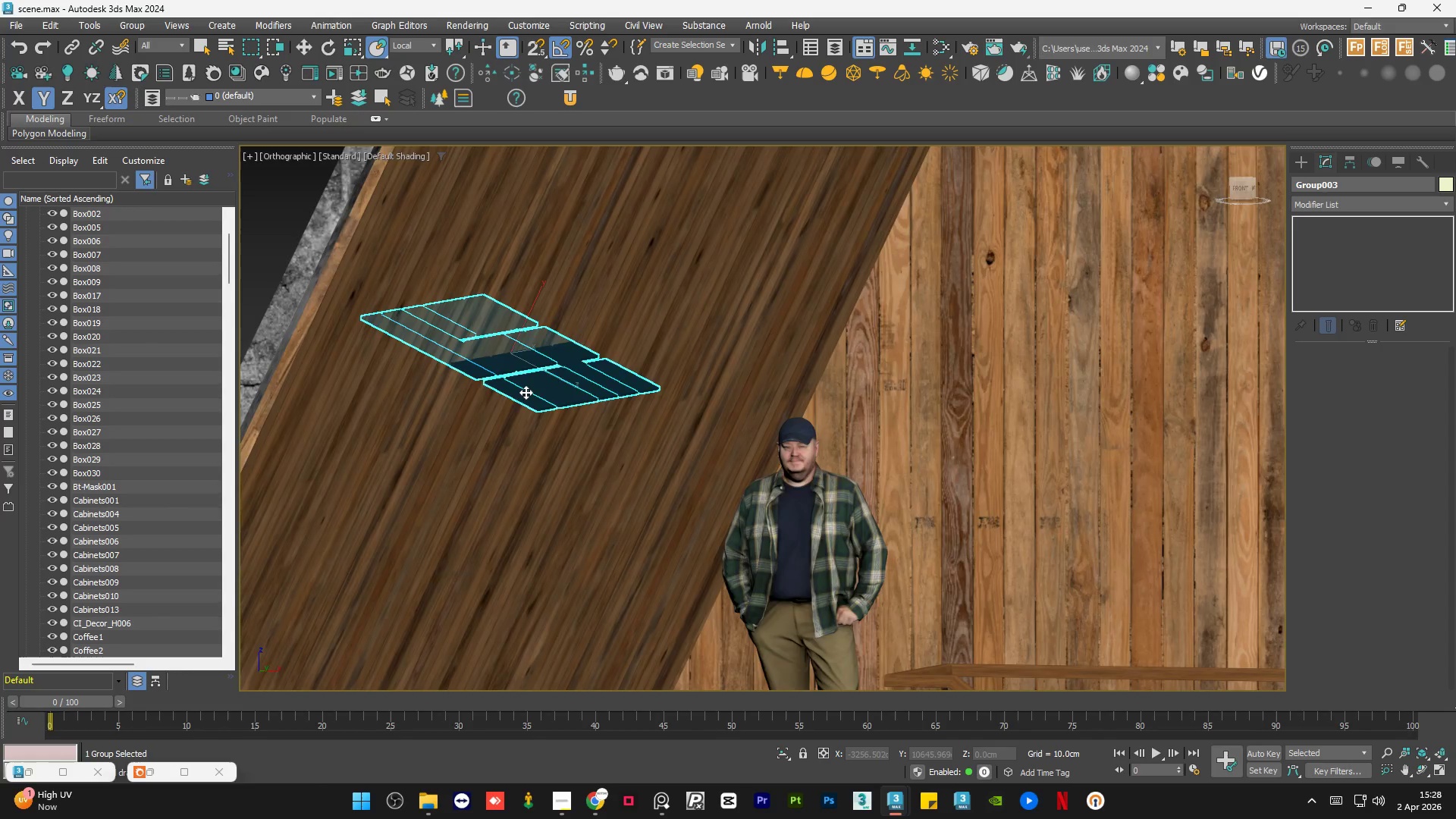 
key(Control+Z)
 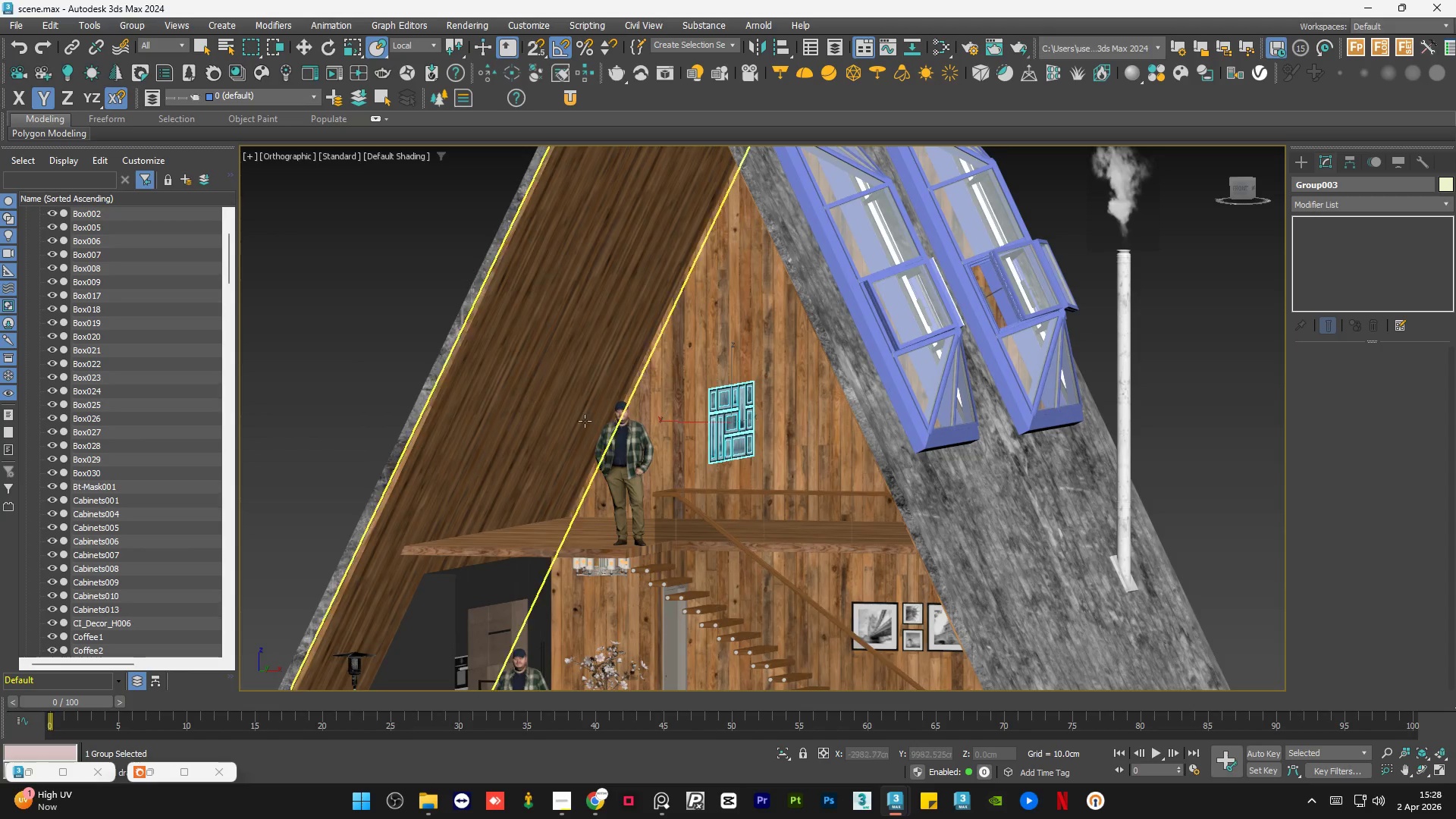 
scroll: coordinate [526, 392], scroll_direction: down, amount: 3.0
 